 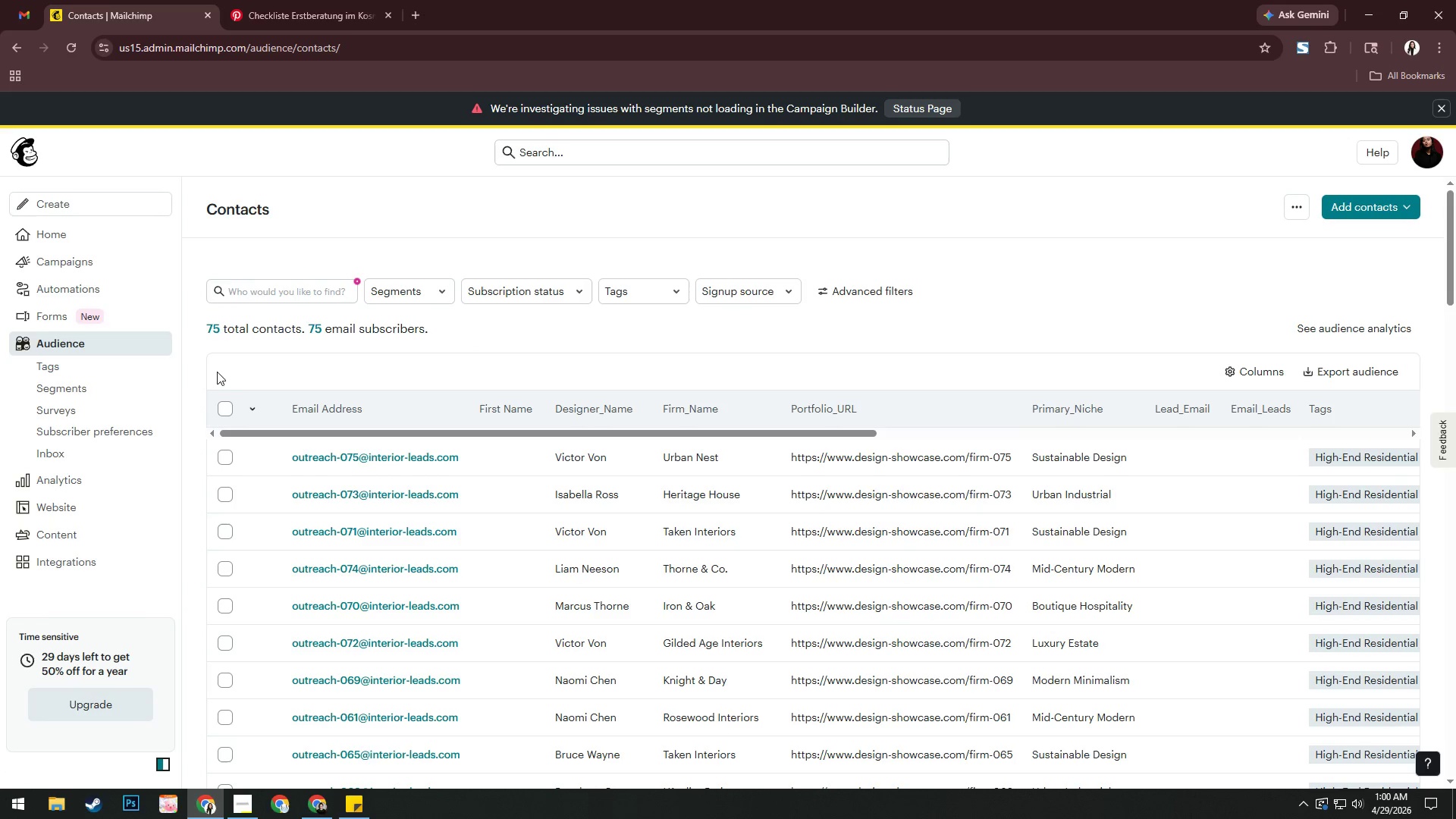 
left_click([105, 376])
 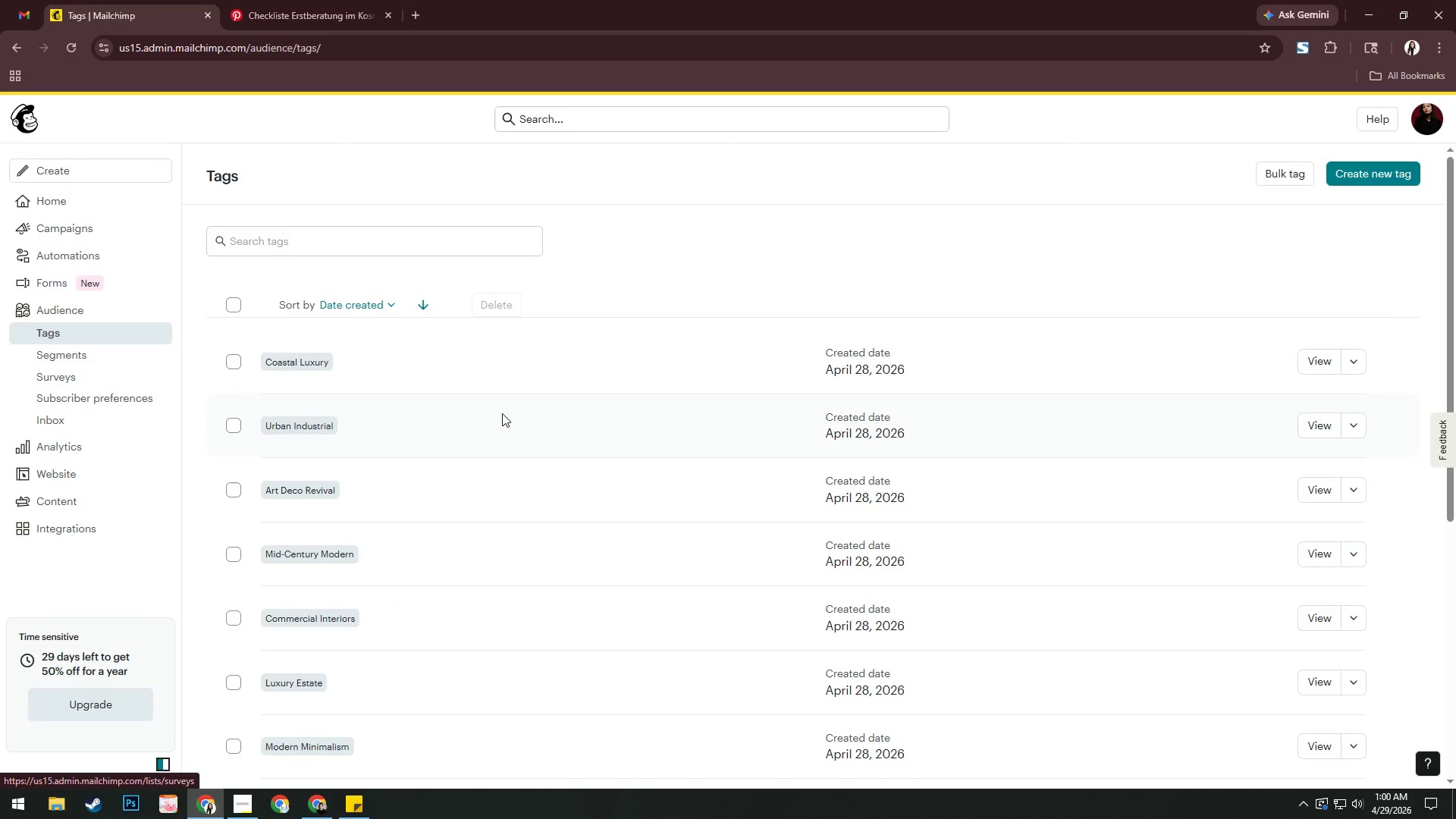 
scroll: coordinate [606, 419], scroll_direction: down, amount: 6.0
 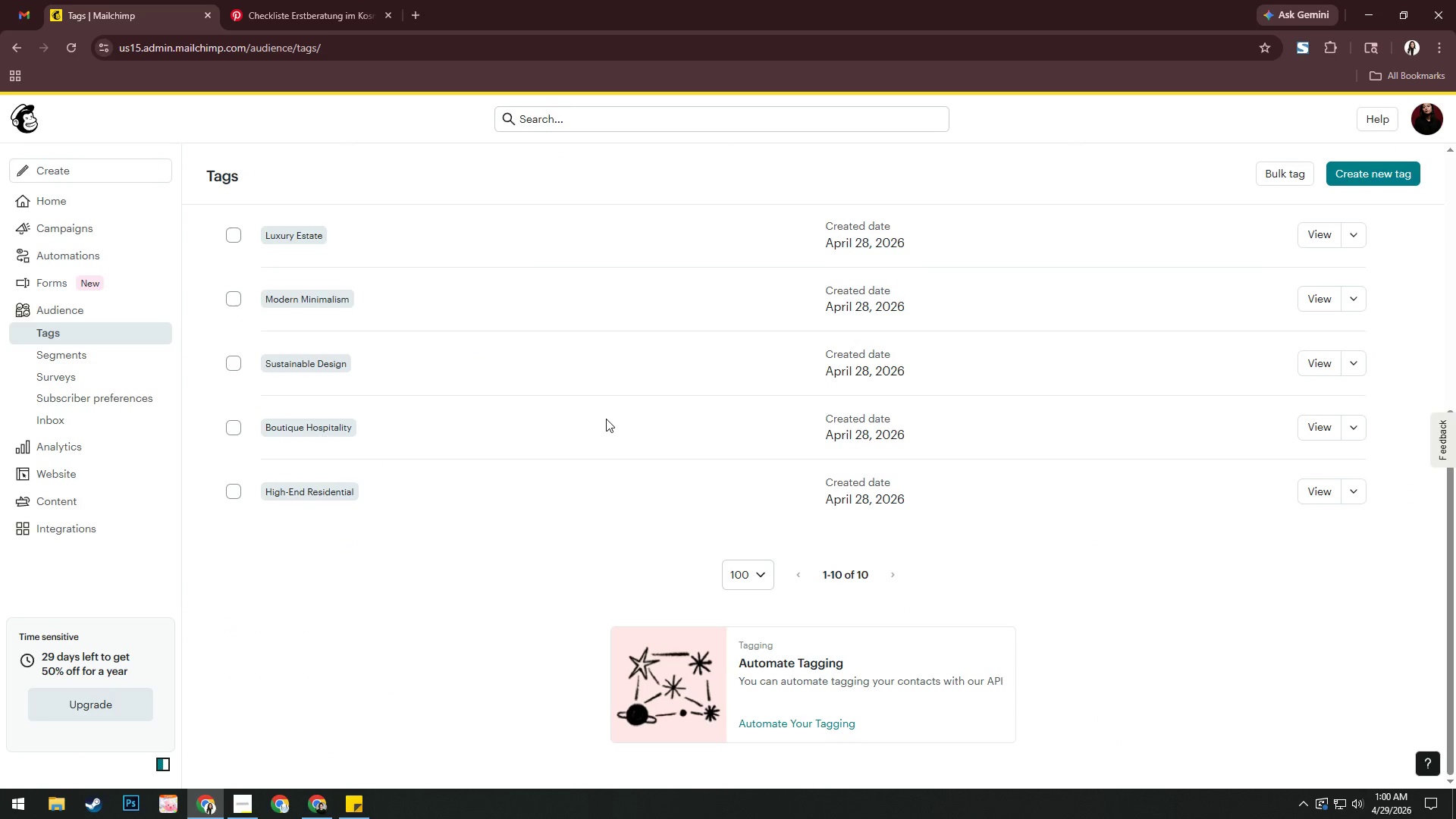 
scroll: coordinate [606, 419], scroll_direction: up, amount: 10.0
 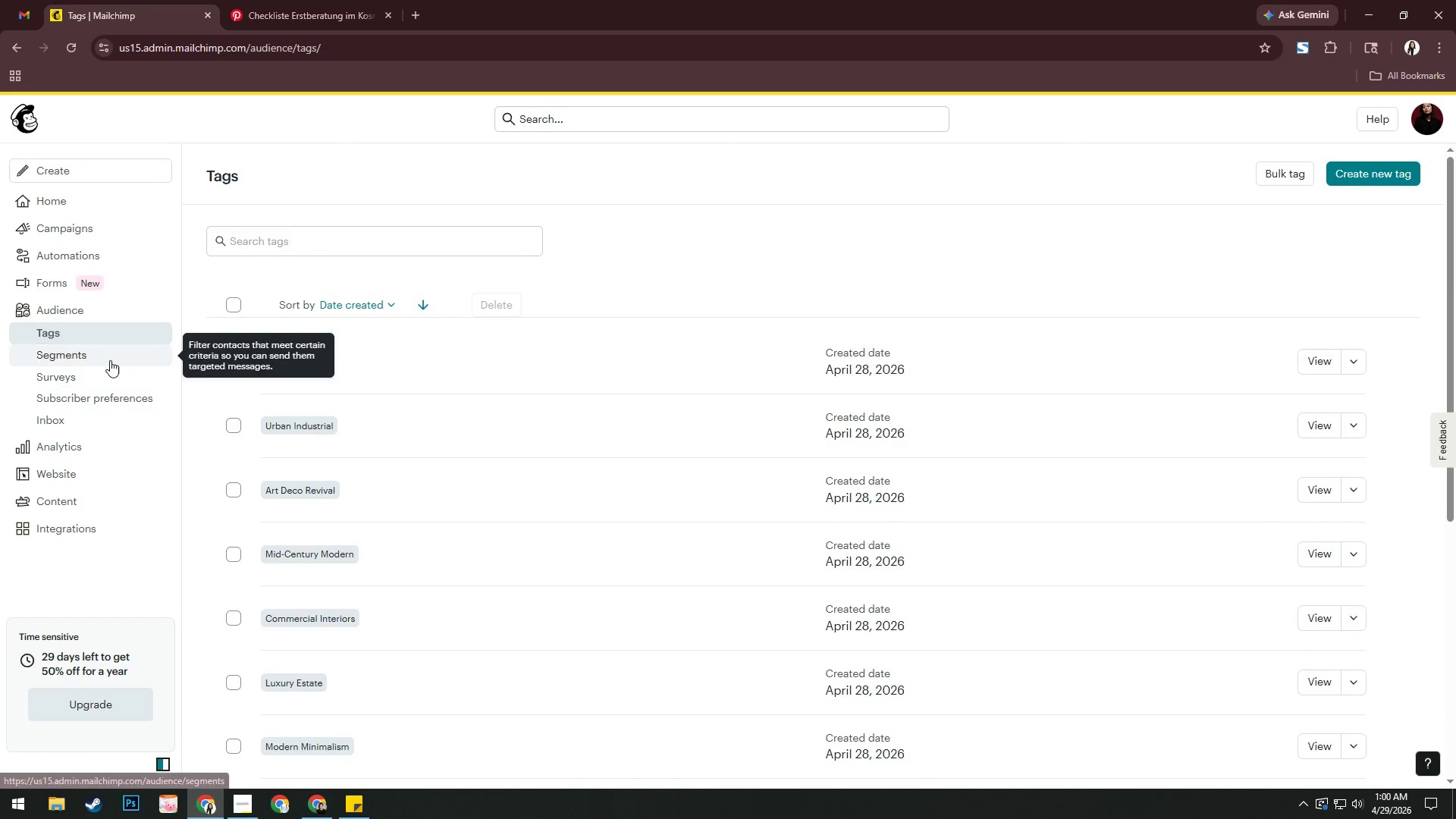 
left_click([111, 353])
 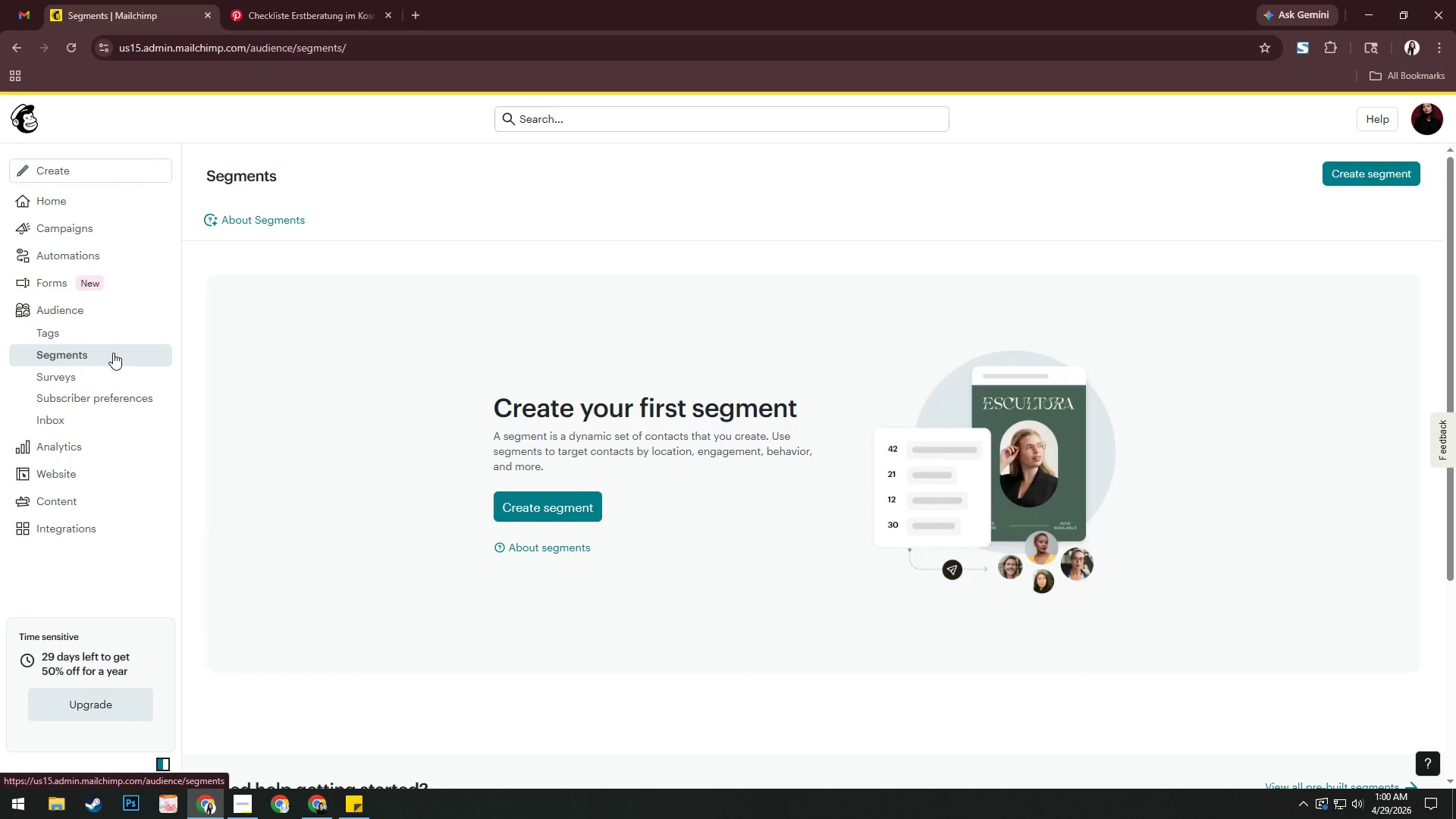 
wait(15.73)
 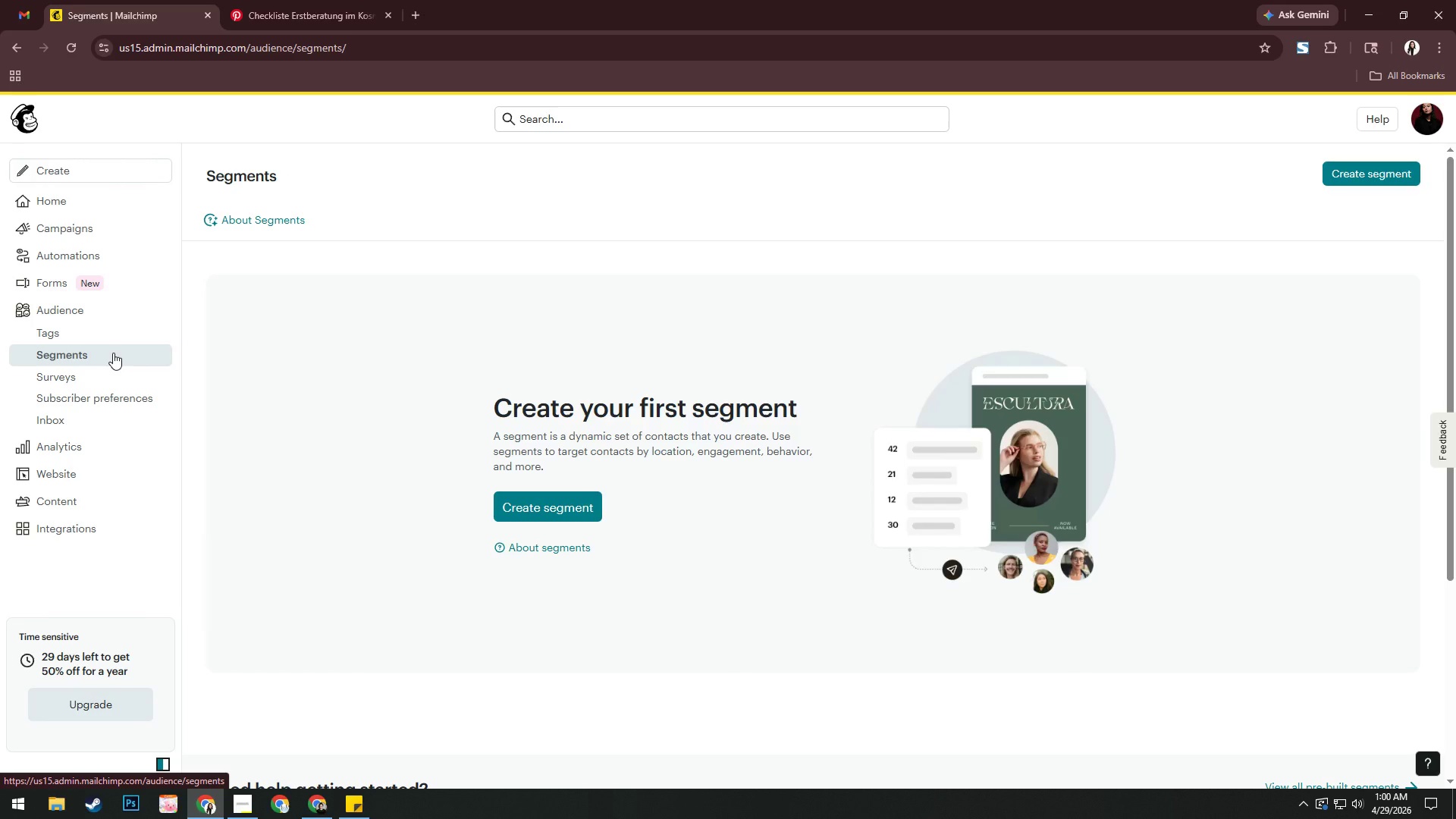 
left_click([517, 497])
 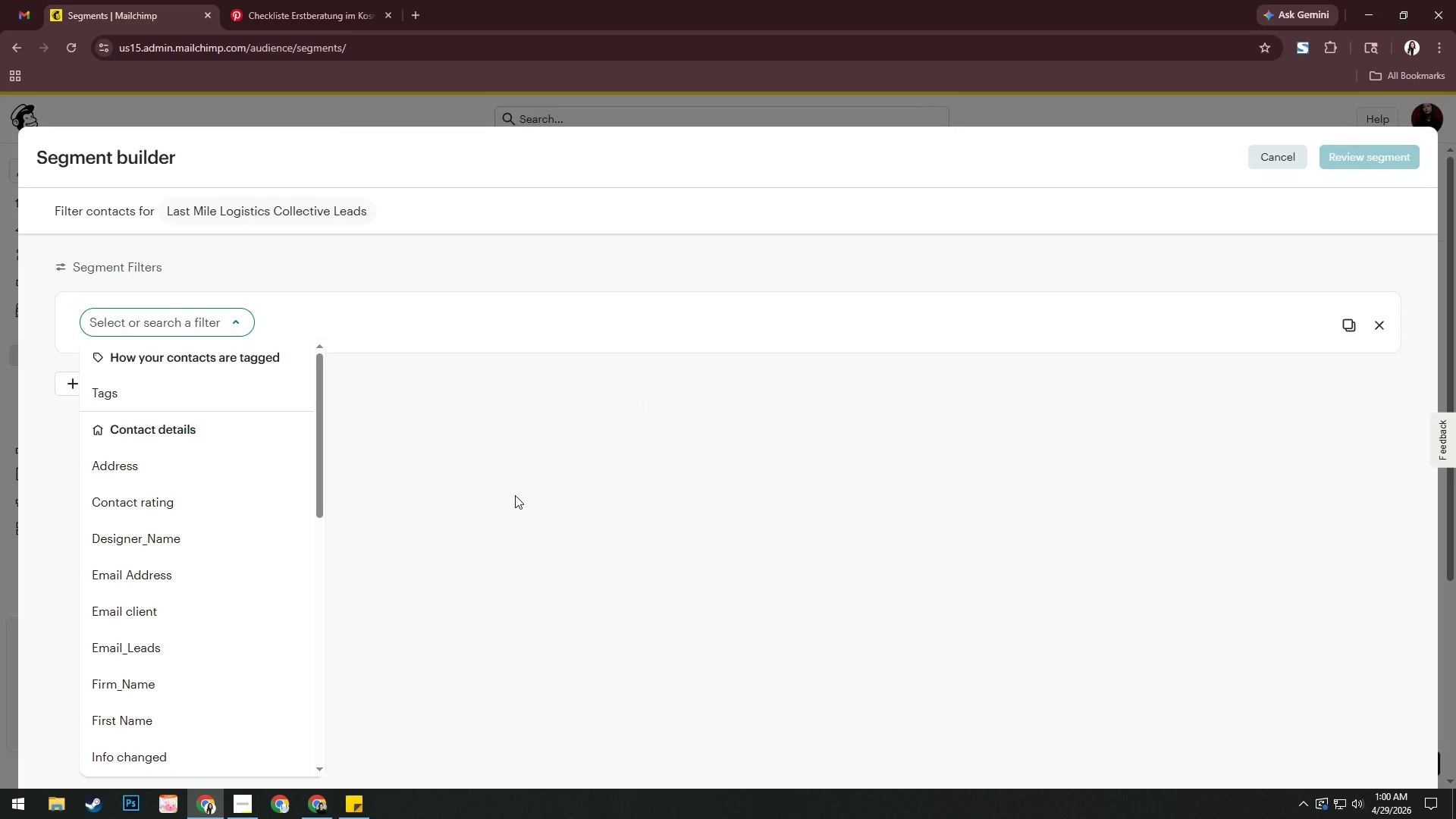 
wait(7.75)
 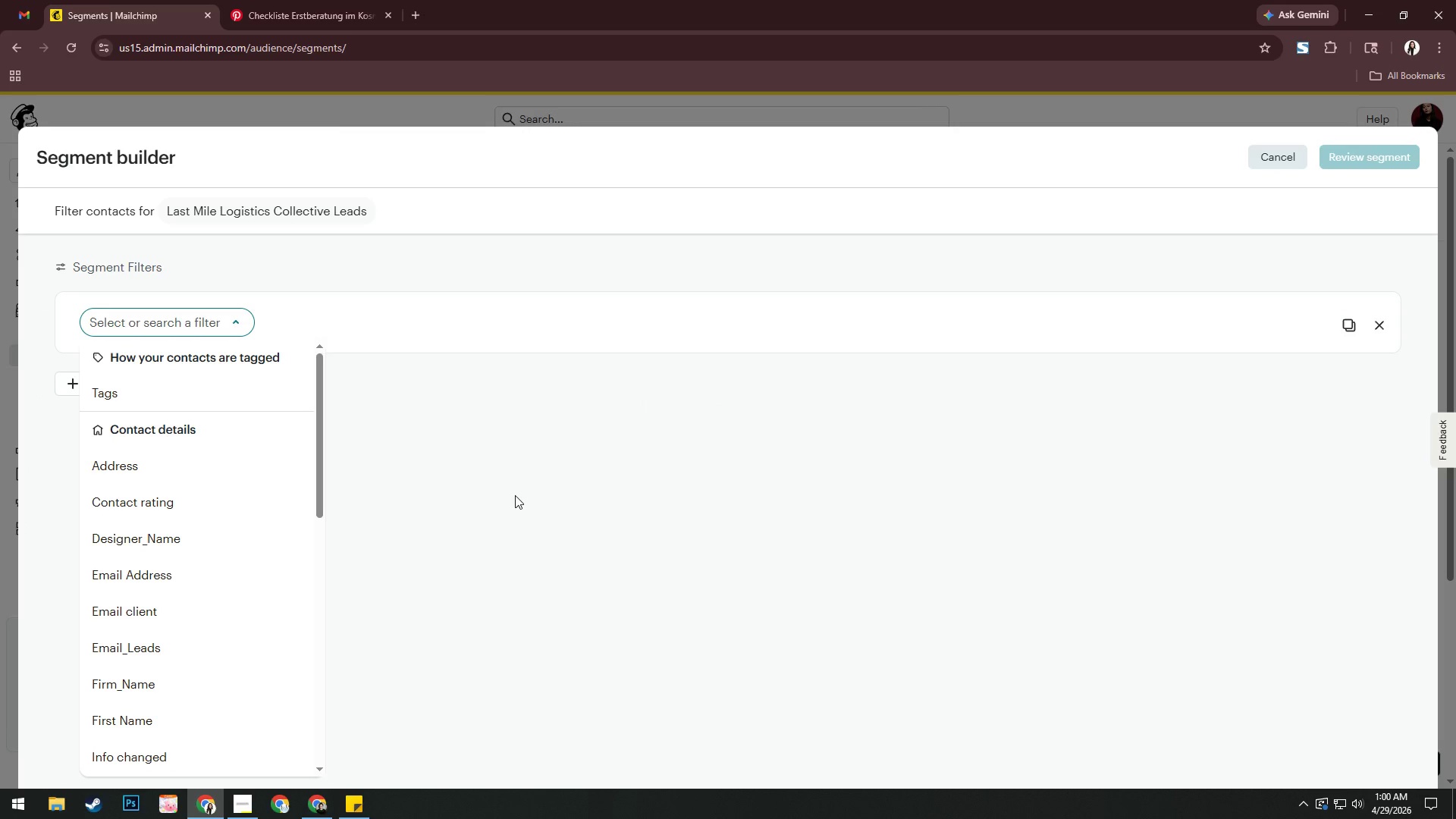 
left_click([229, 397])
 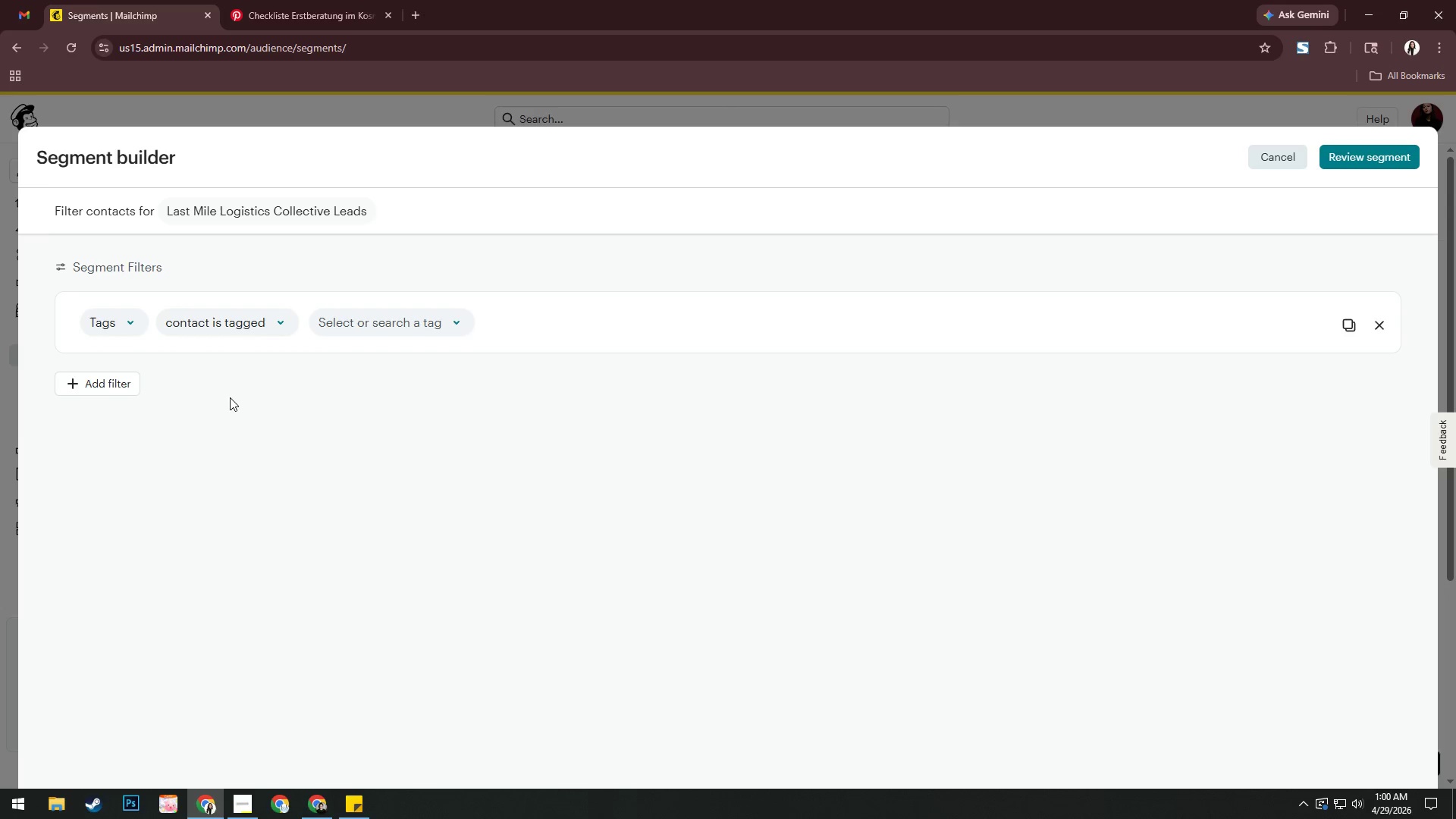 
left_click([259, 322])
 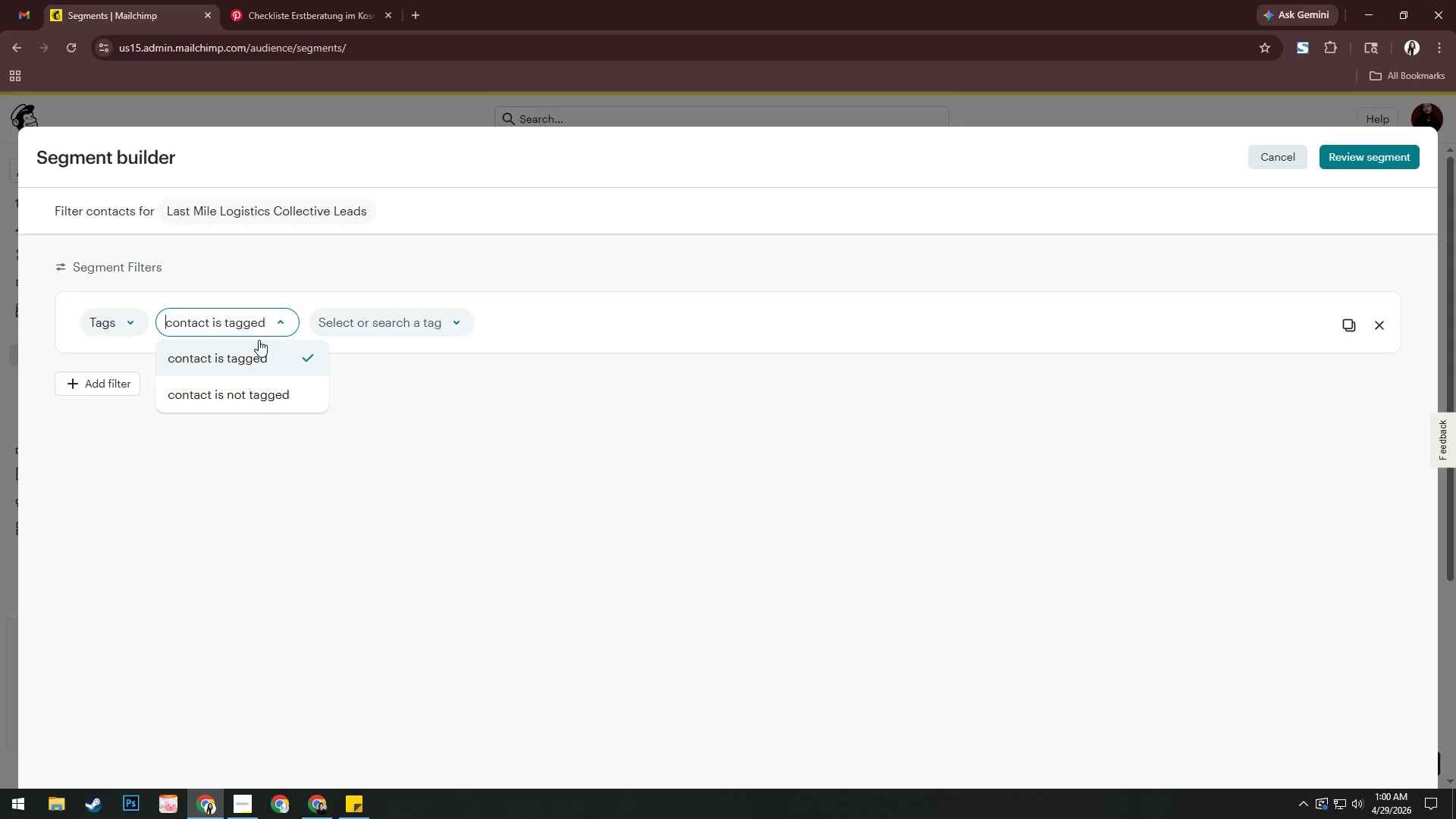 
left_click([259, 350])
 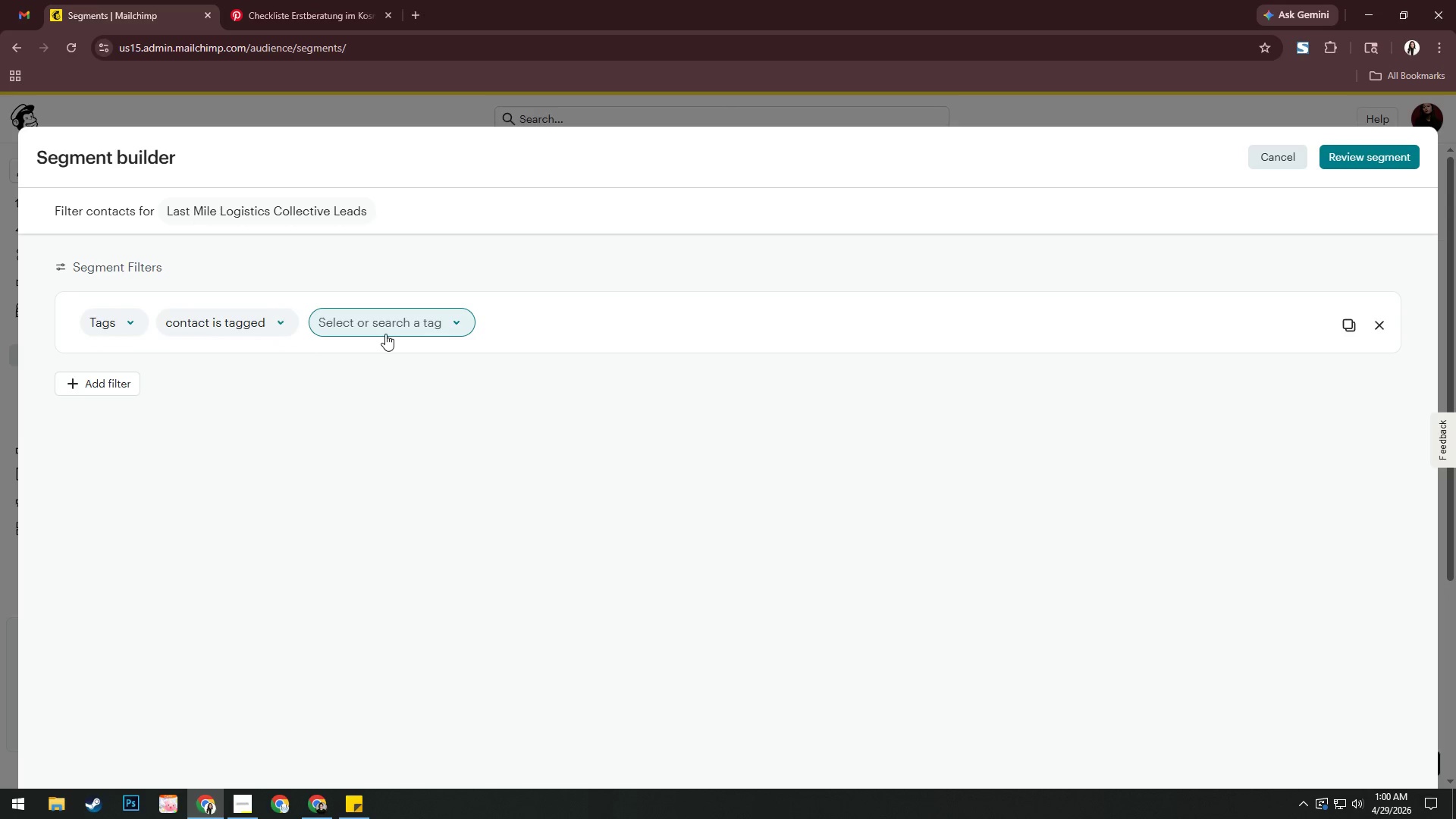 
left_click([385, 334])
 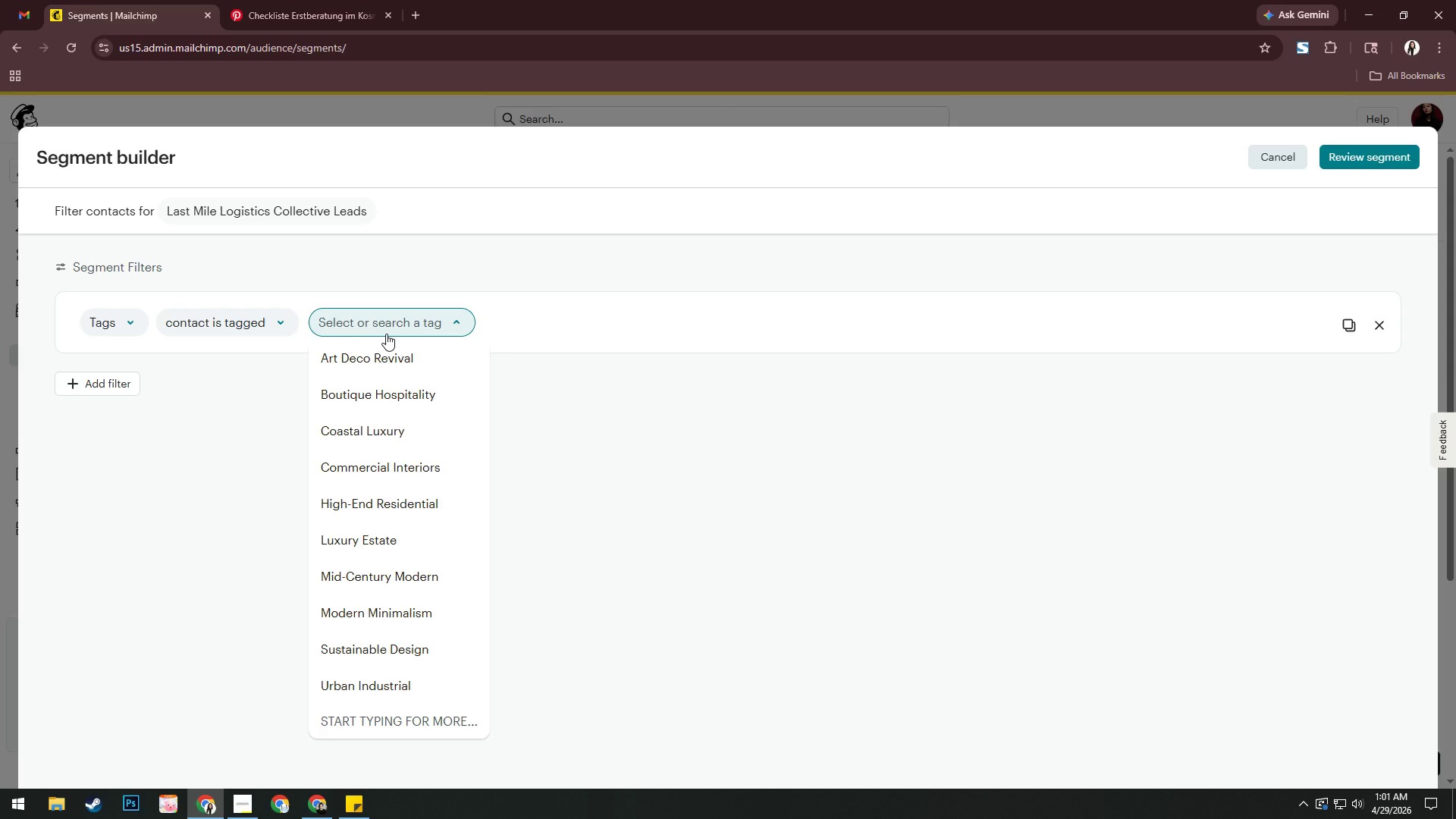 
wait(10.16)
 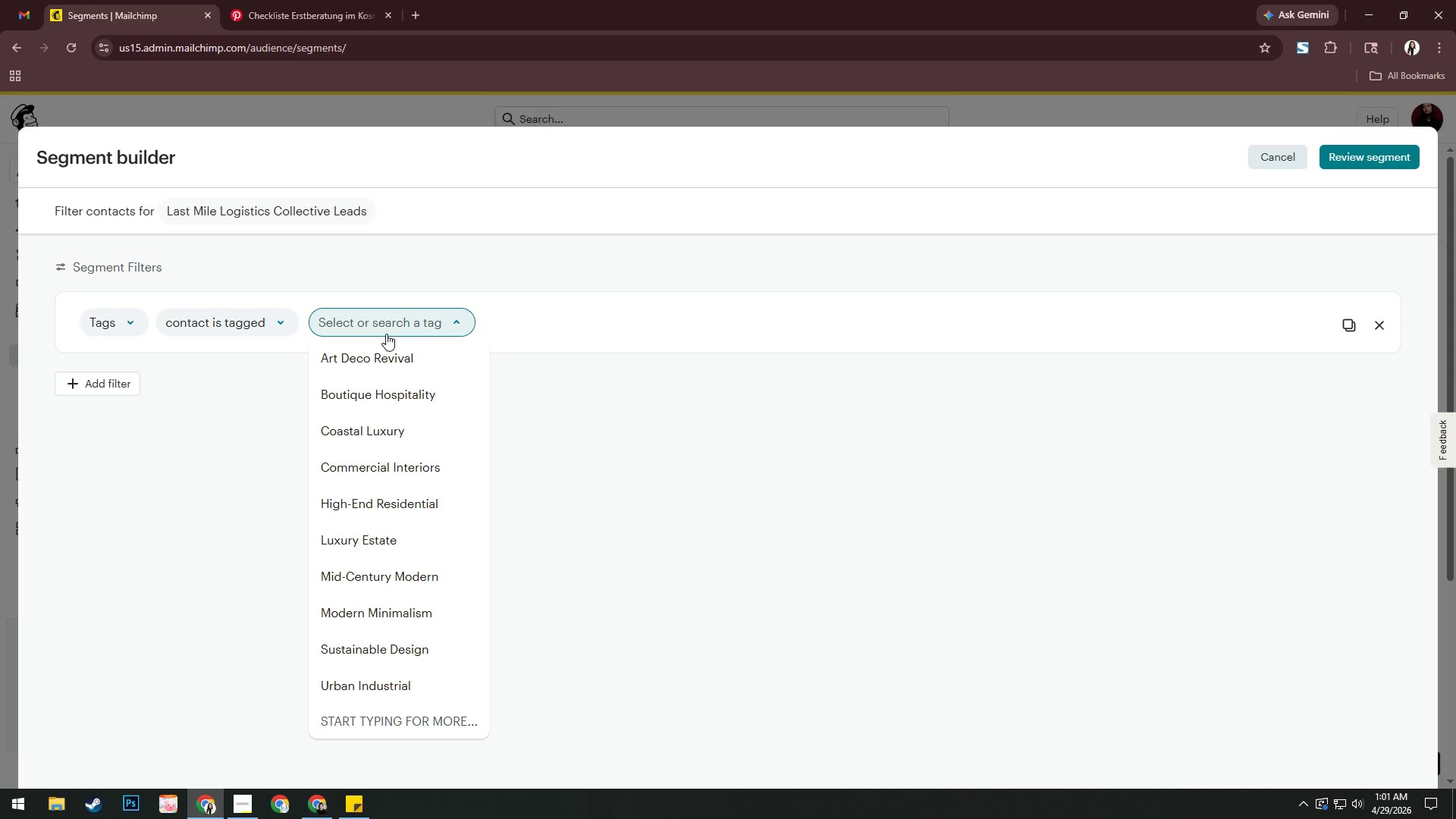 
left_click([394, 365])
 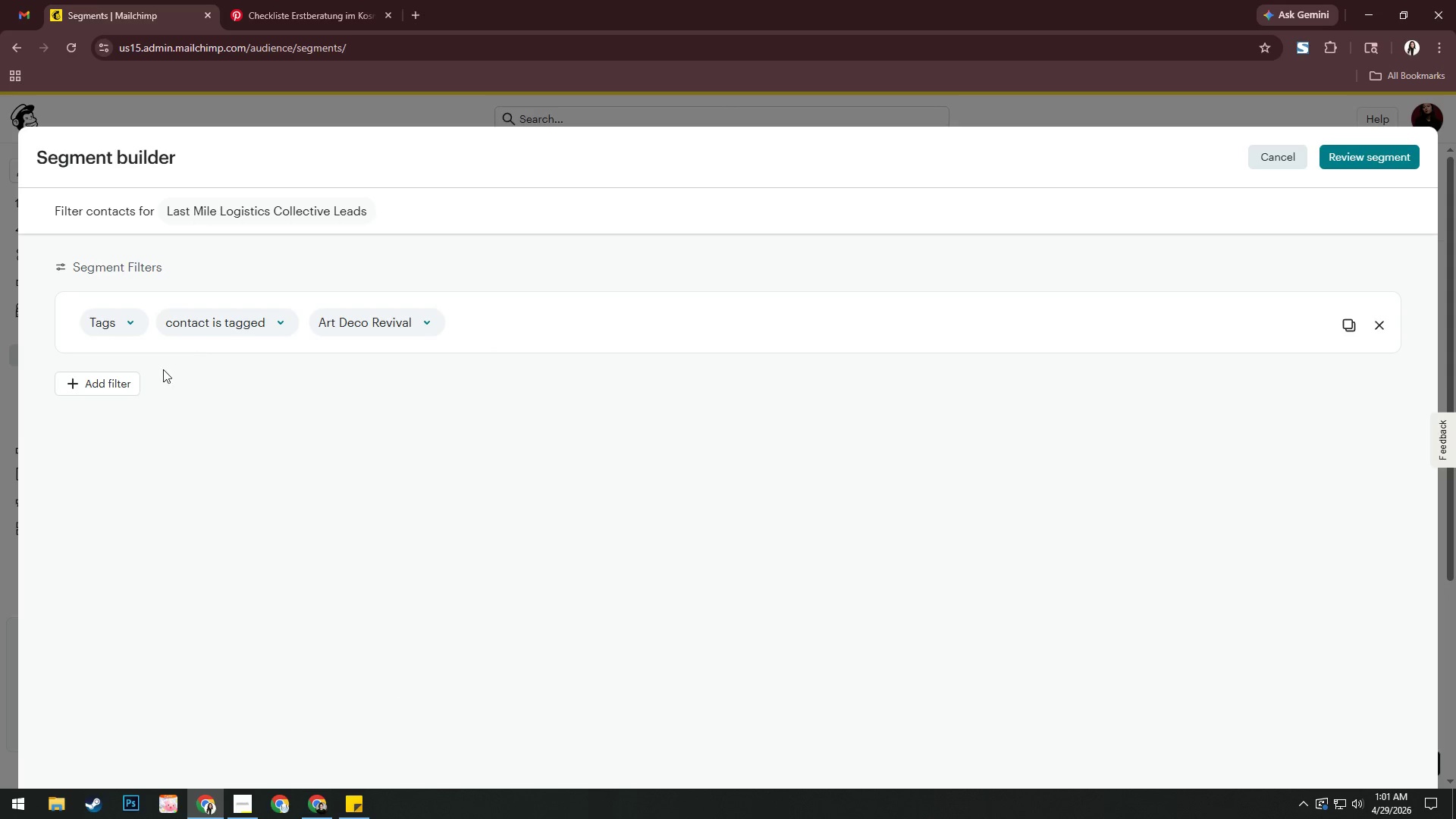 
left_click([128, 387])
 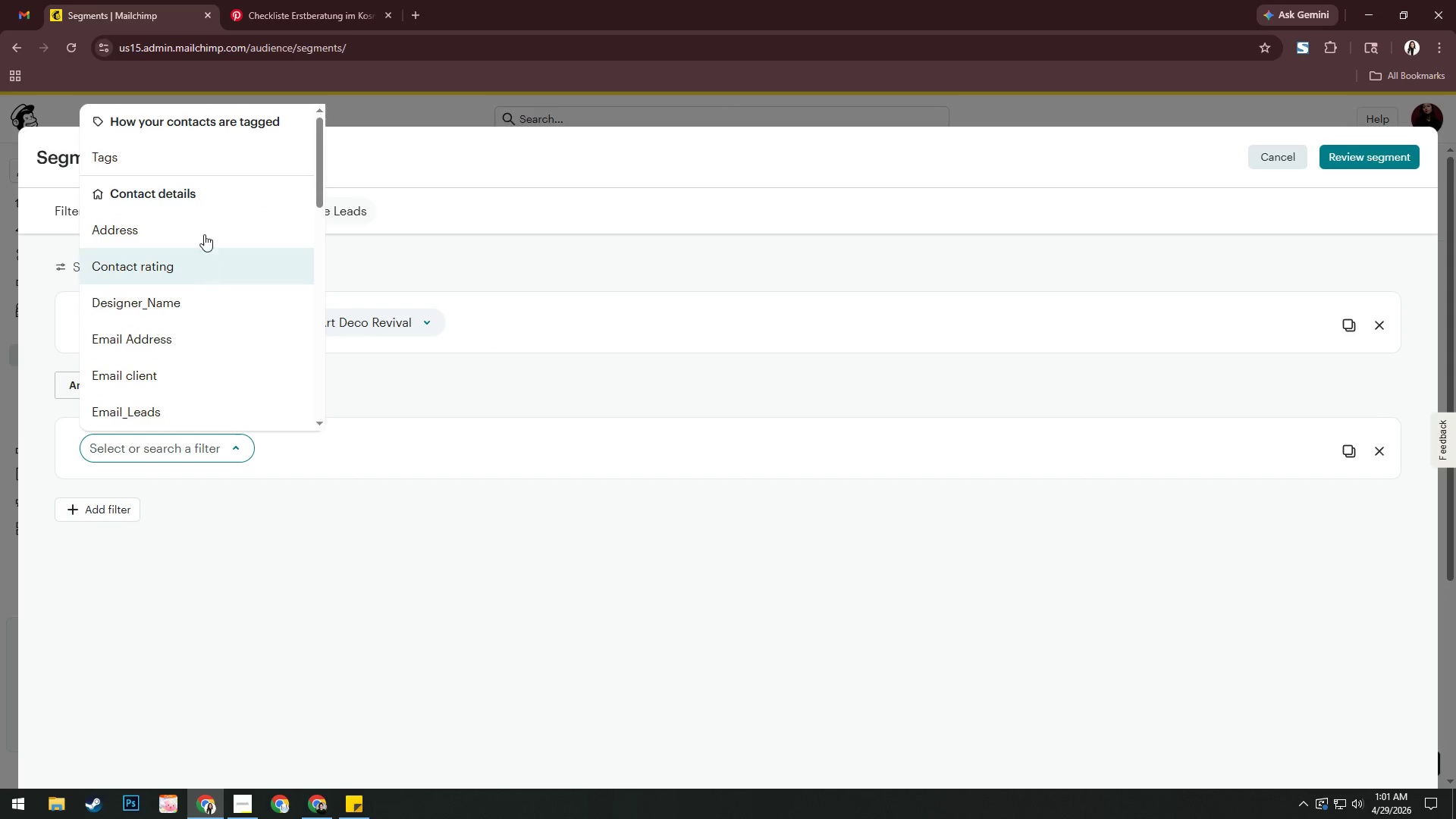 
left_click([212, 155])
 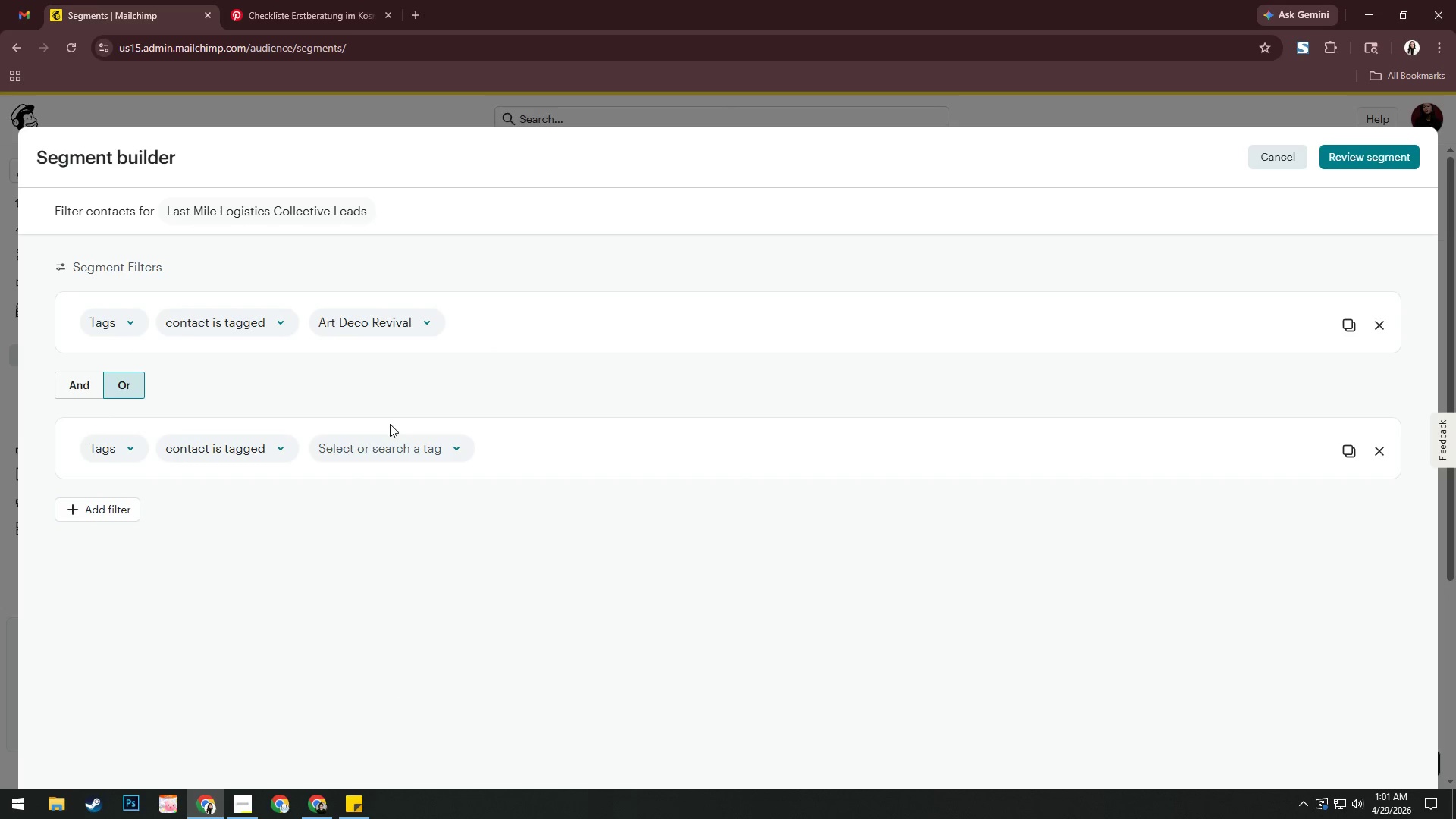 
left_click([398, 445])
 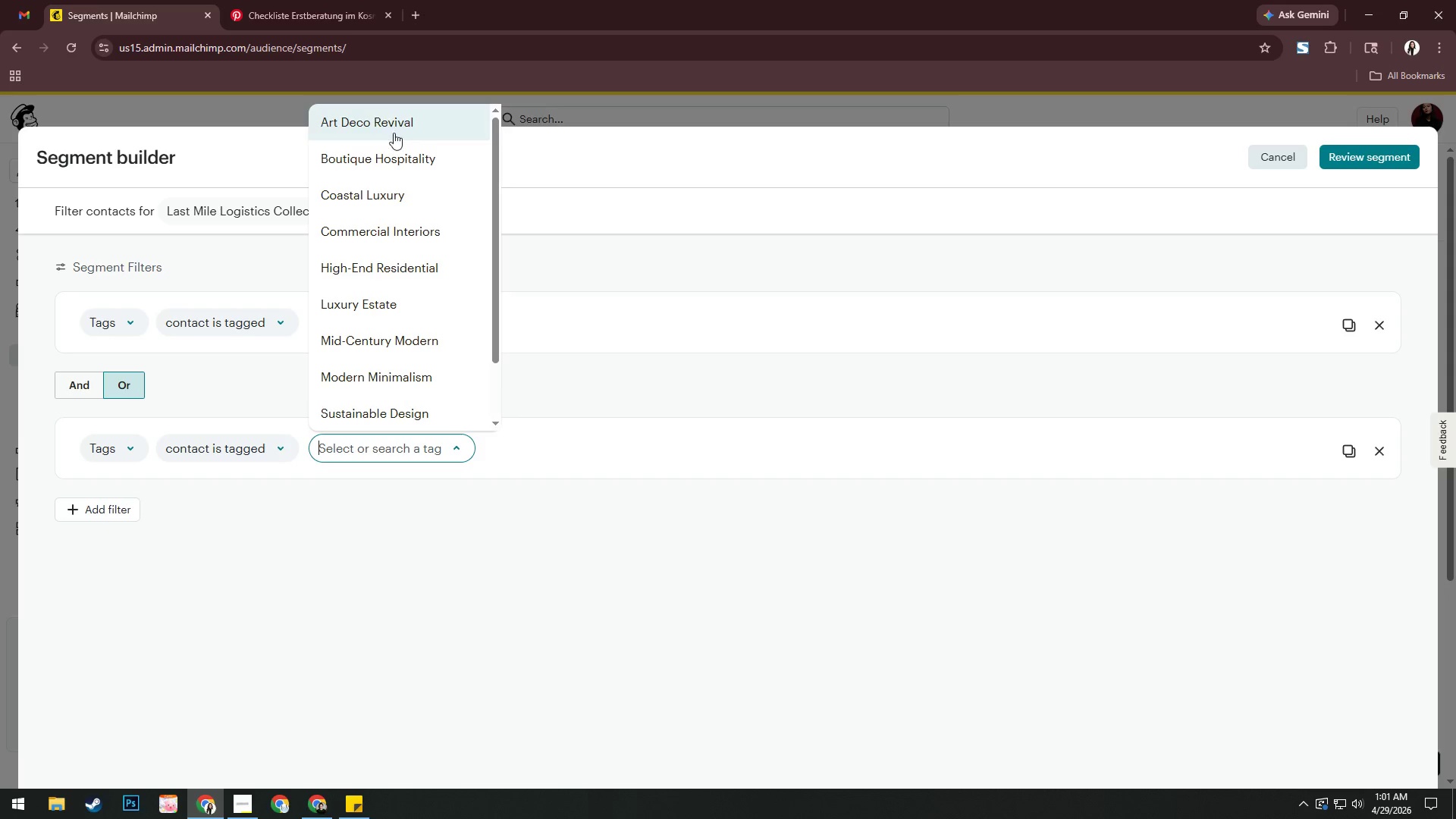 
left_click([397, 161])
 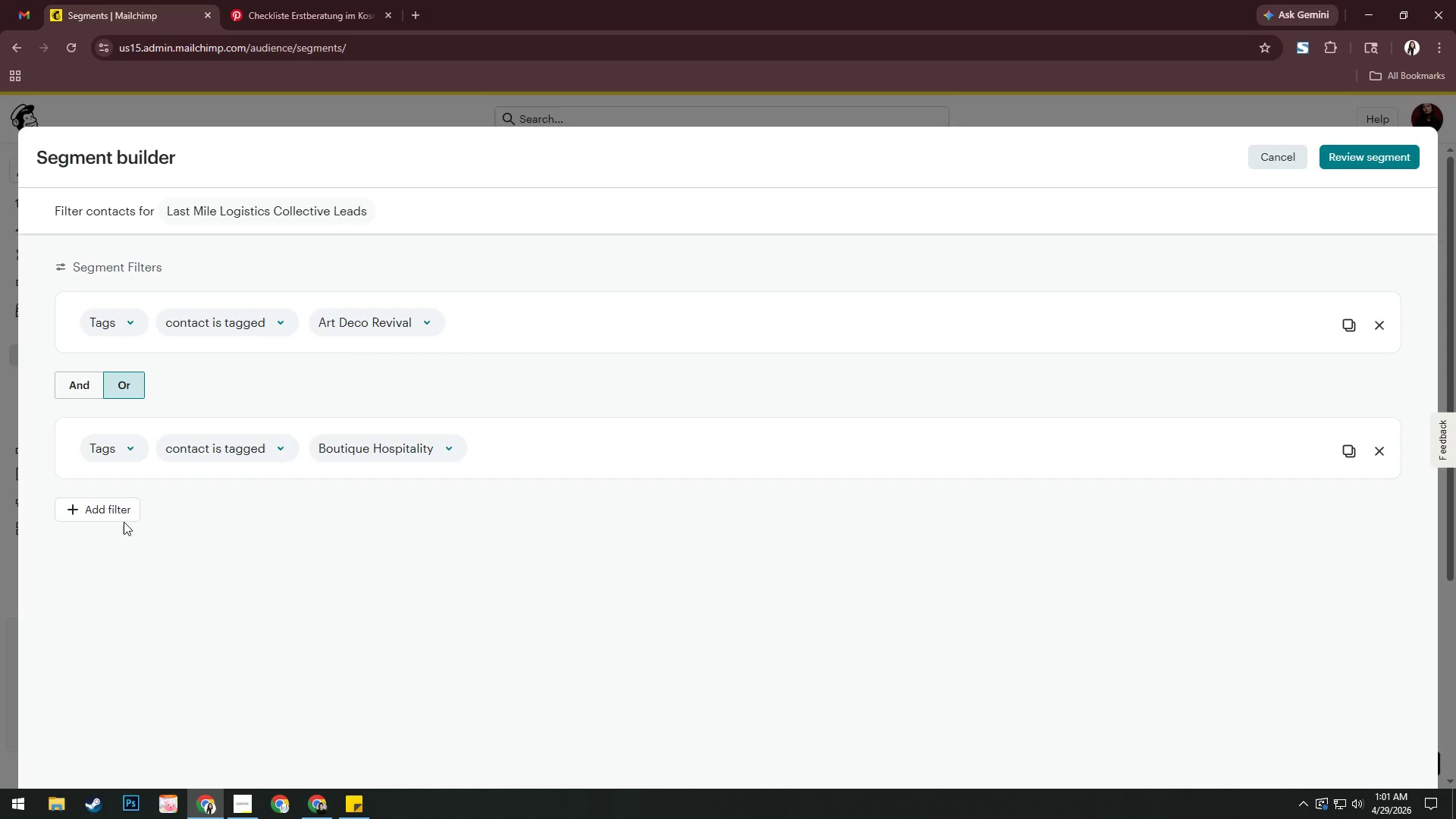 
left_click([113, 497])
 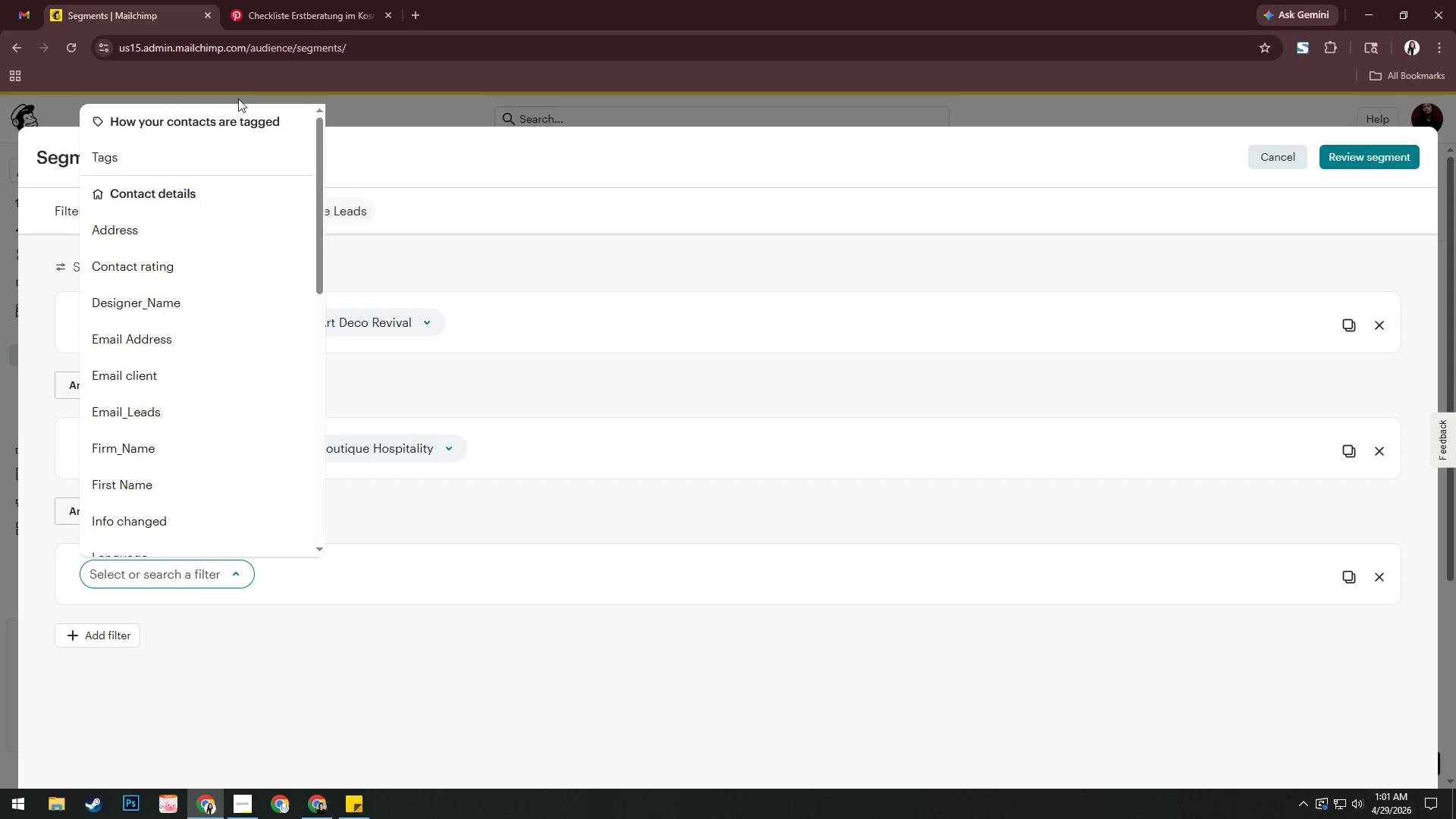 
left_click([212, 152])
 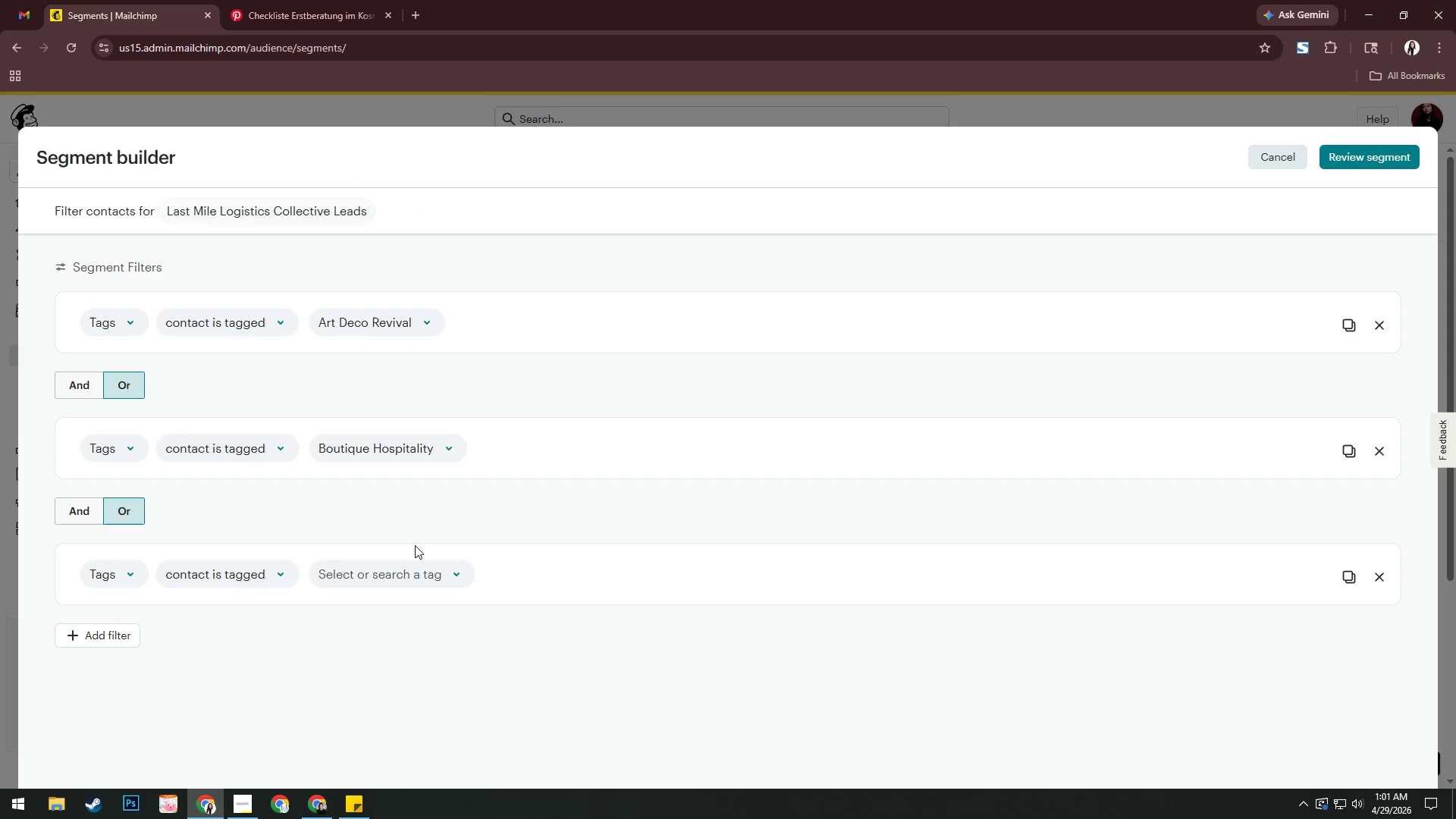 
left_click([416, 575])
 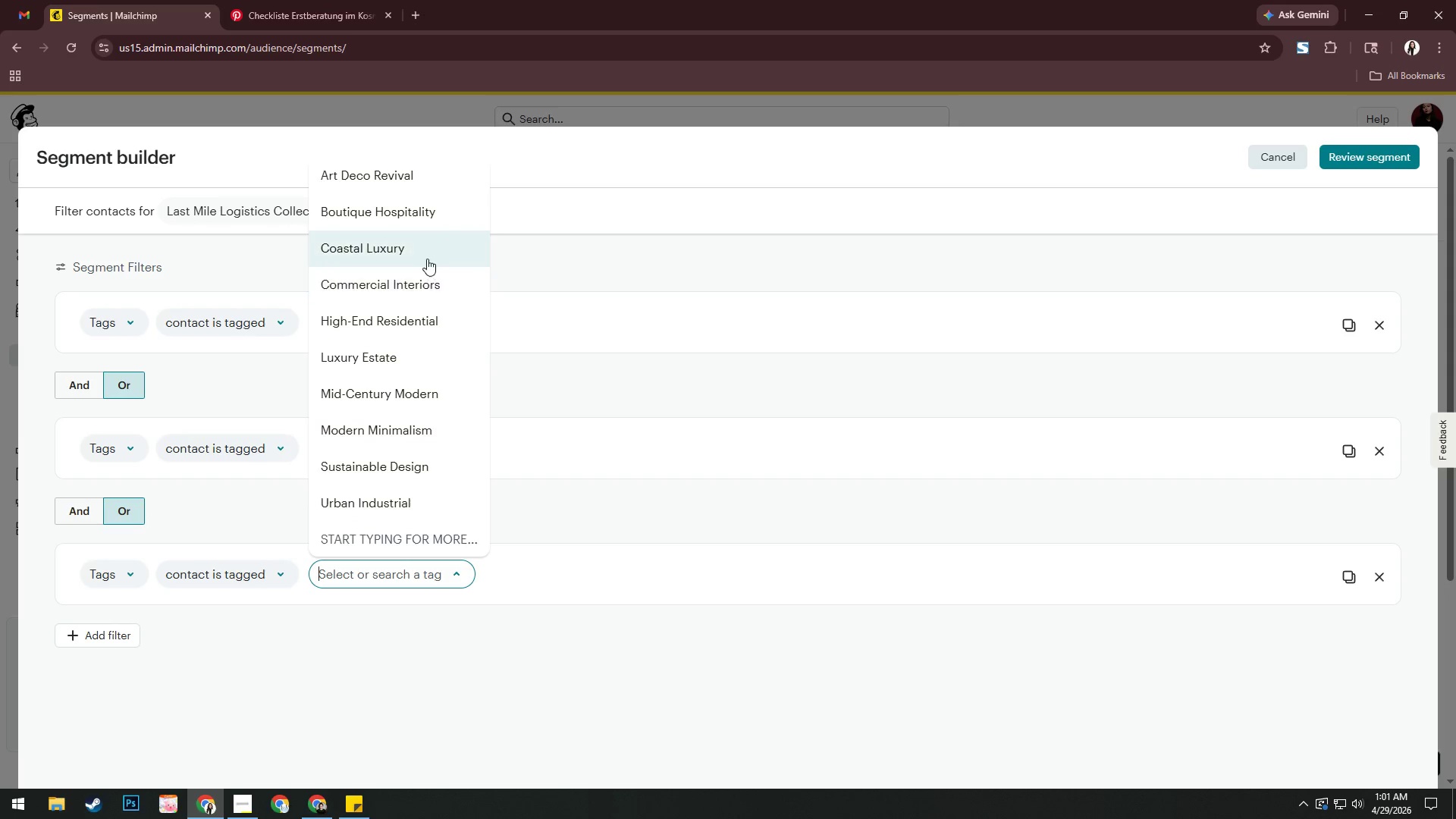 
left_click([426, 258])
 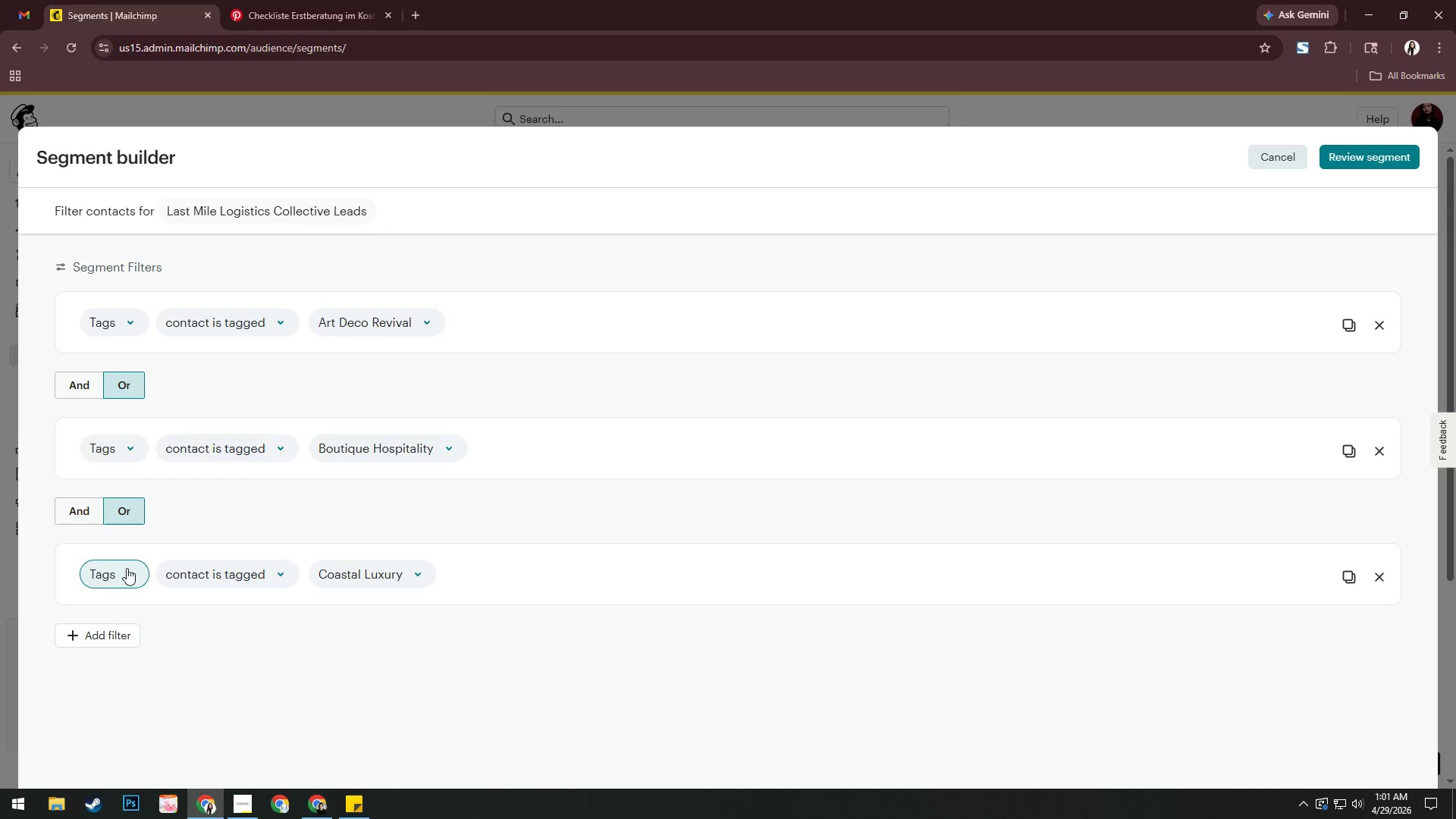 
left_click([109, 634])
 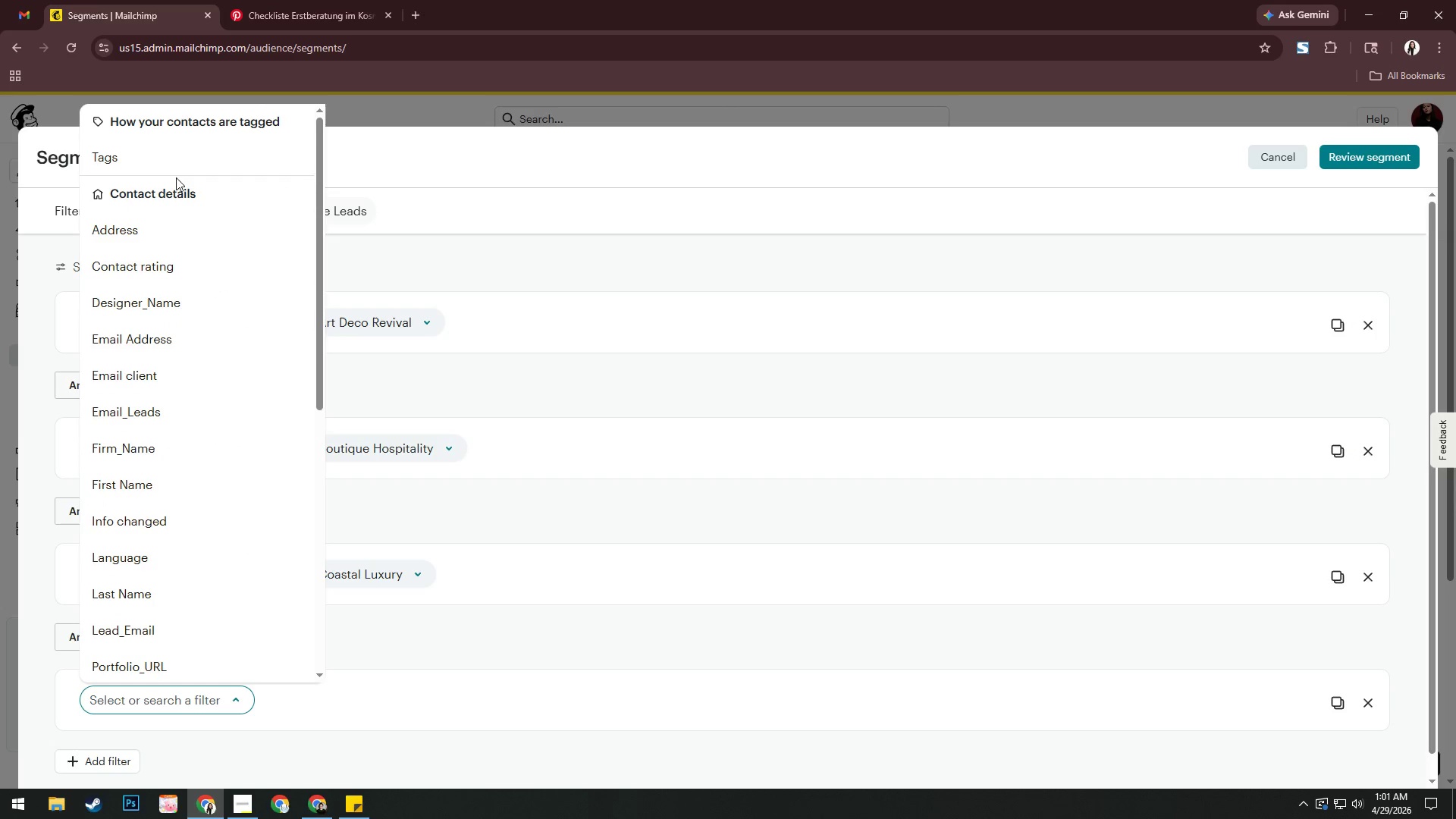 
left_click([174, 168])
 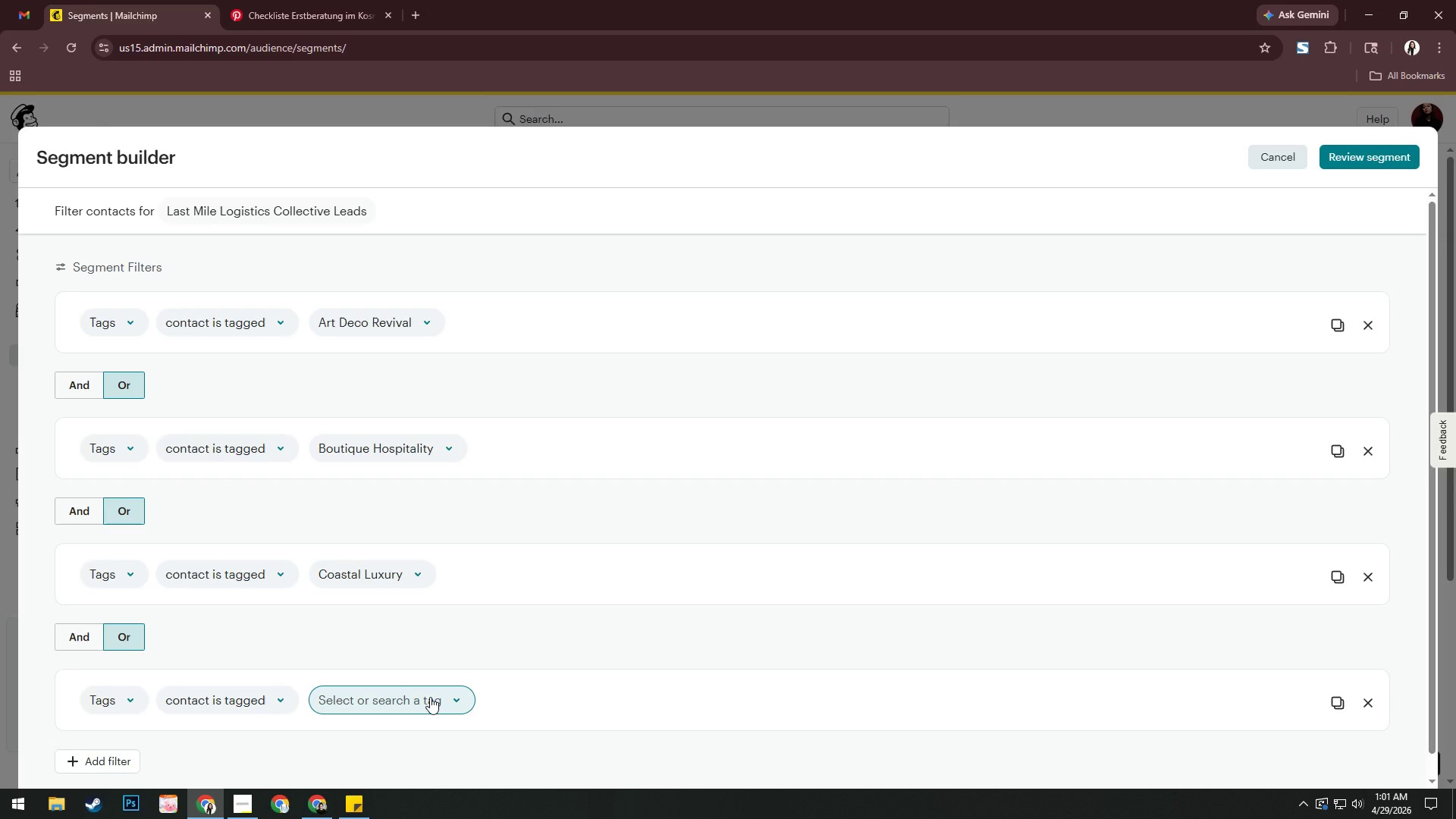 
left_click([430, 697])
 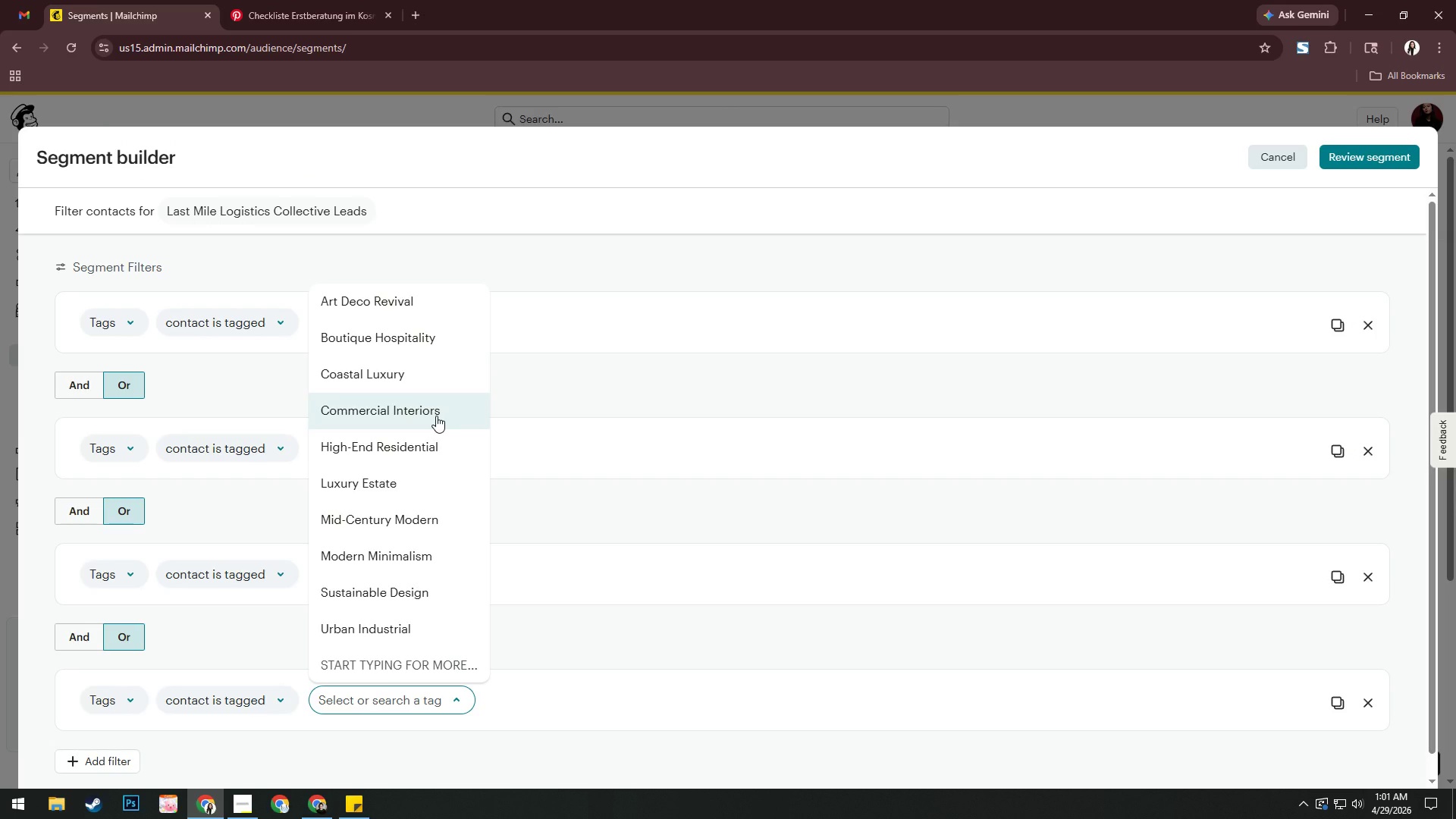 
left_click([436, 416])
 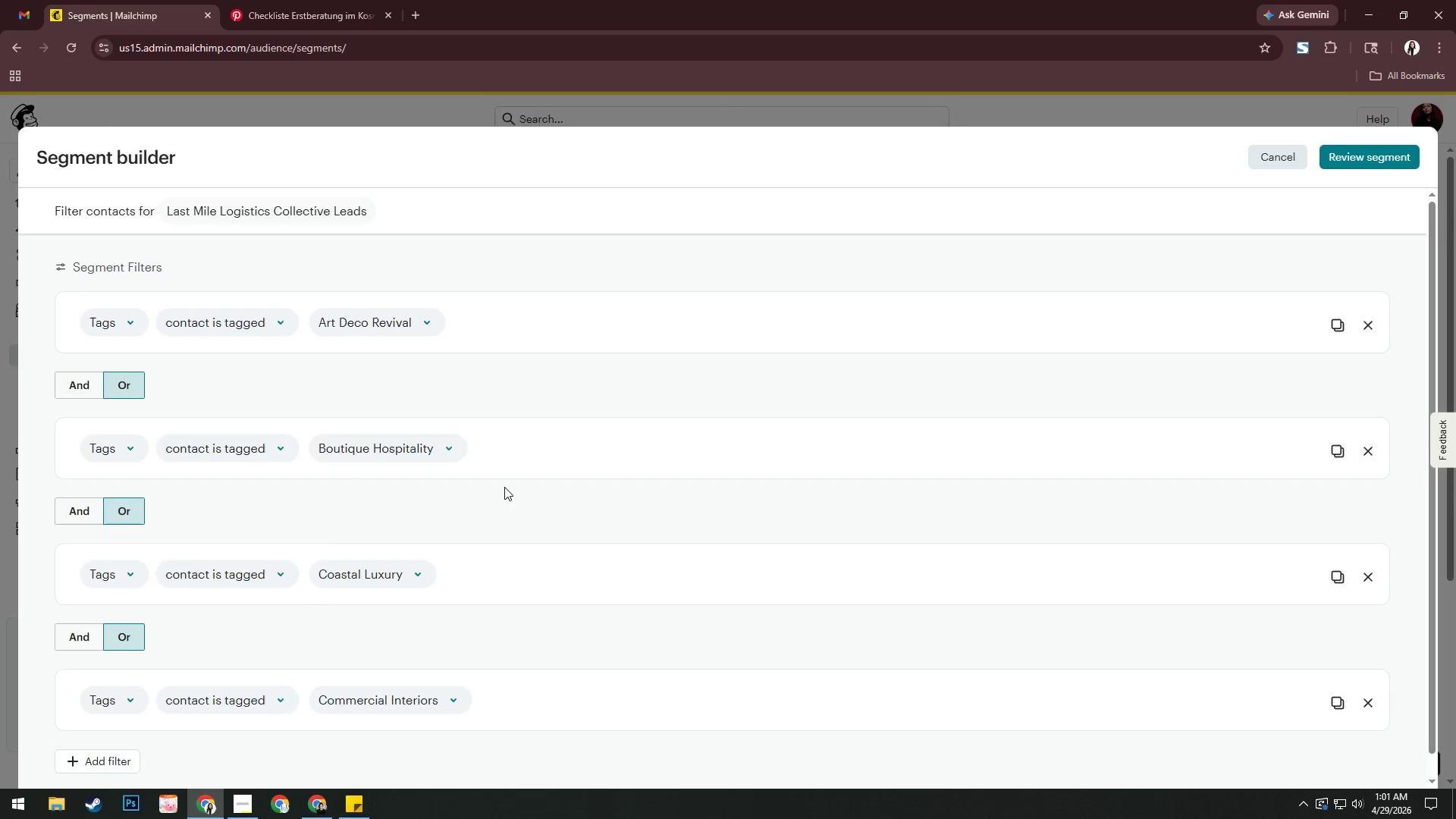 
scroll: coordinate [606, 580], scroll_direction: down, amount: 5.0
 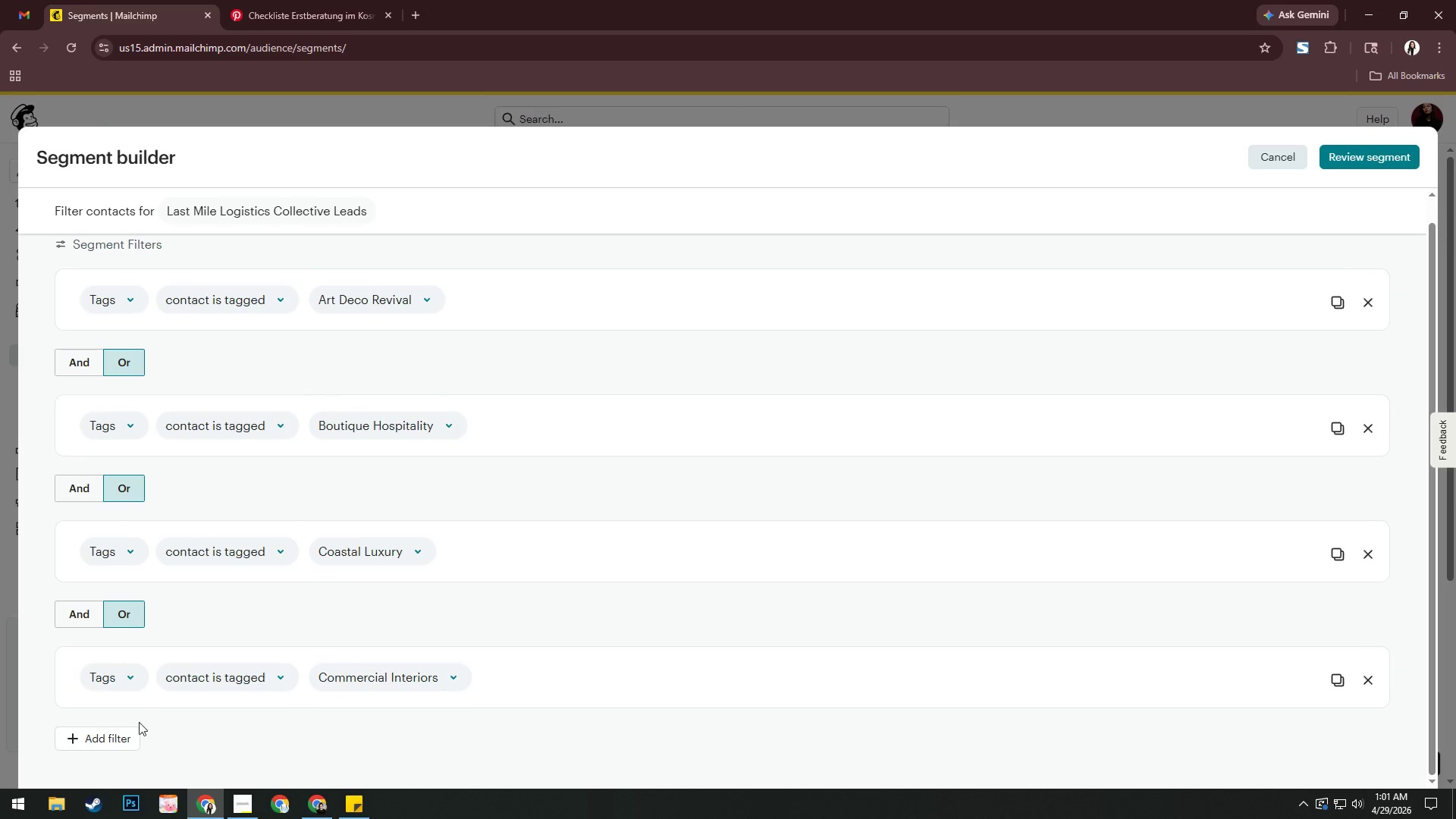 
left_click([121, 734])
 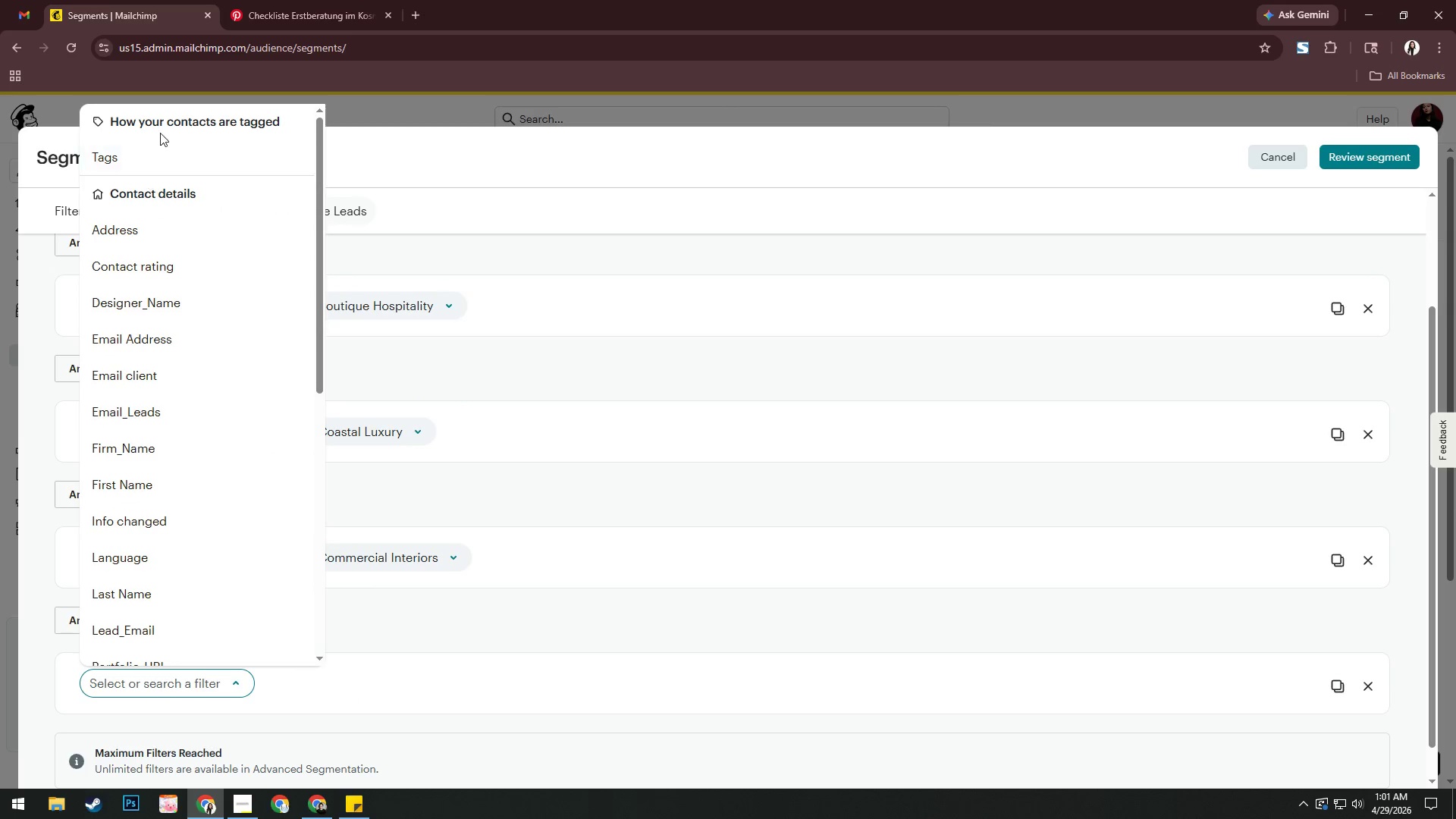 
left_click([164, 162])
 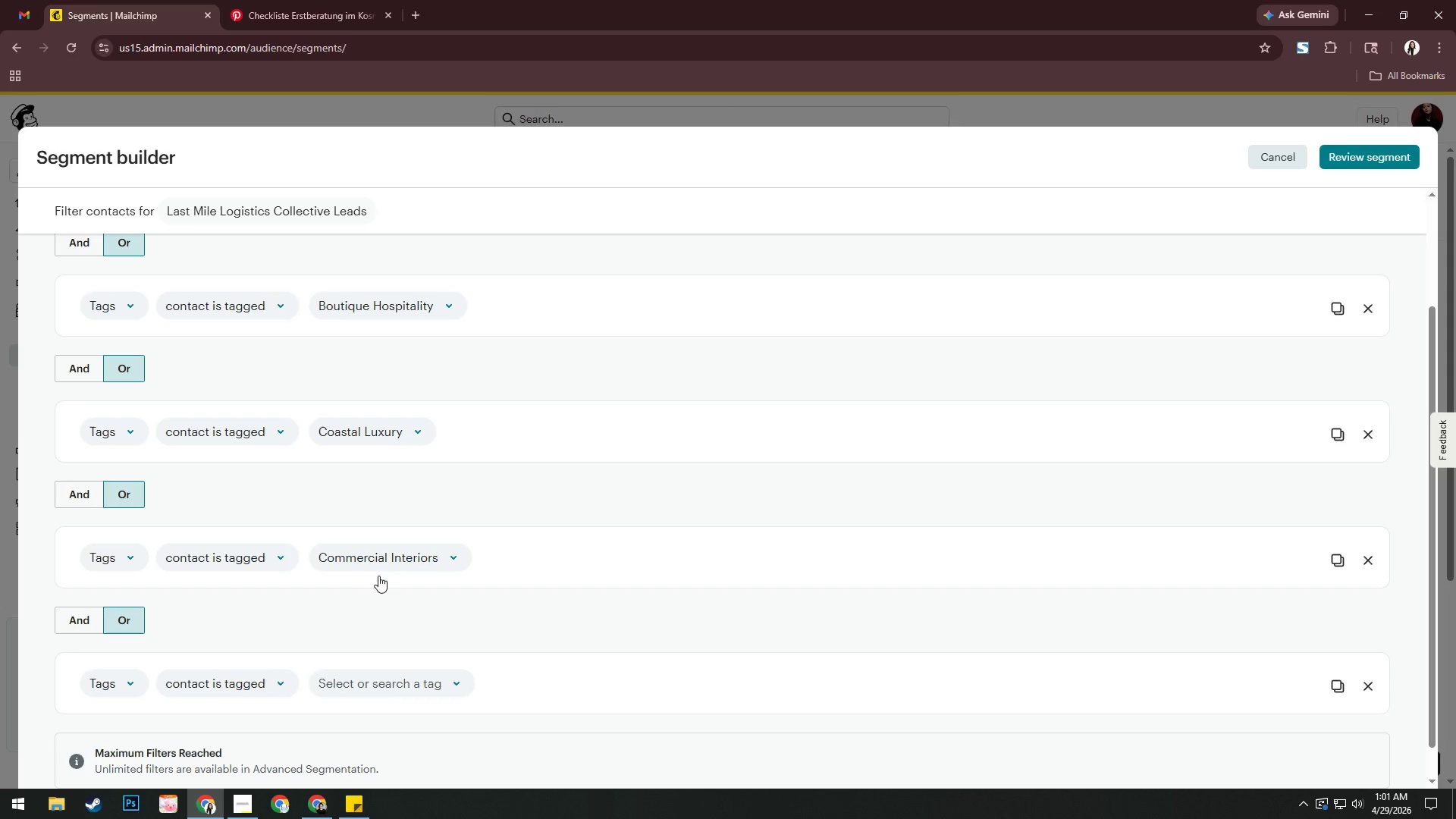 
left_click([395, 686])
 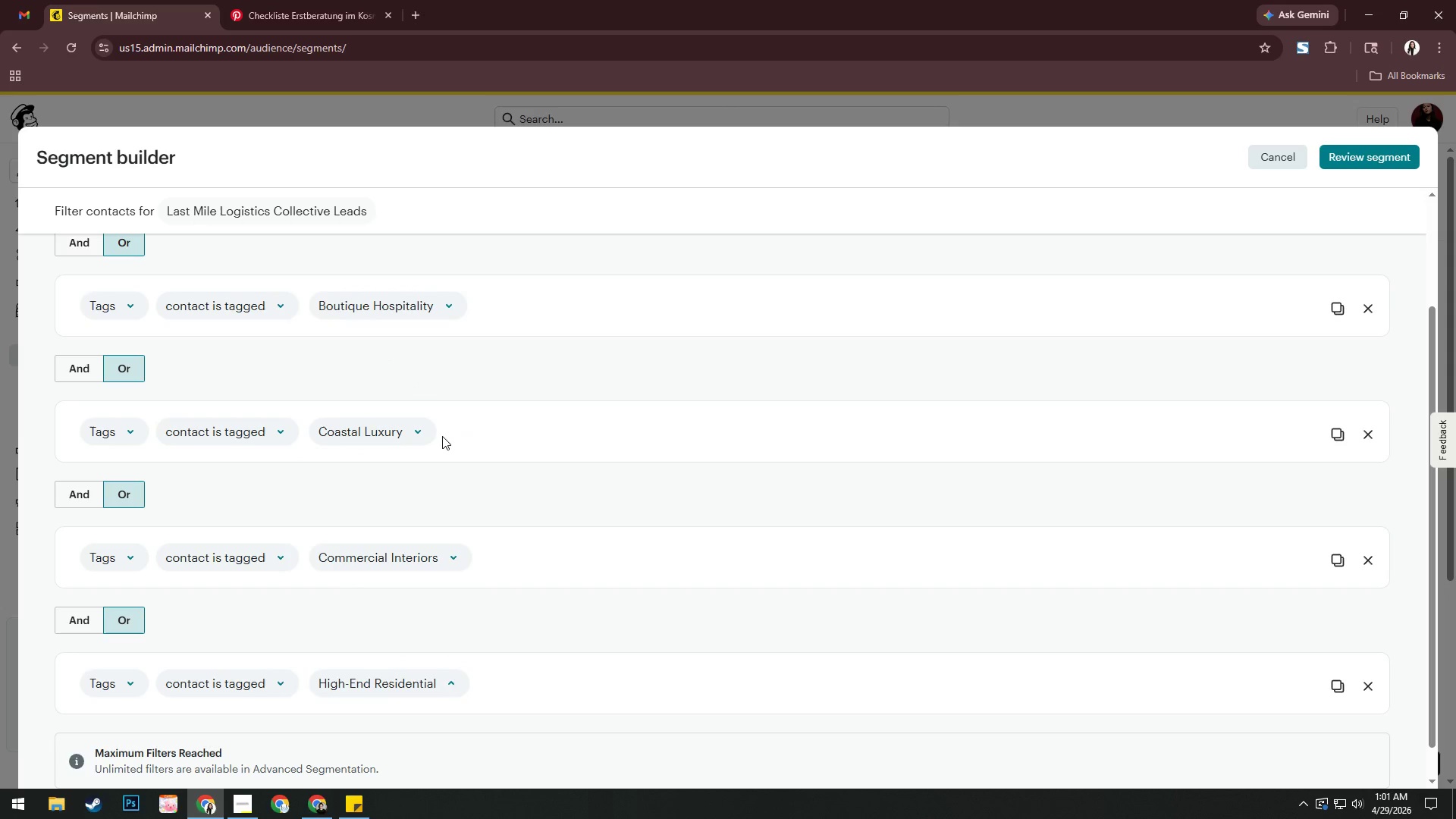 
scroll: coordinate [304, 651], scroll_direction: down, amount: 3.0
 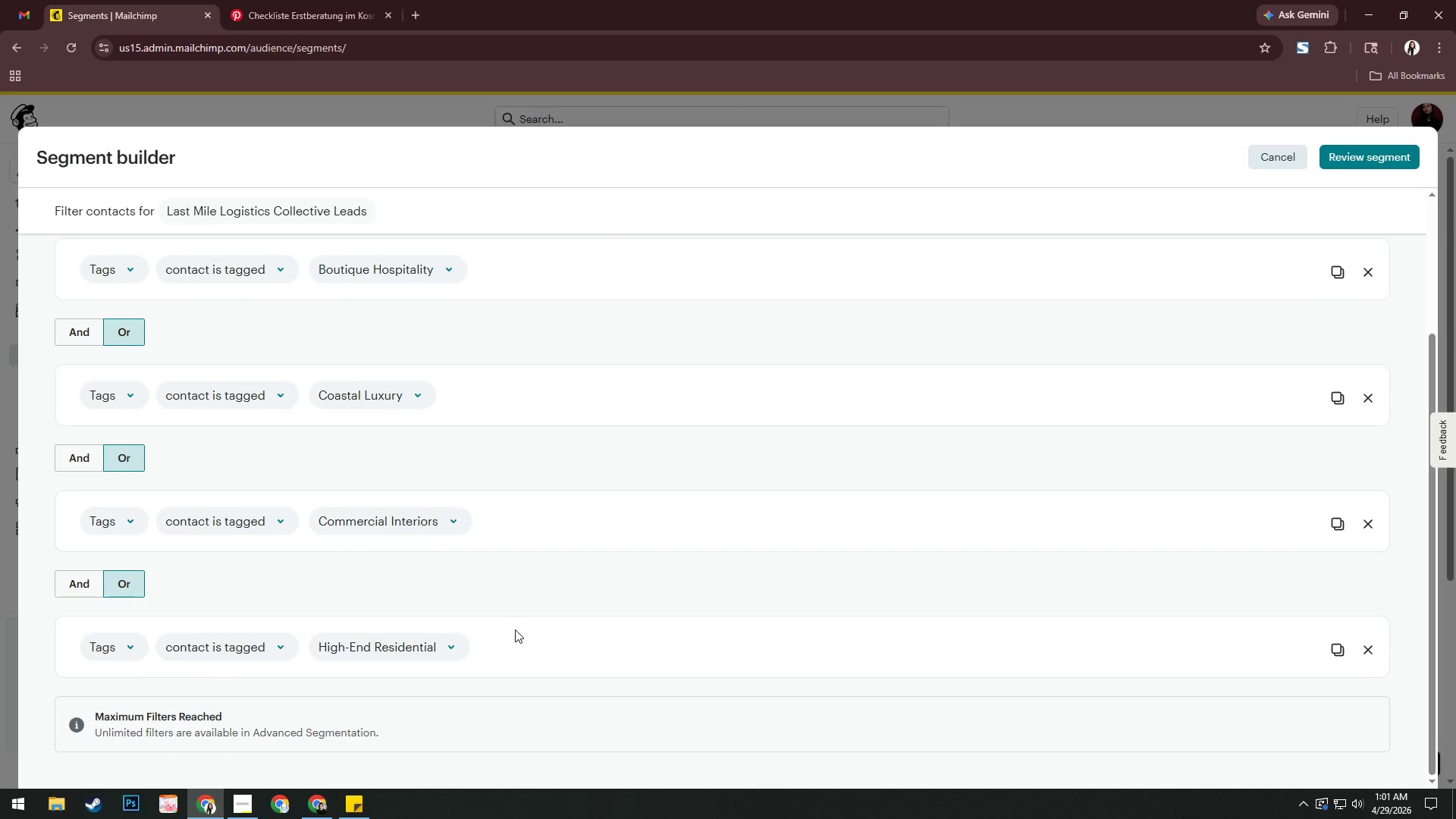 
wait(7.77)
 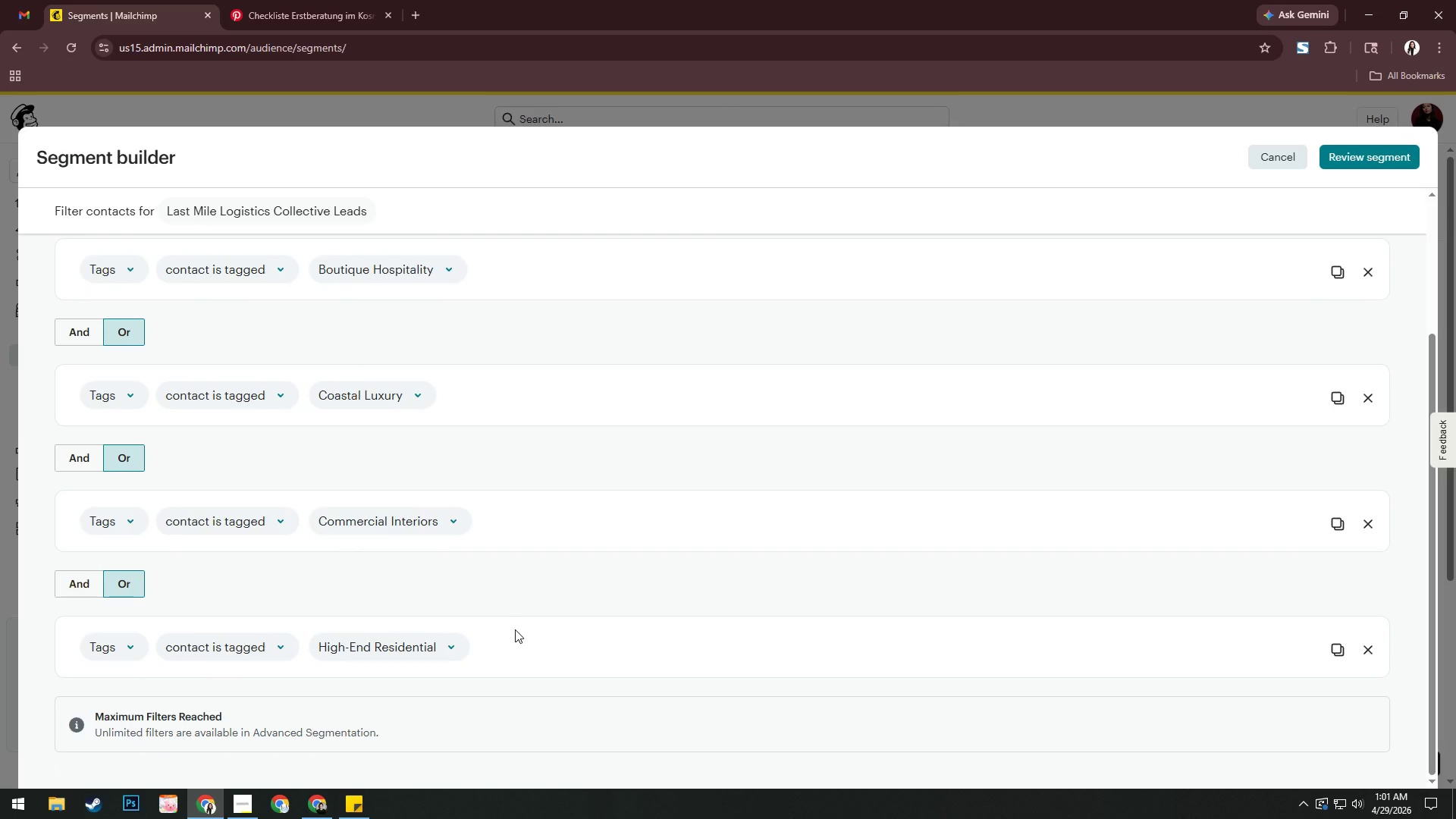 
left_click([1351, 157])
 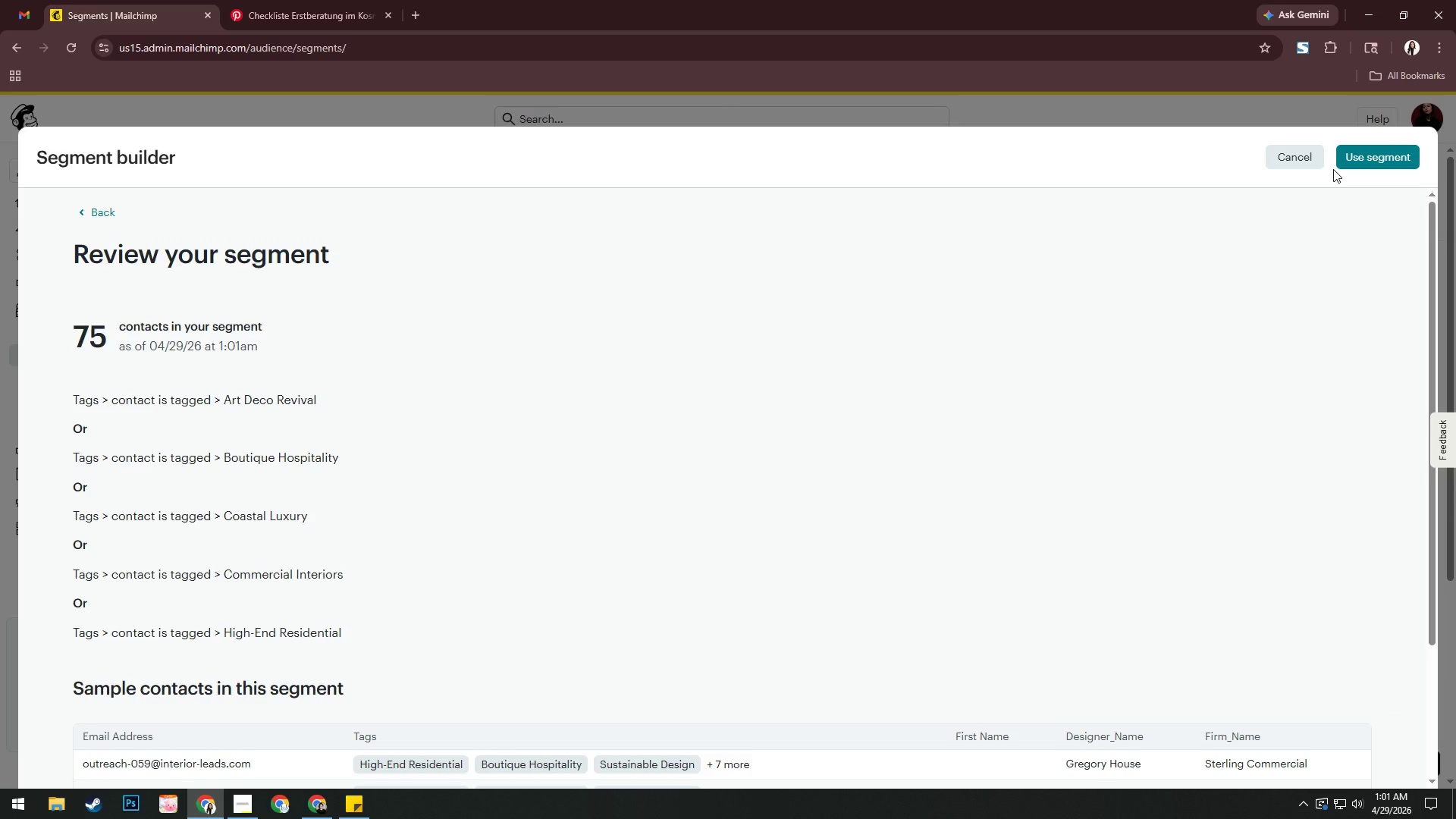 
scroll: coordinate [965, 463], scroll_direction: down, amount: 5.0
 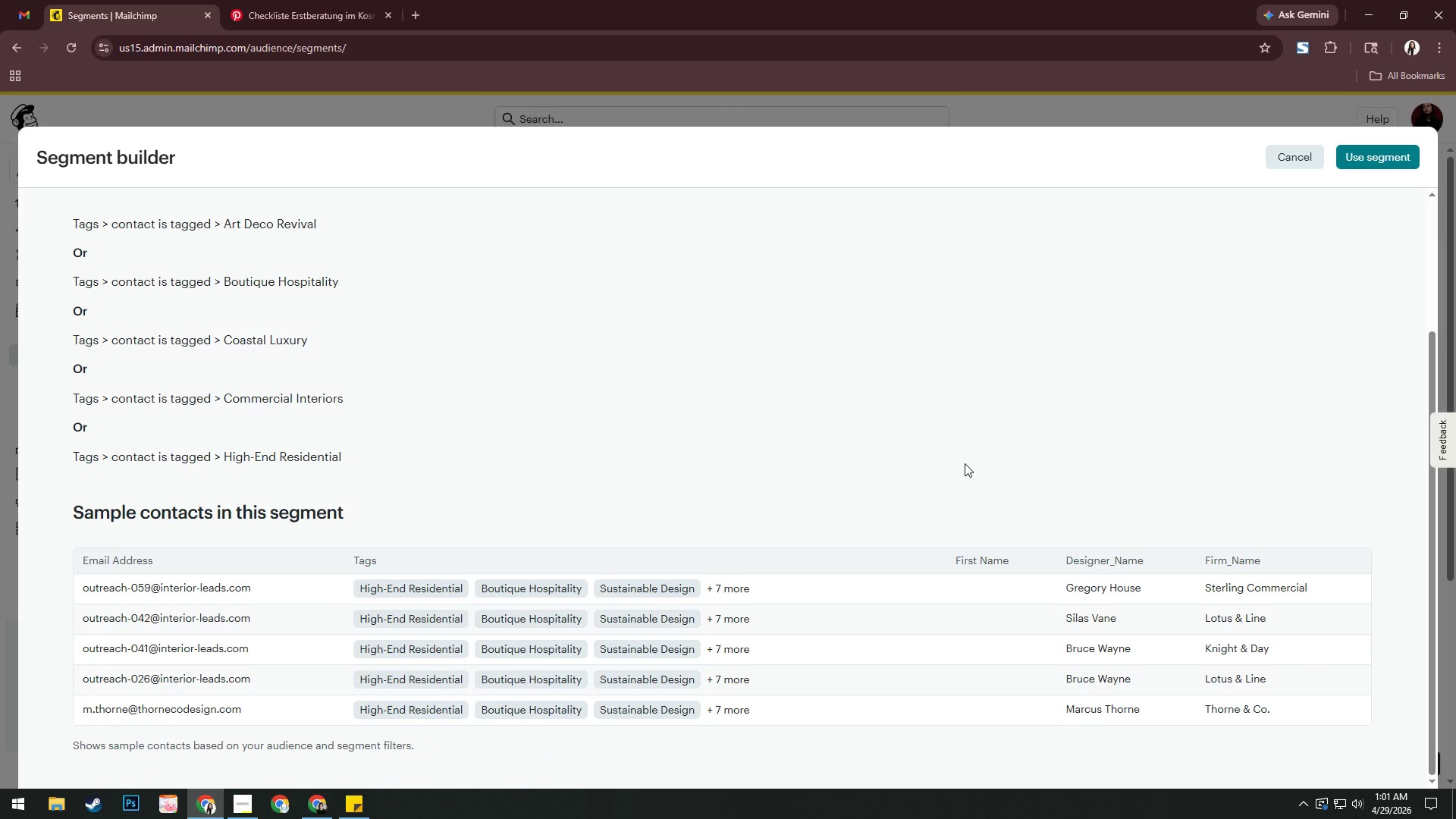 
scroll: coordinate [965, 460], scroll_direction: up, amount: 10.0
 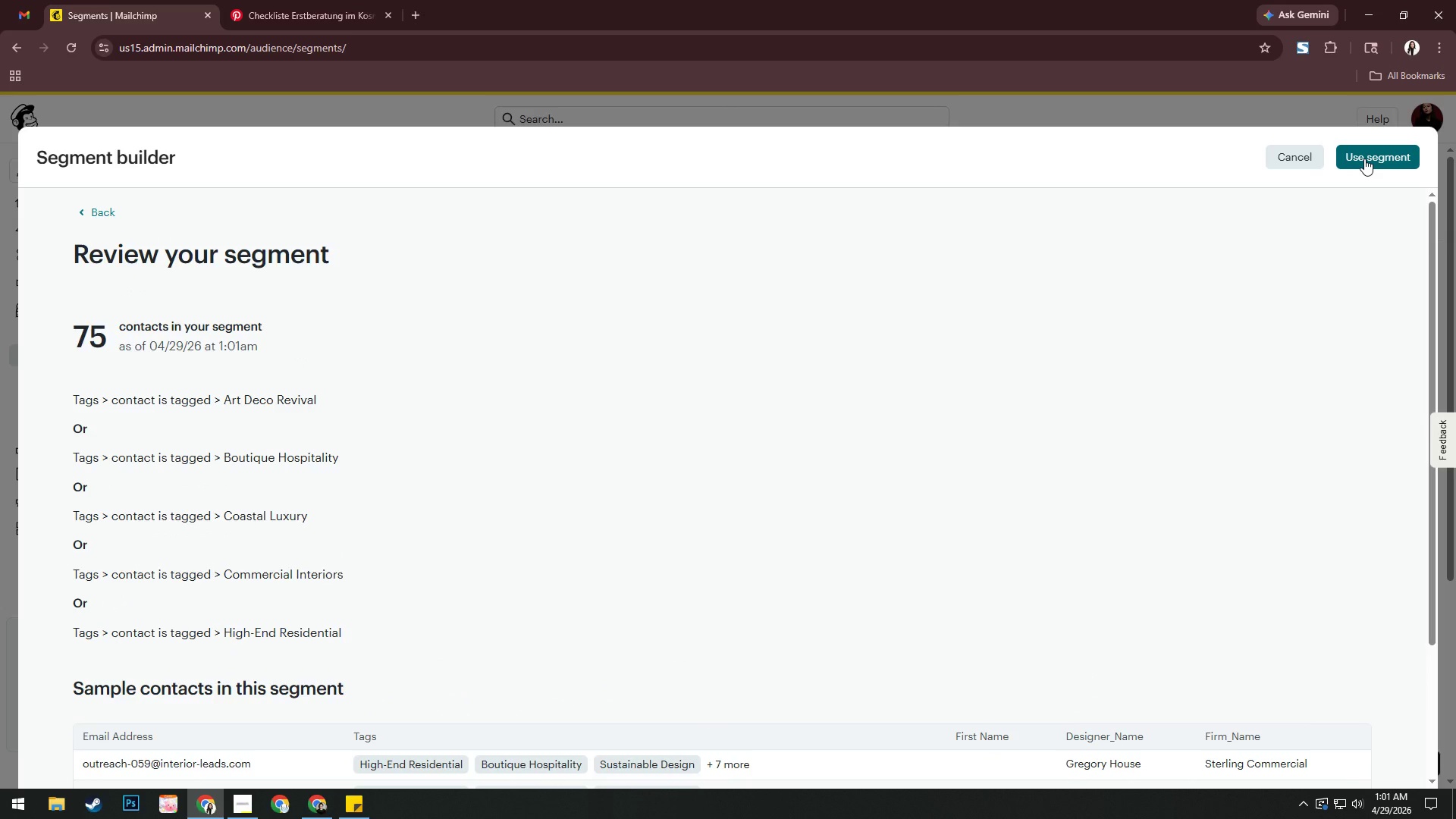 
left_click([1364, 158])
 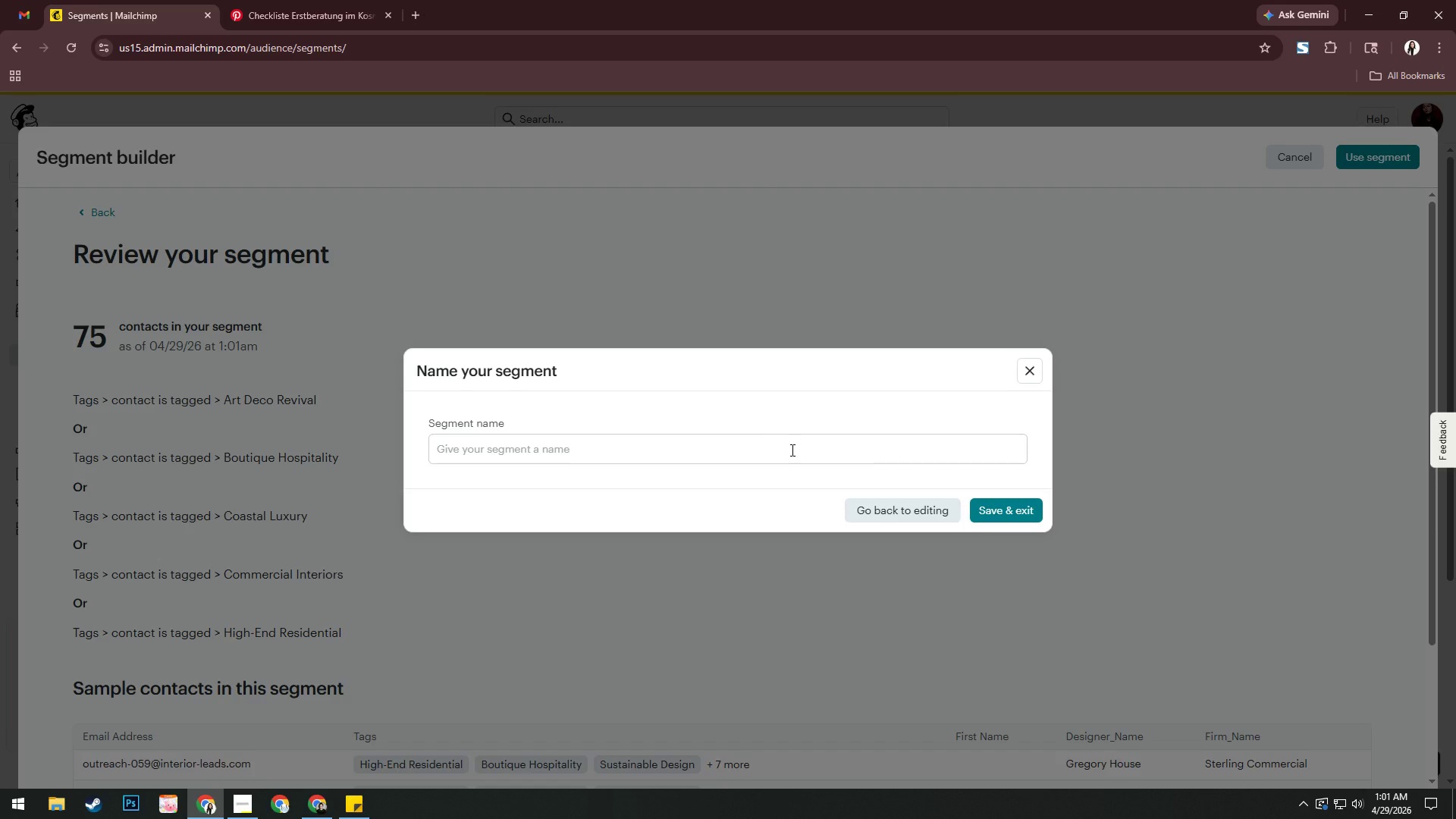 
left_click([741, 453])
 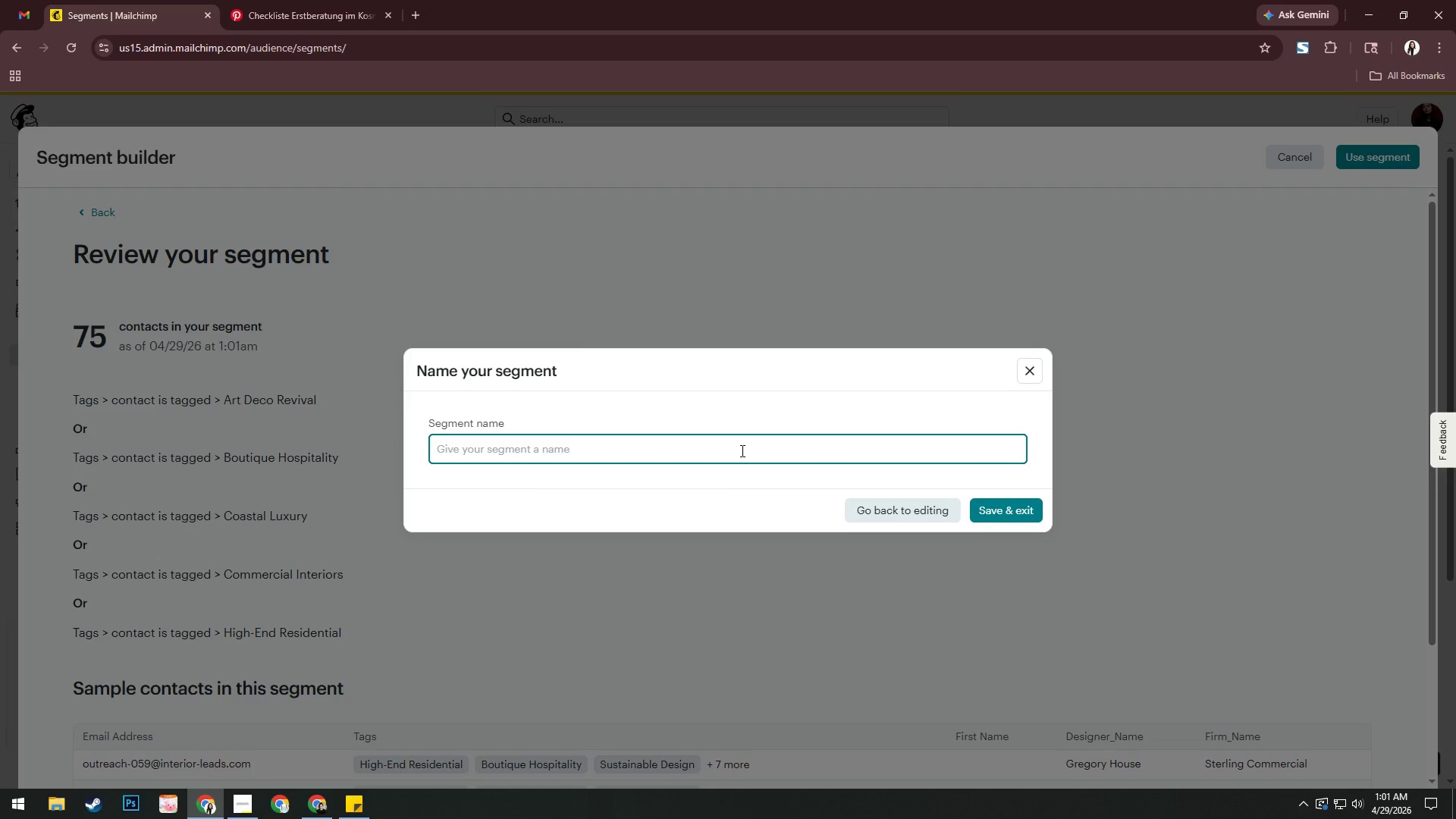 
type(Prospective Partners )
key(Backspace)
type(-1)
 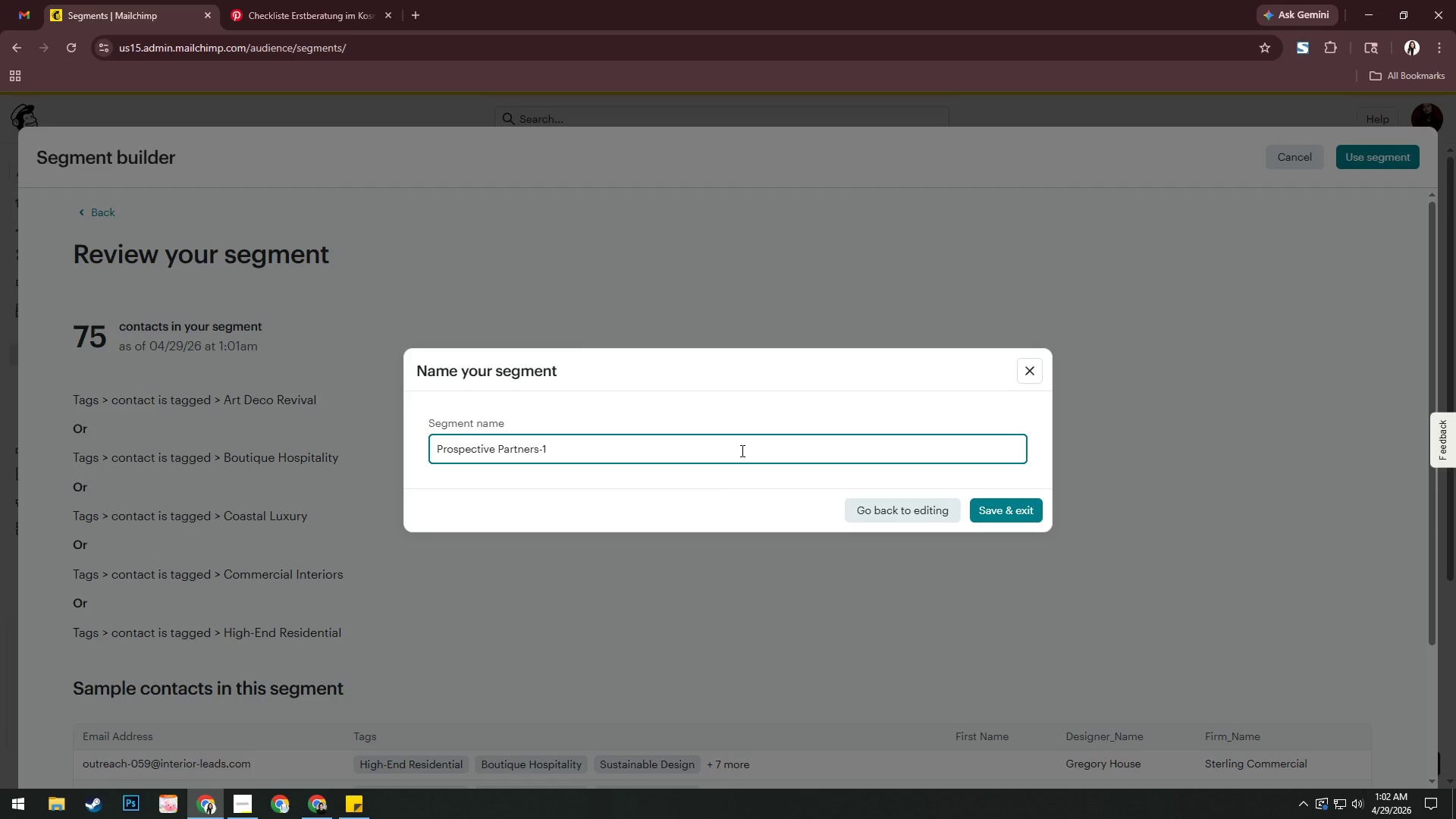 
left_click([1020, 516])
 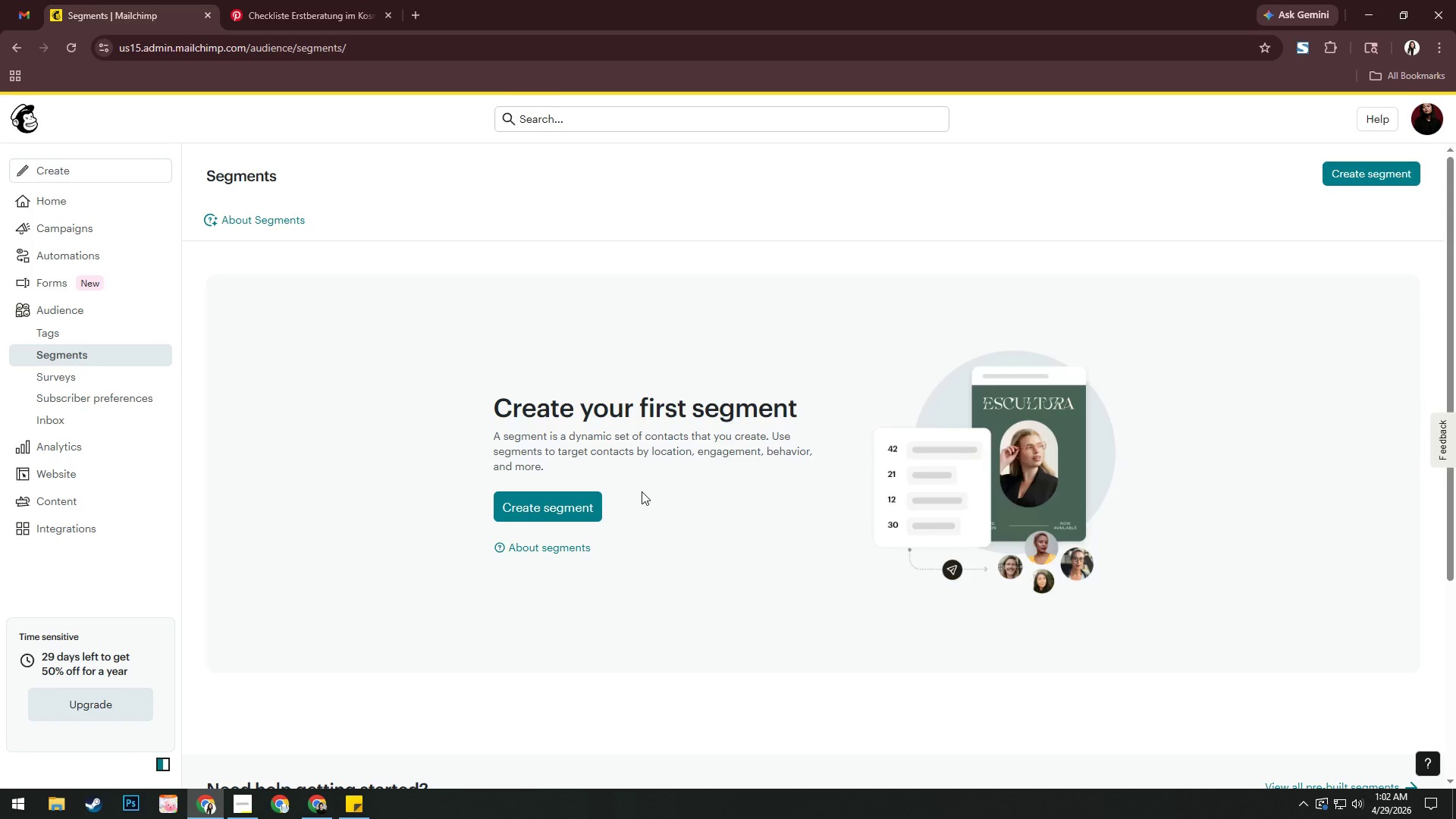 
wait(8.08)
 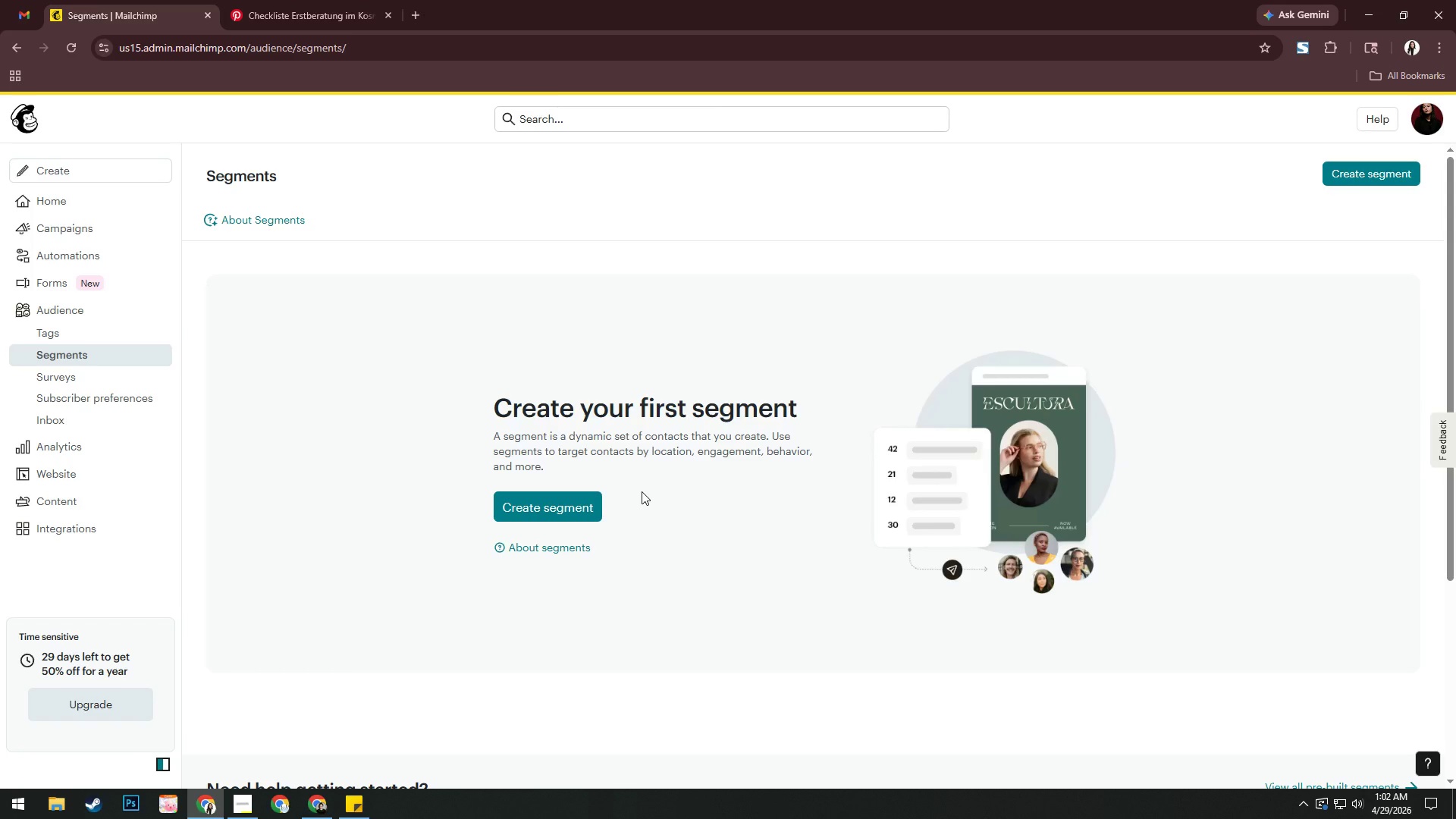 
left_click([105, 335])
 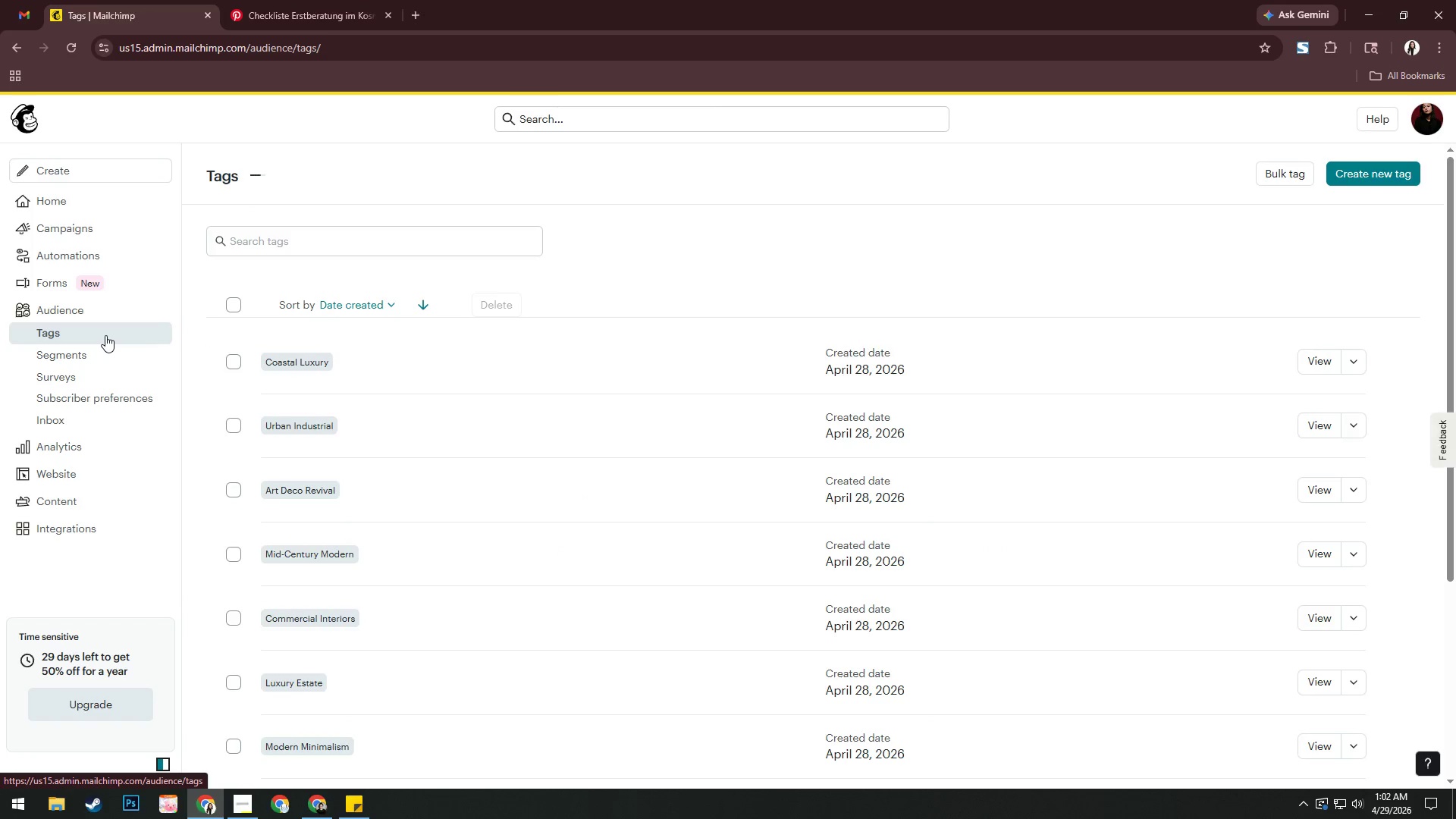 
left_click([108, 355])
 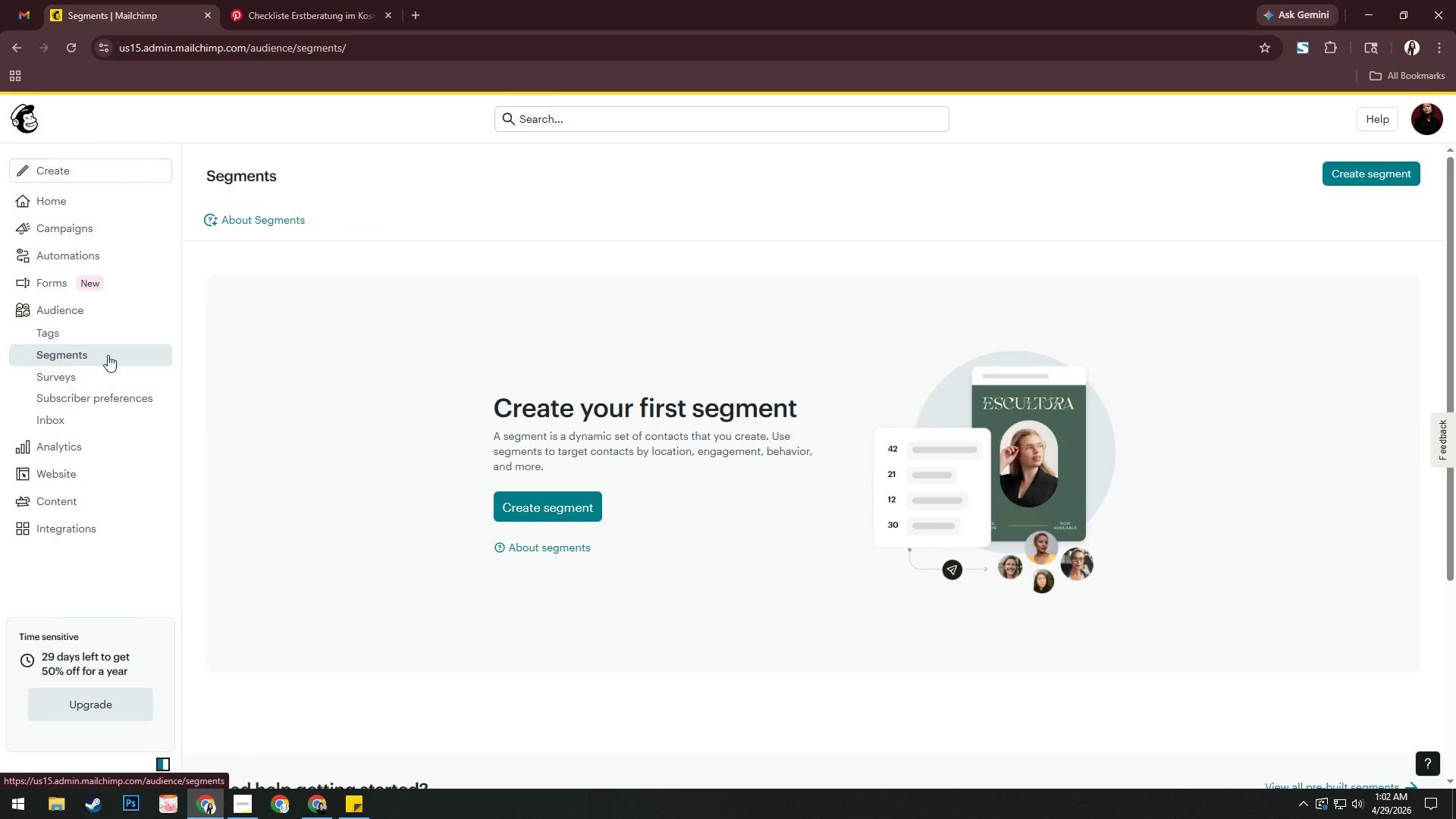 
wait(5.53)
 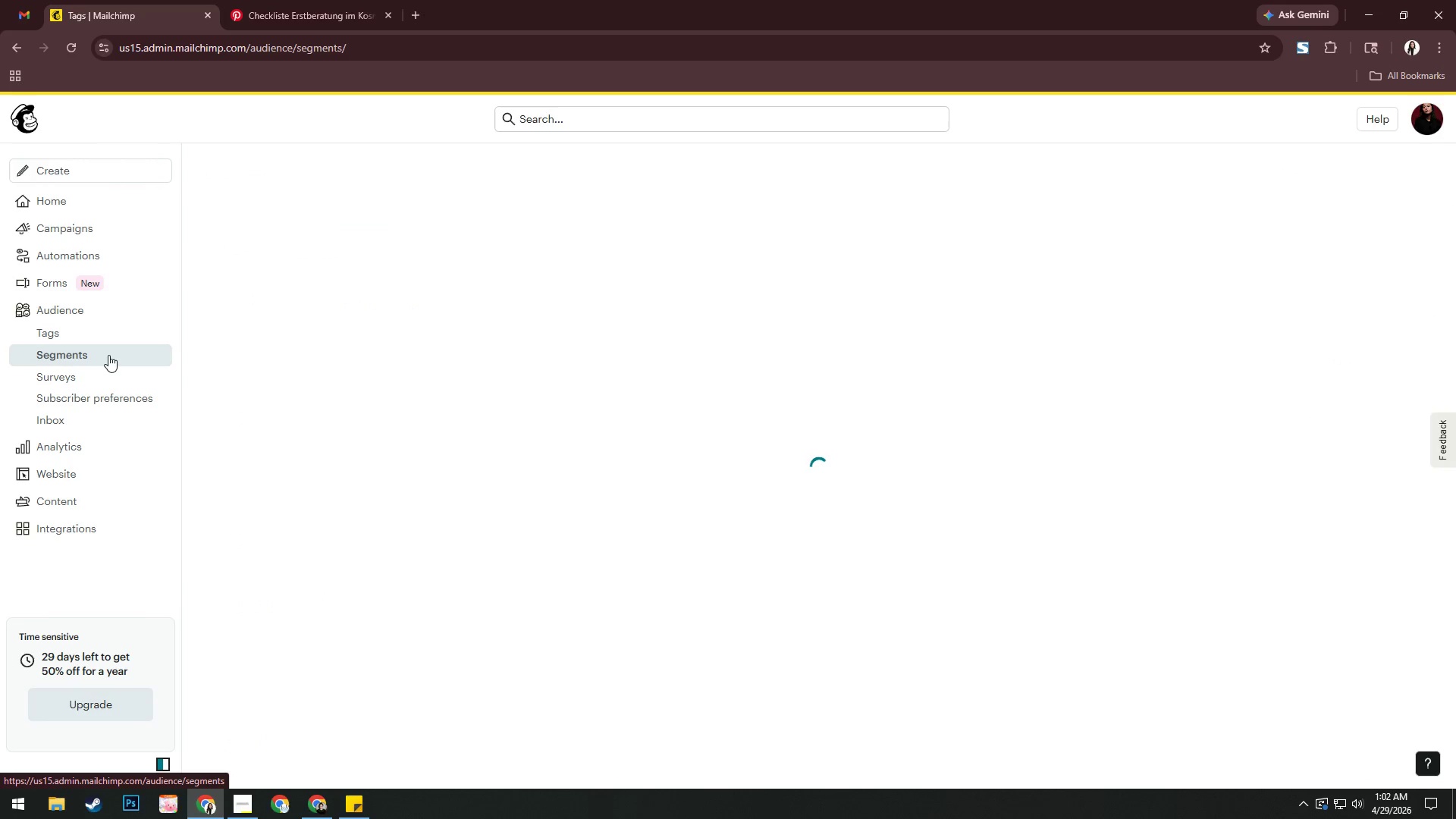 
left_click([1382, 170])
 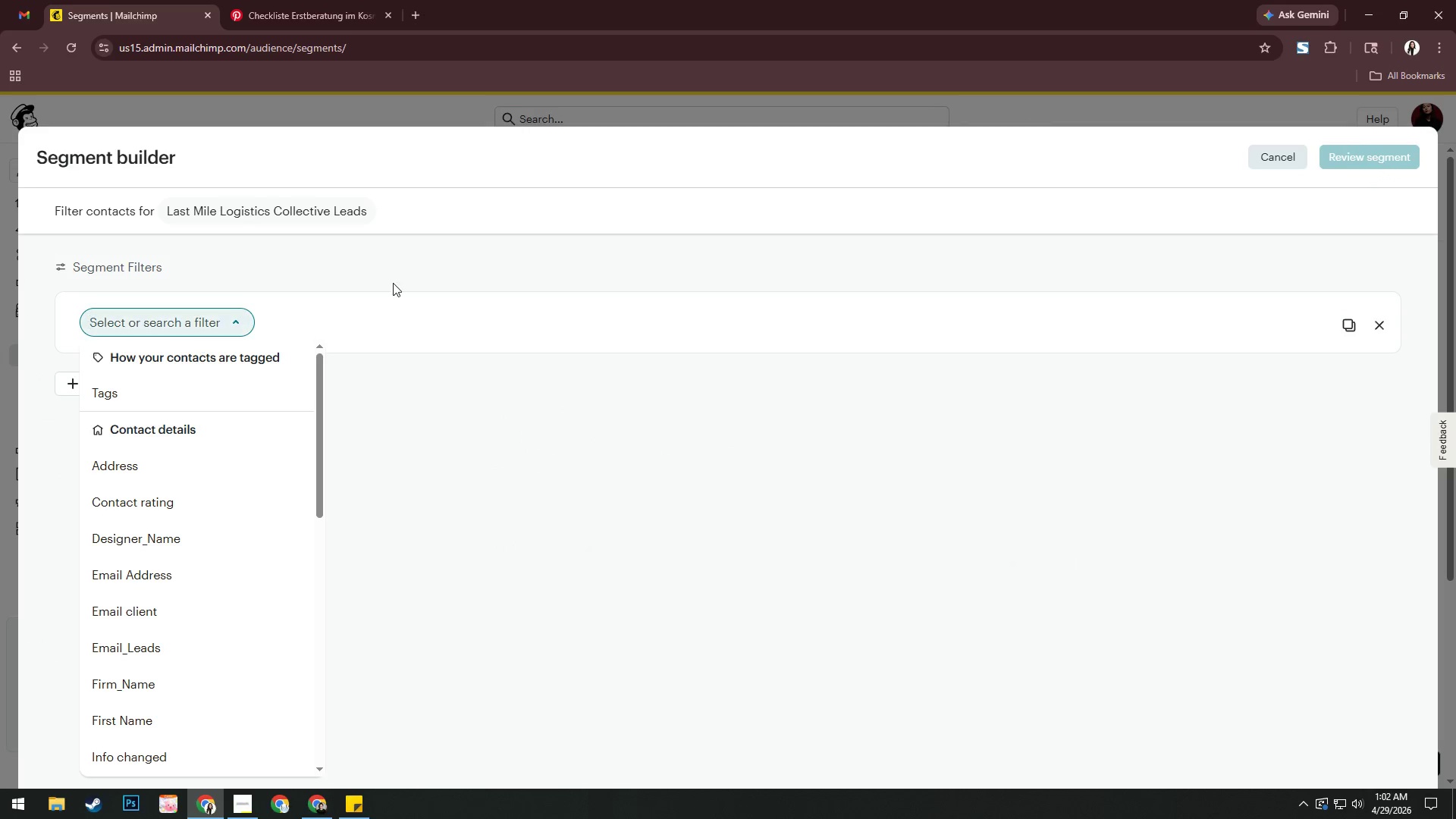 
left_click([1272, 158])
 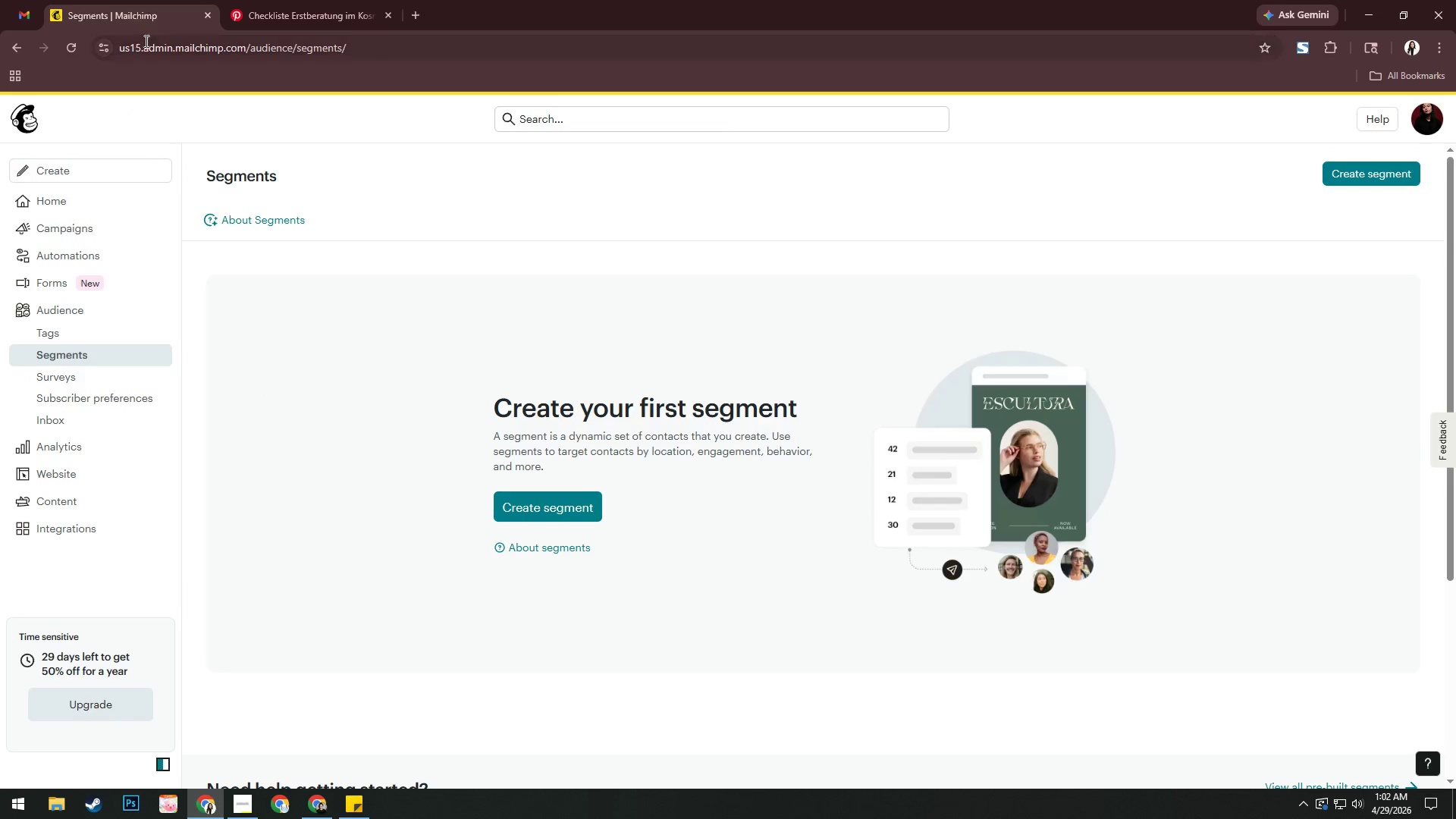 
left_click([75, 45])
 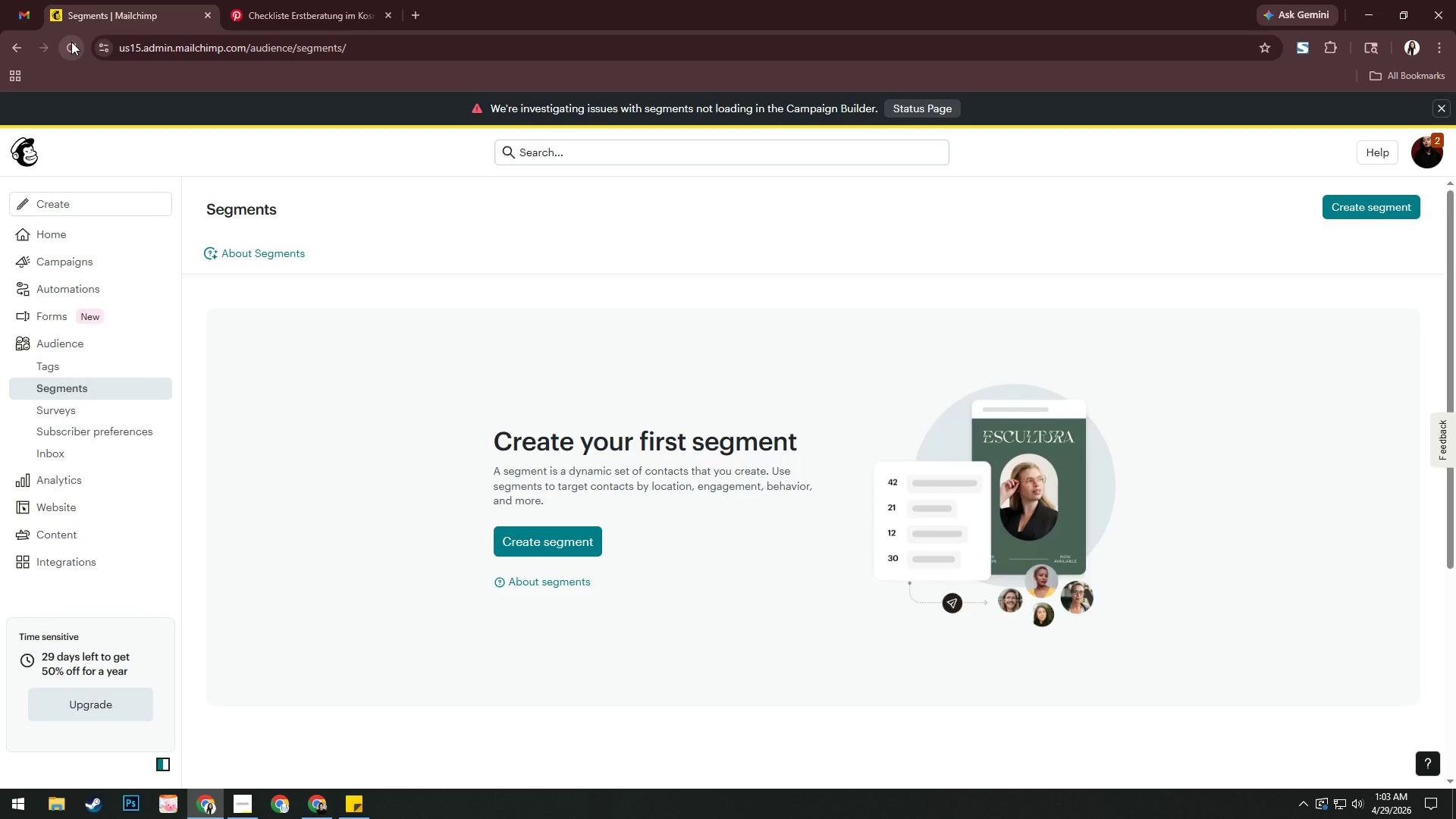 
wait(42.0)
 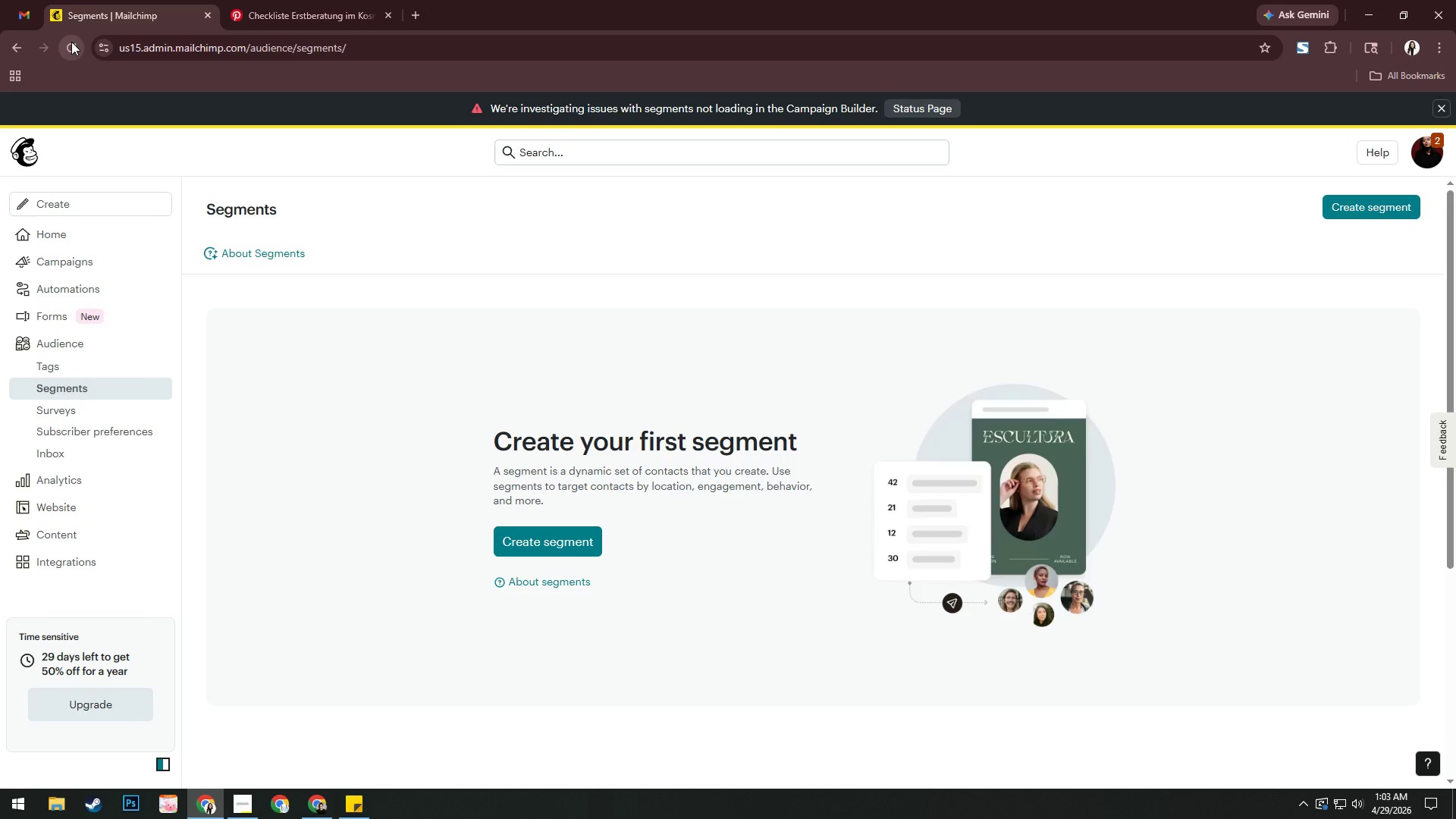 
left_click([660, 628])
 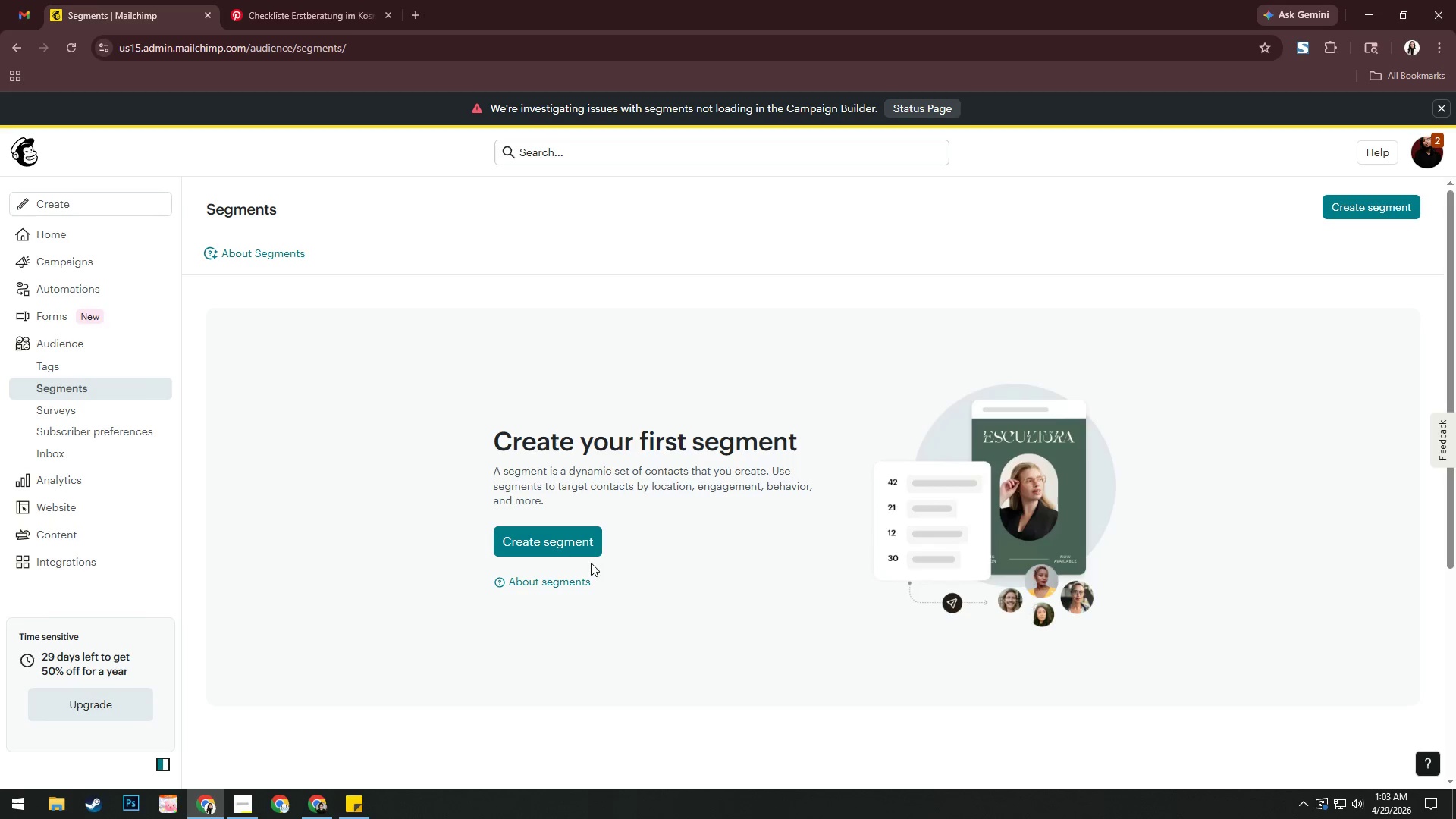 
left_click([582, 551])
 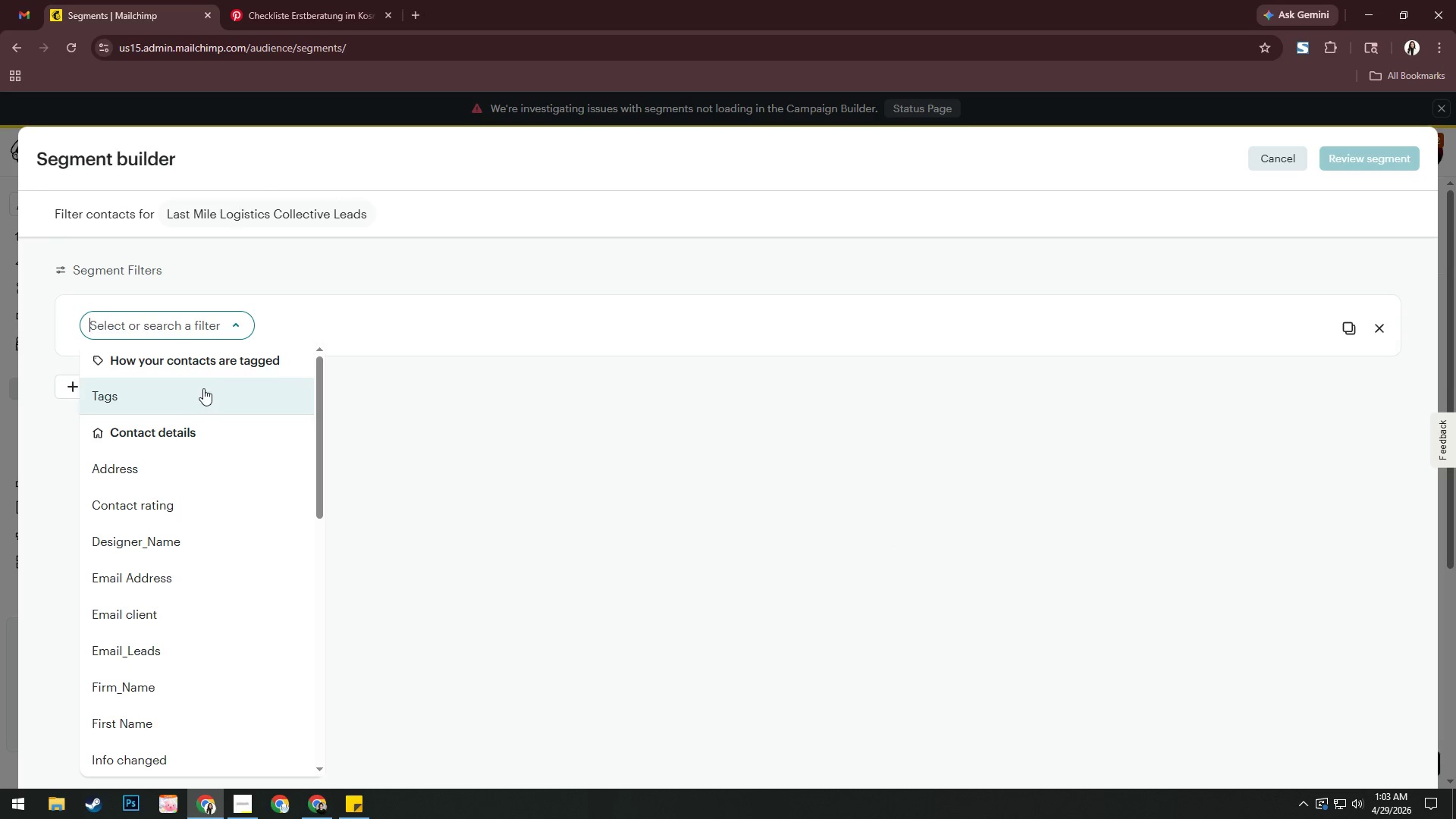 
left_click([203, 389])
 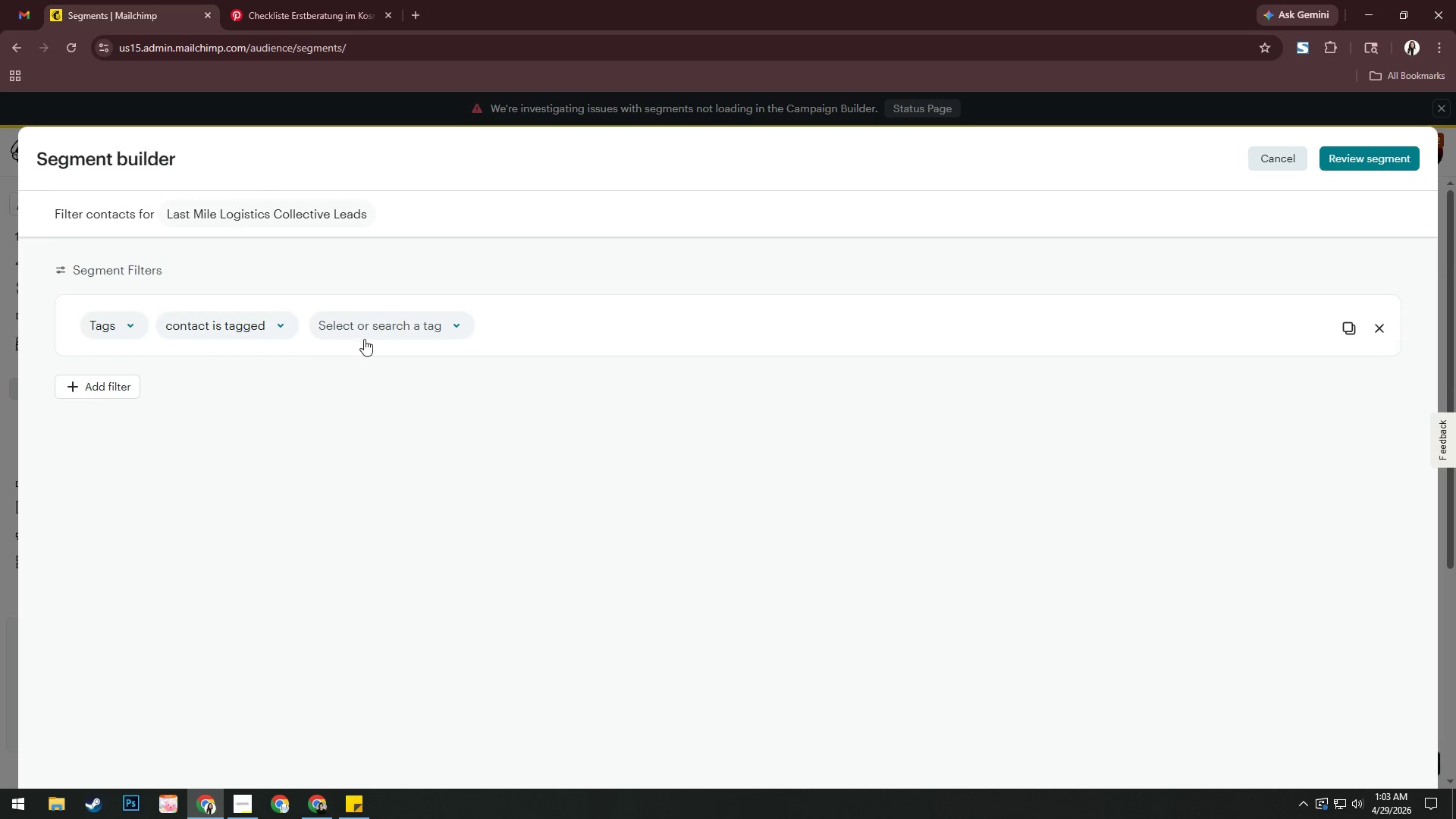 
left_click([374, 334])
 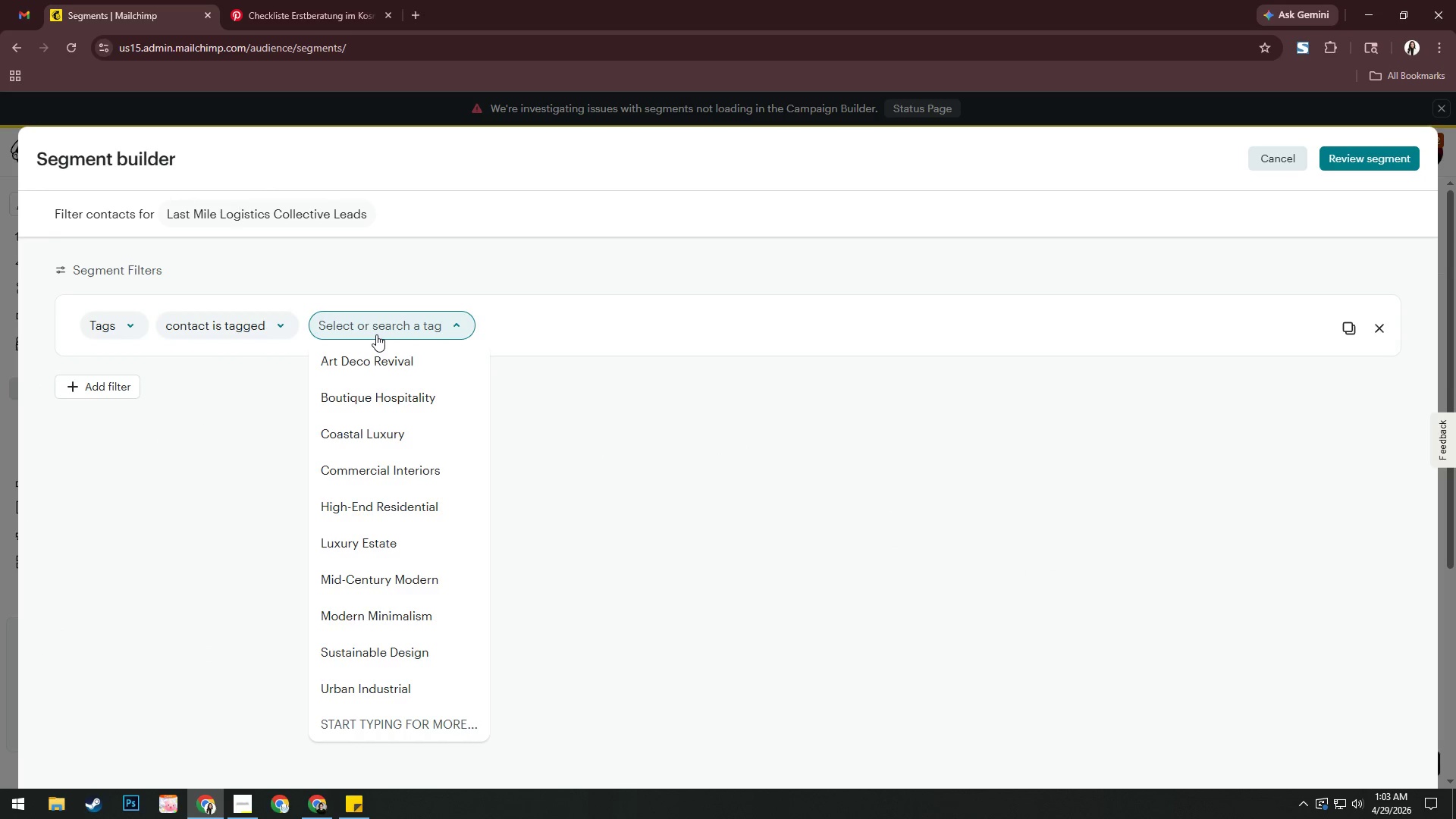 
left_click([384, 350])
 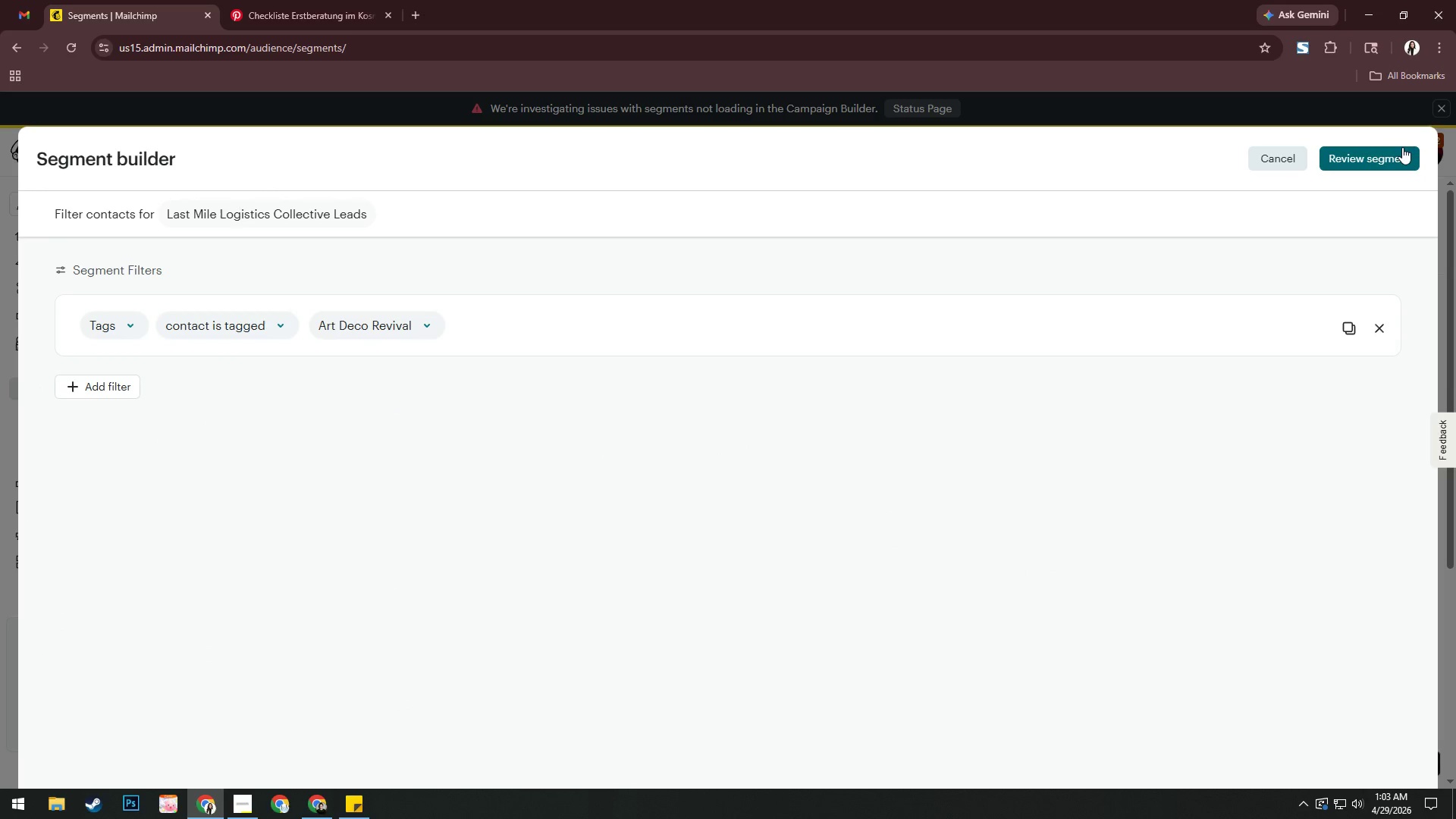 
left_click([1398, 154])
 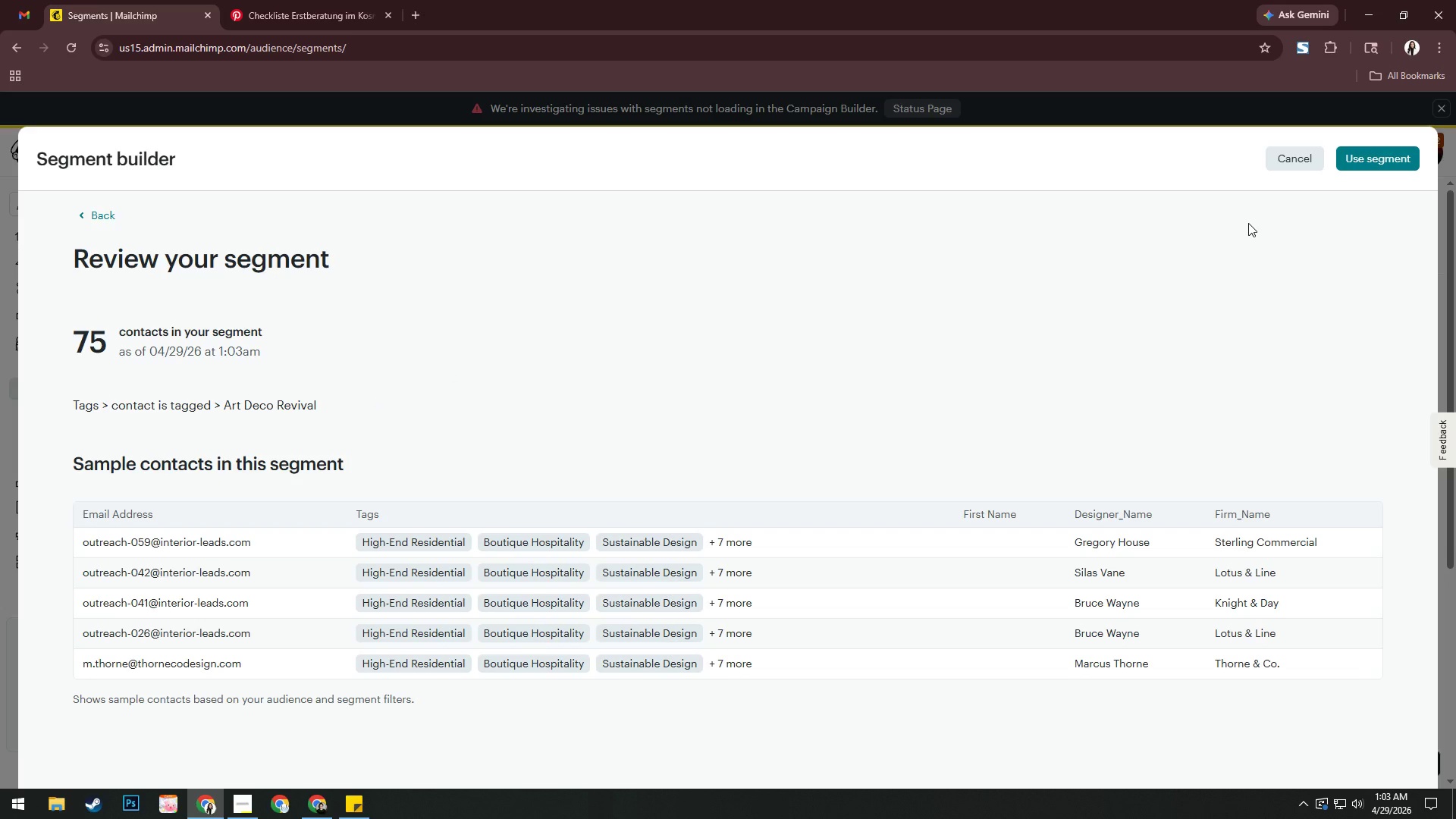 
wait(16.59)
 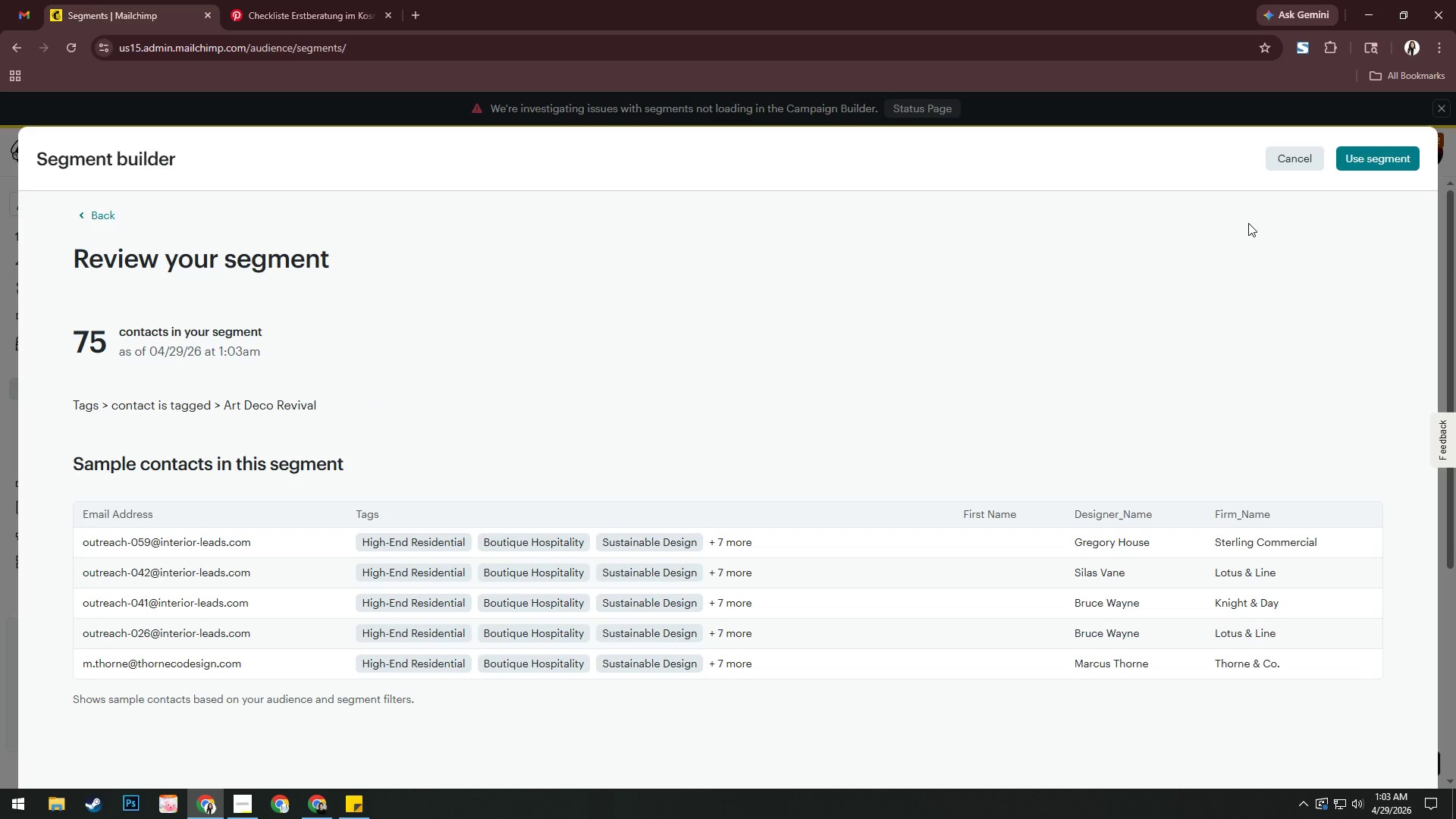 
left_click([315, 802])
 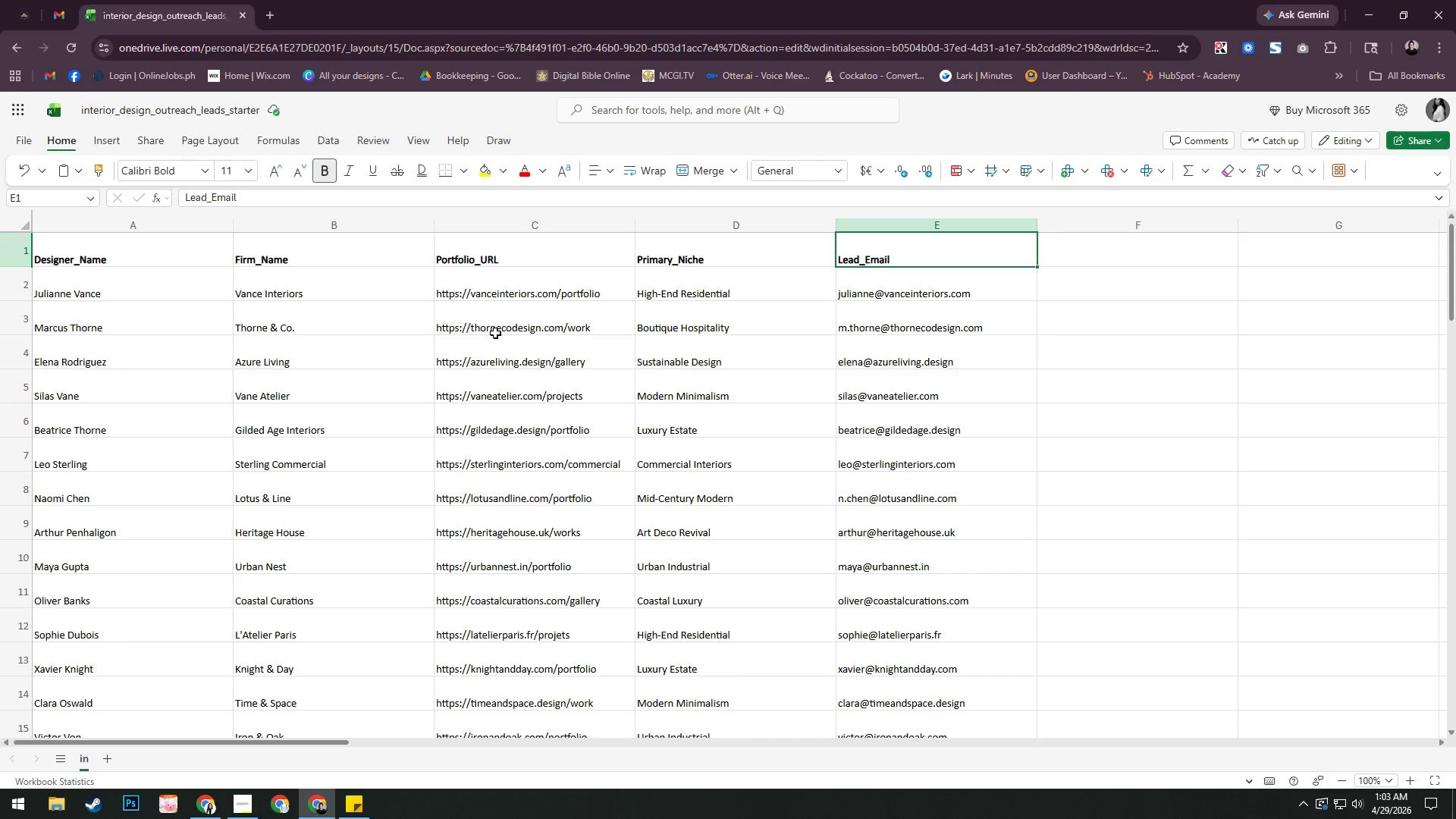 
key(Alt+AltLeft)
 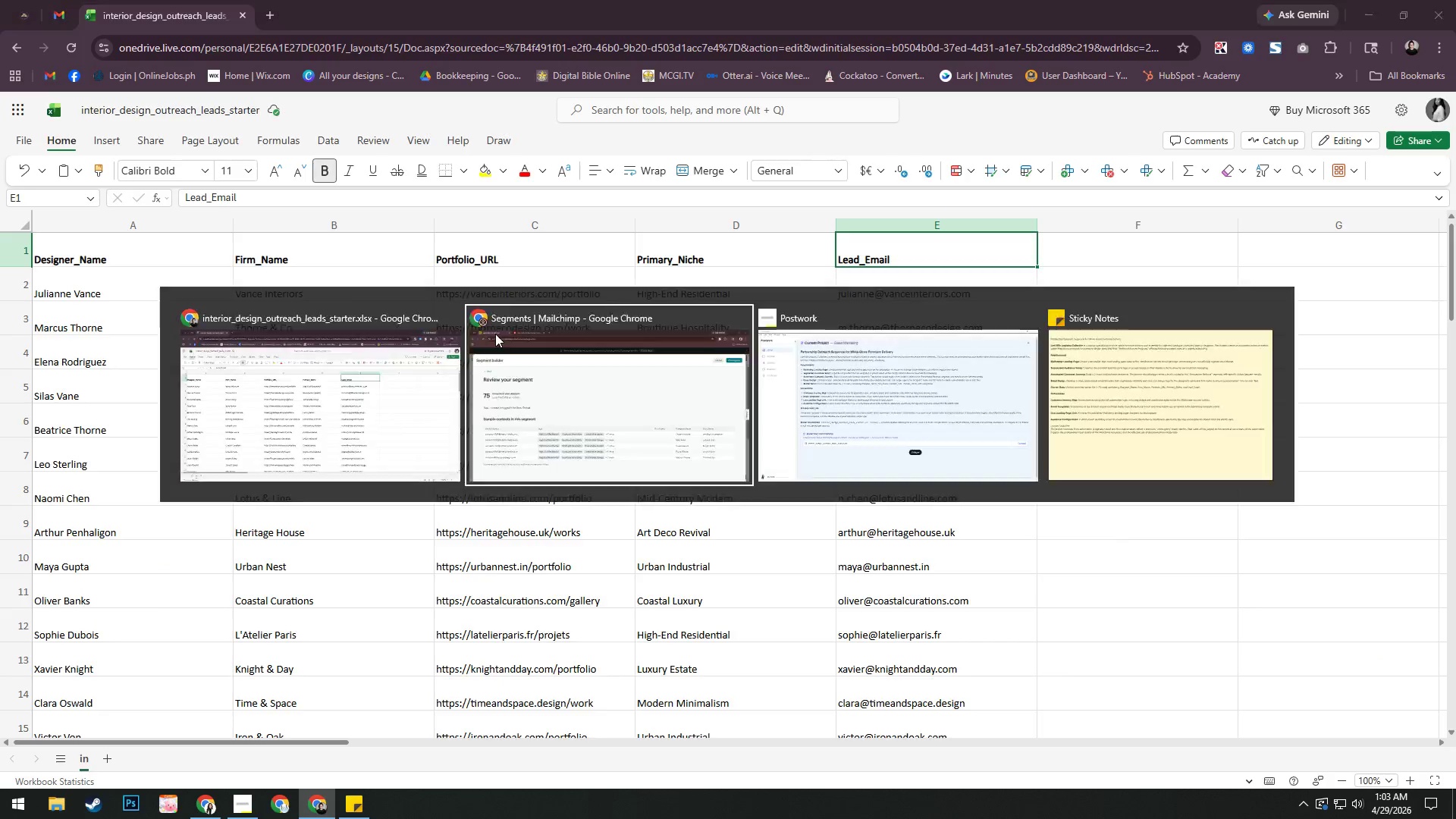 
key(Alt+Tab)
 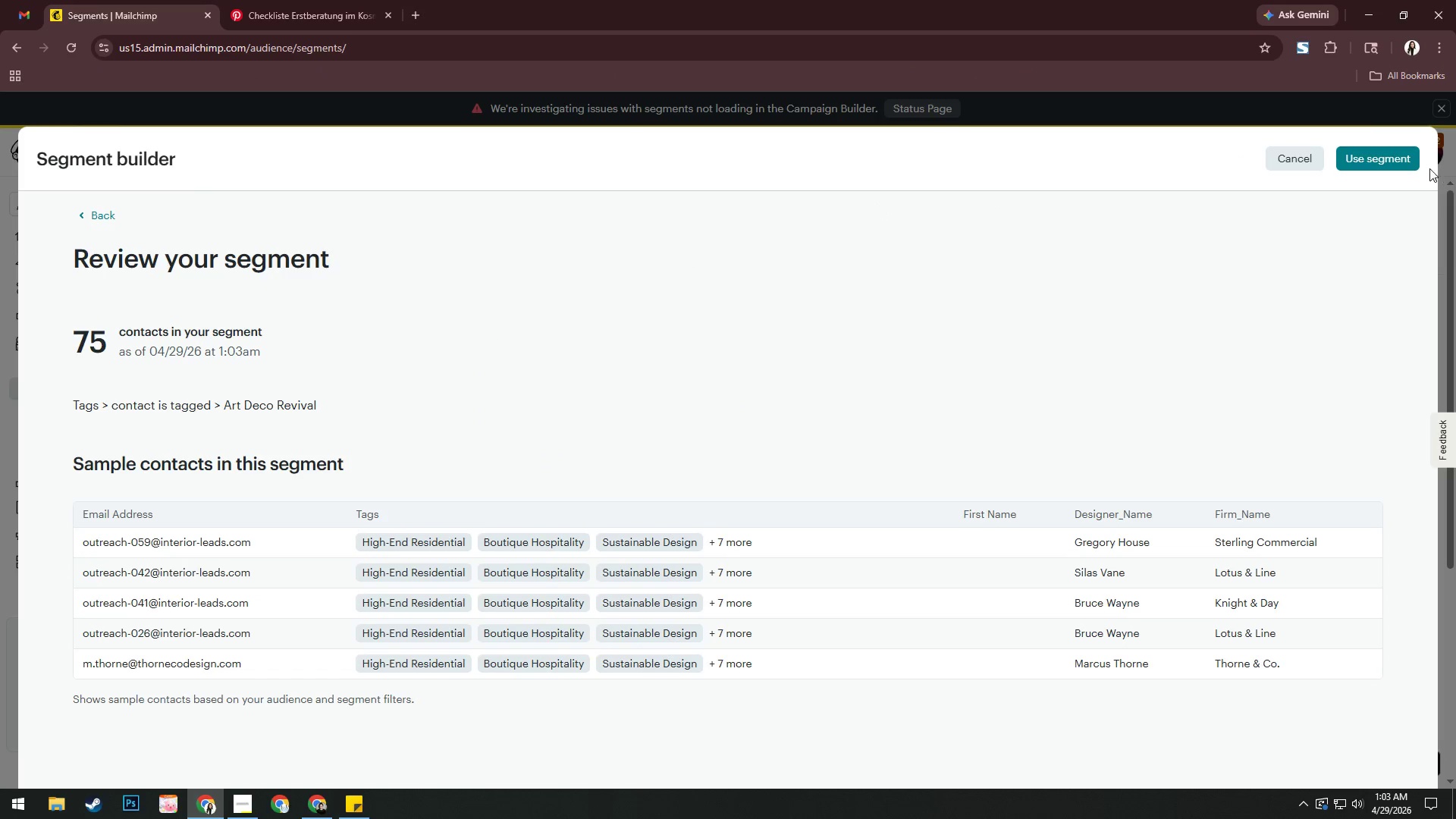 
left_click([1382, 157])
 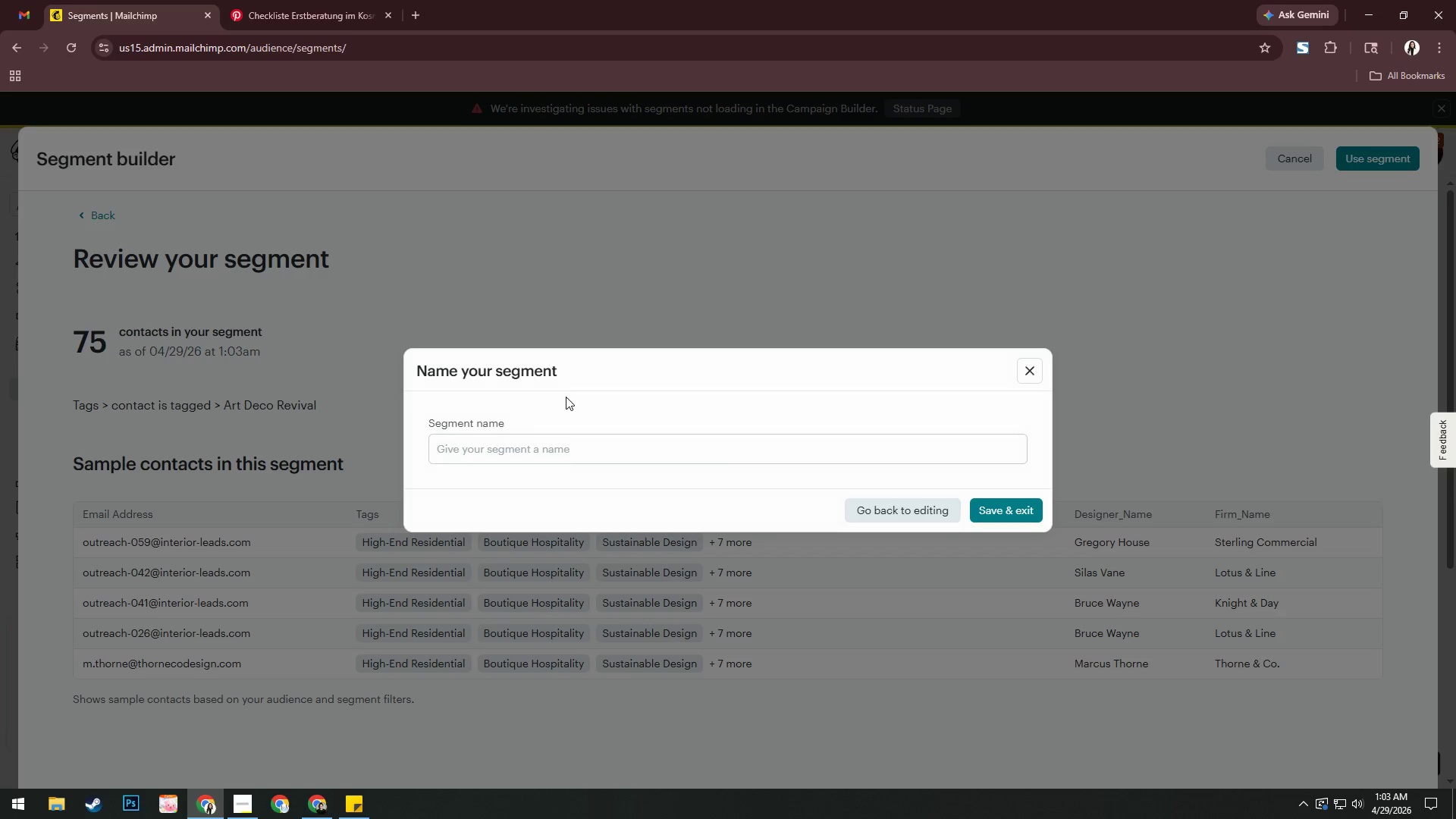 
left_click([572, 444])
 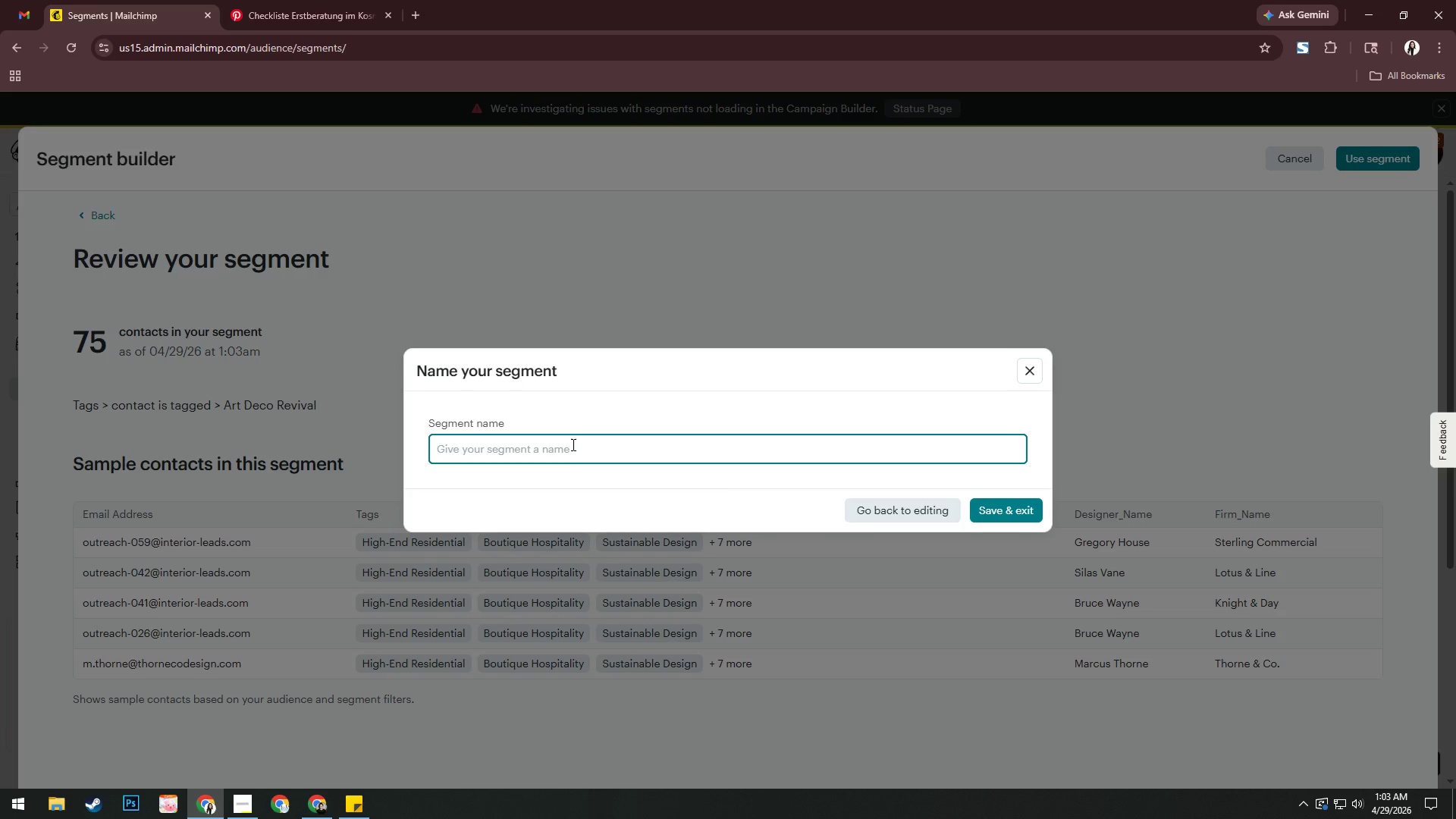 
type(Art Deco re)
key(Backspace)
key(Backspace)
type(Rec)
key(Backspace)
type(viba)
key(Backspace)
key(Backspace)
type(val)
 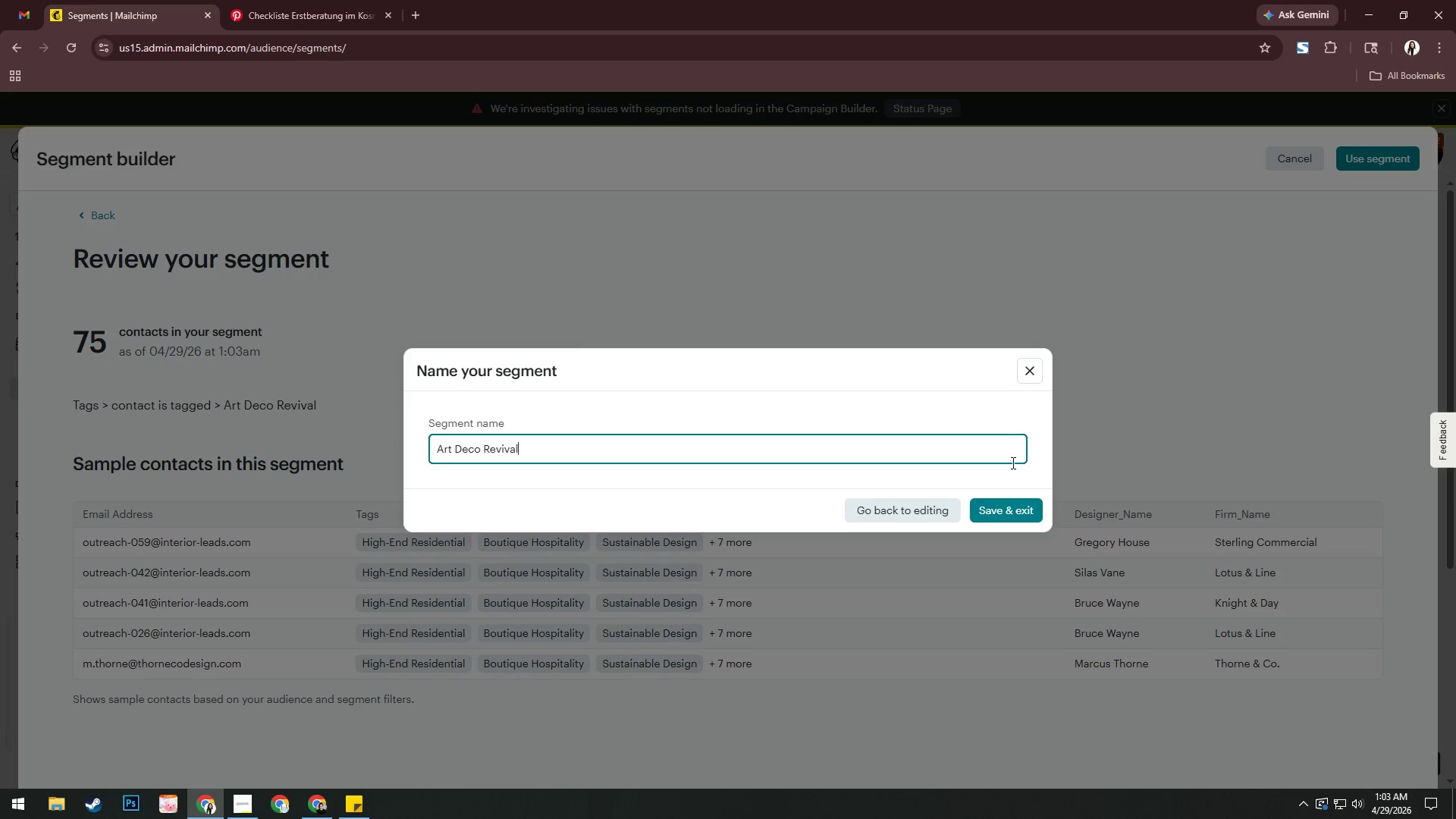 
left_click([1012, 504])
 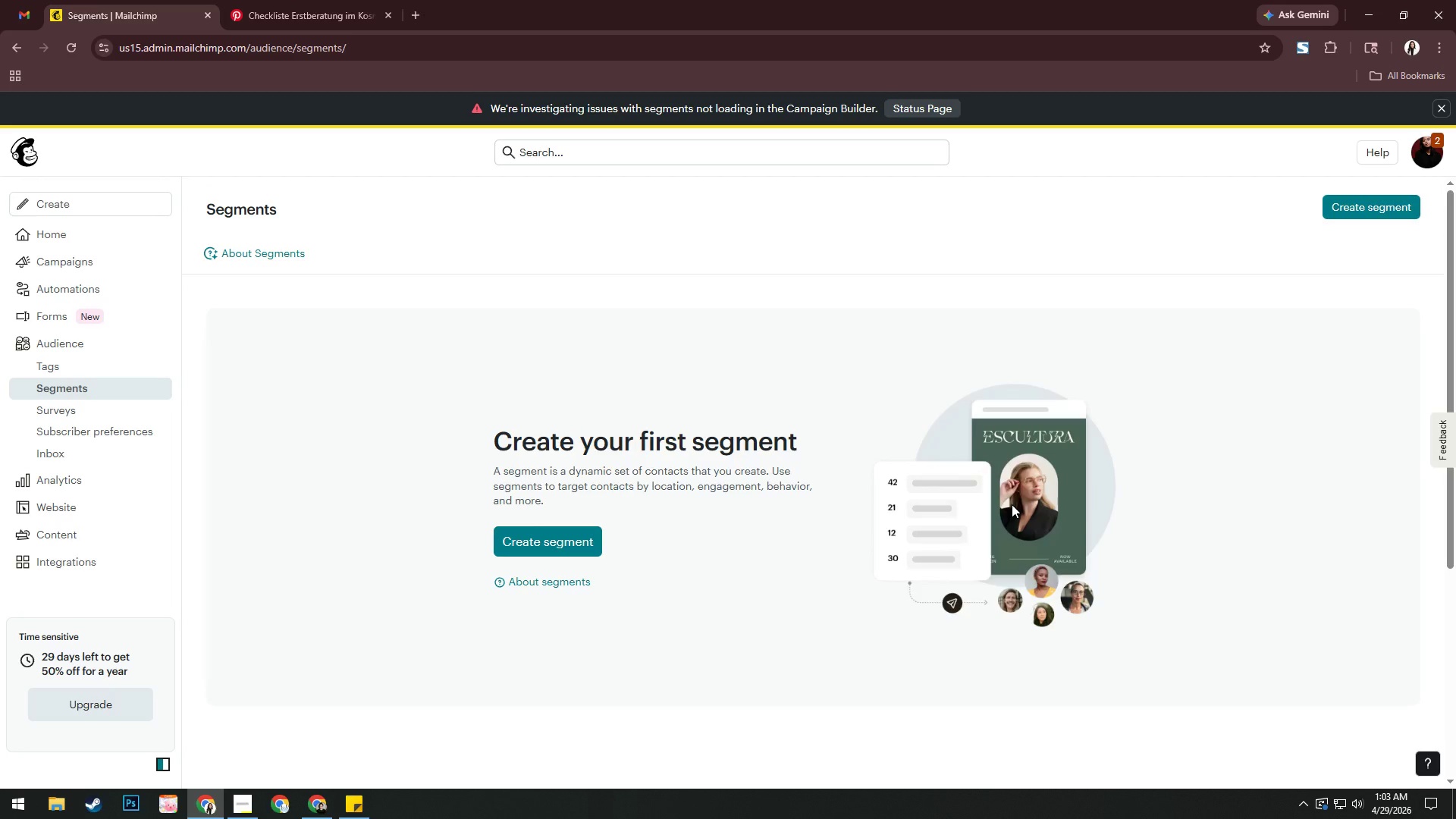 
wait(13.03)
 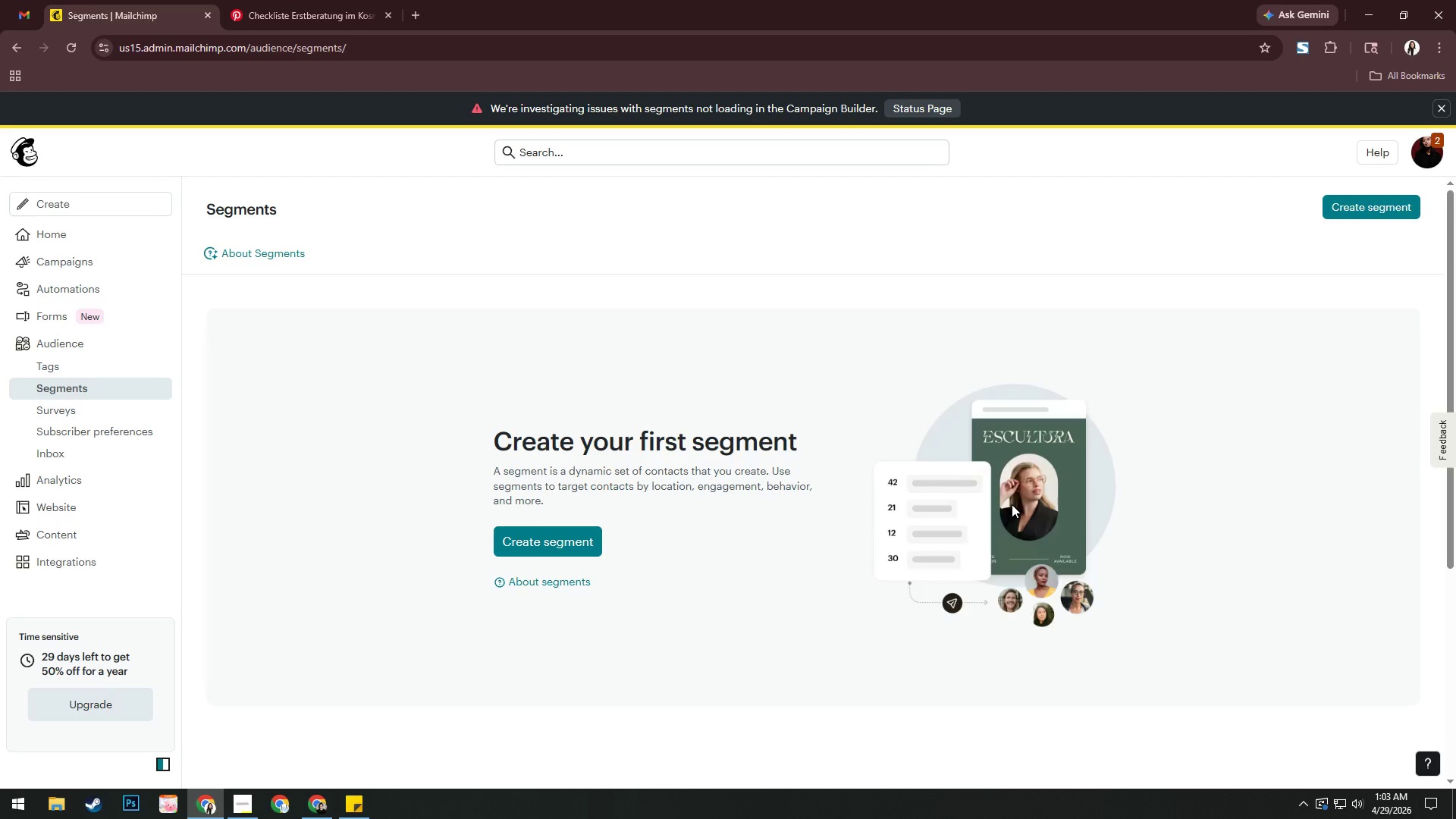 
left_click([1429, 150])
 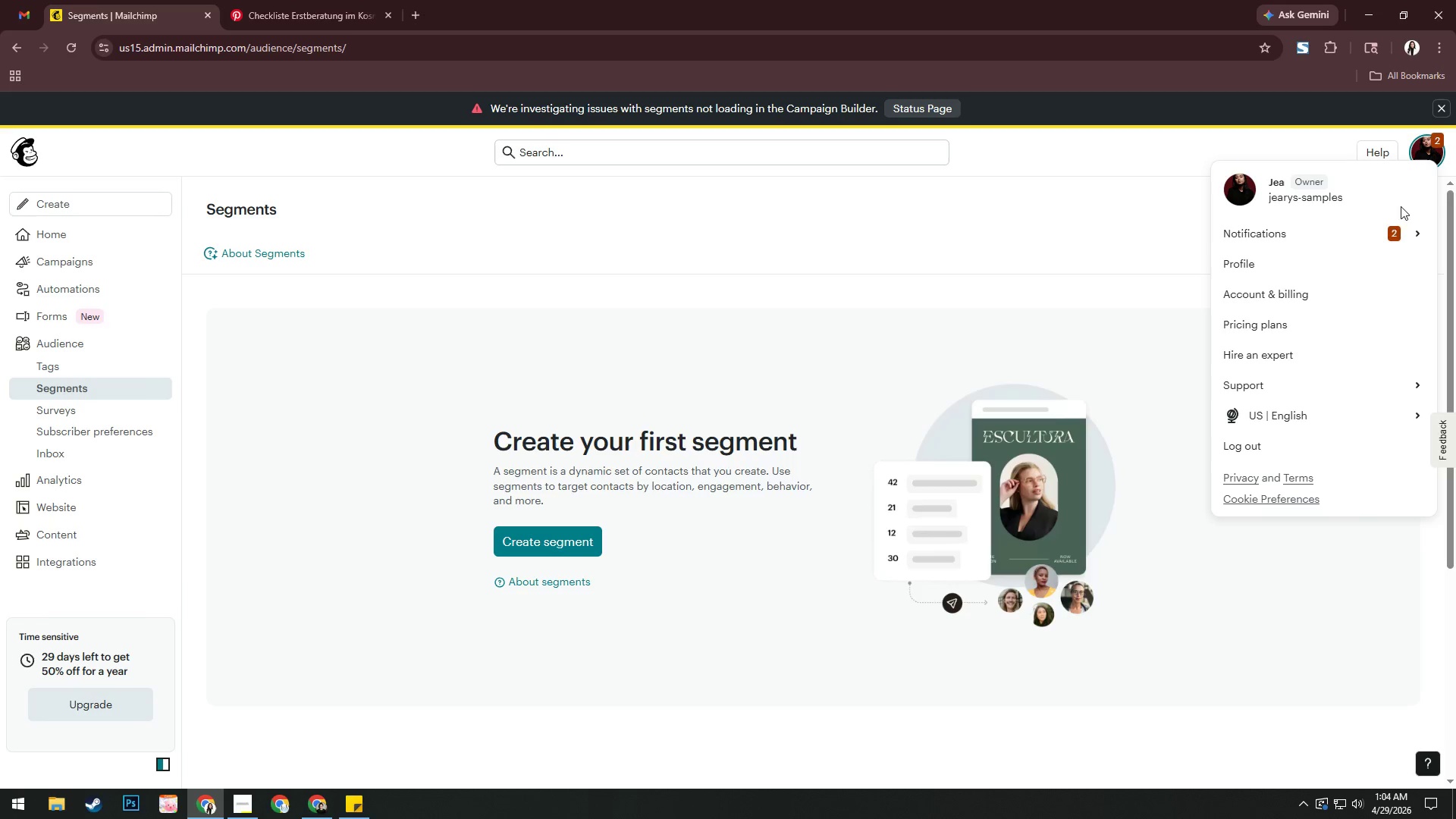 
left_click([1387, 230])
 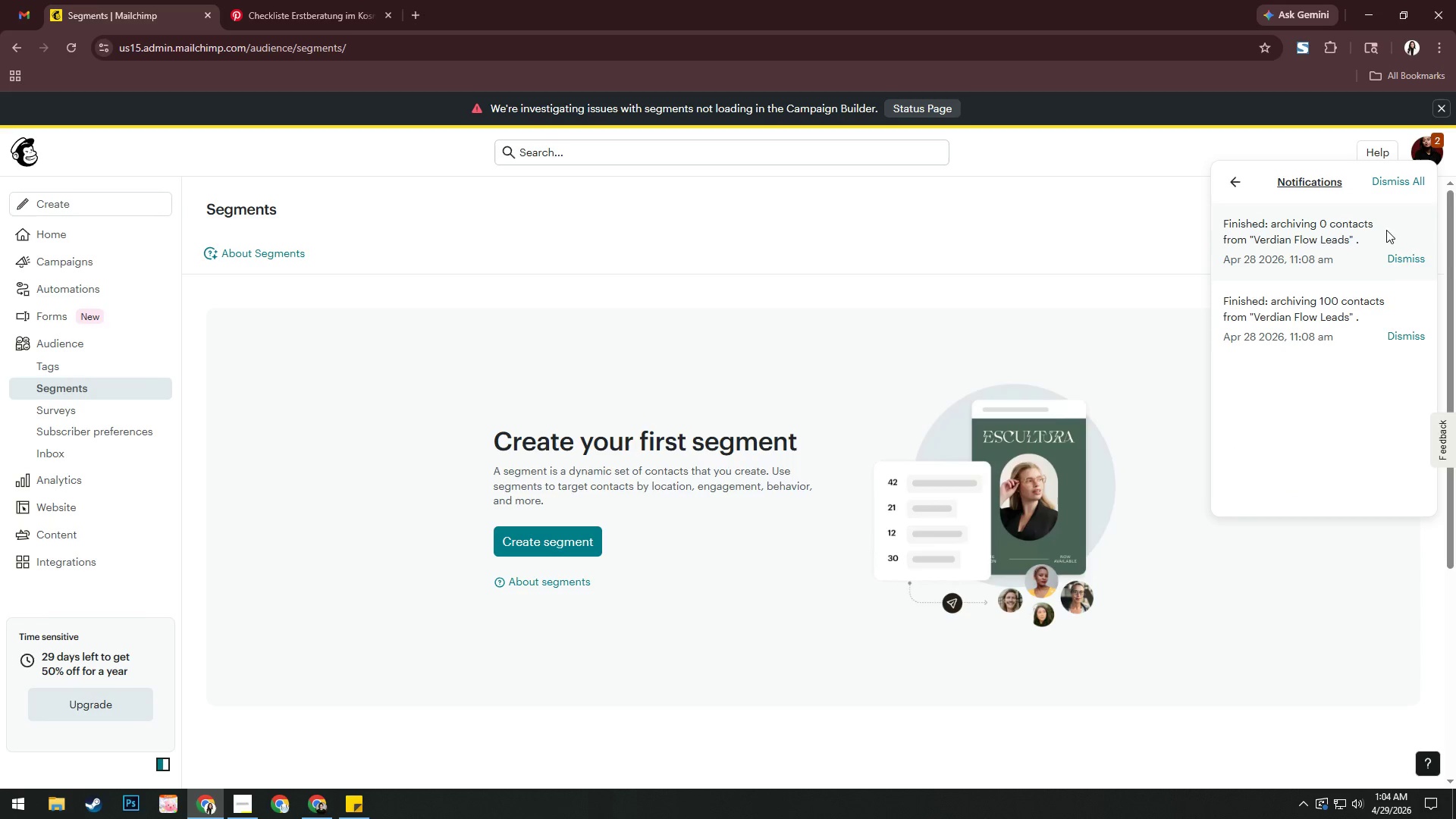 
left_click([1405, 260])
 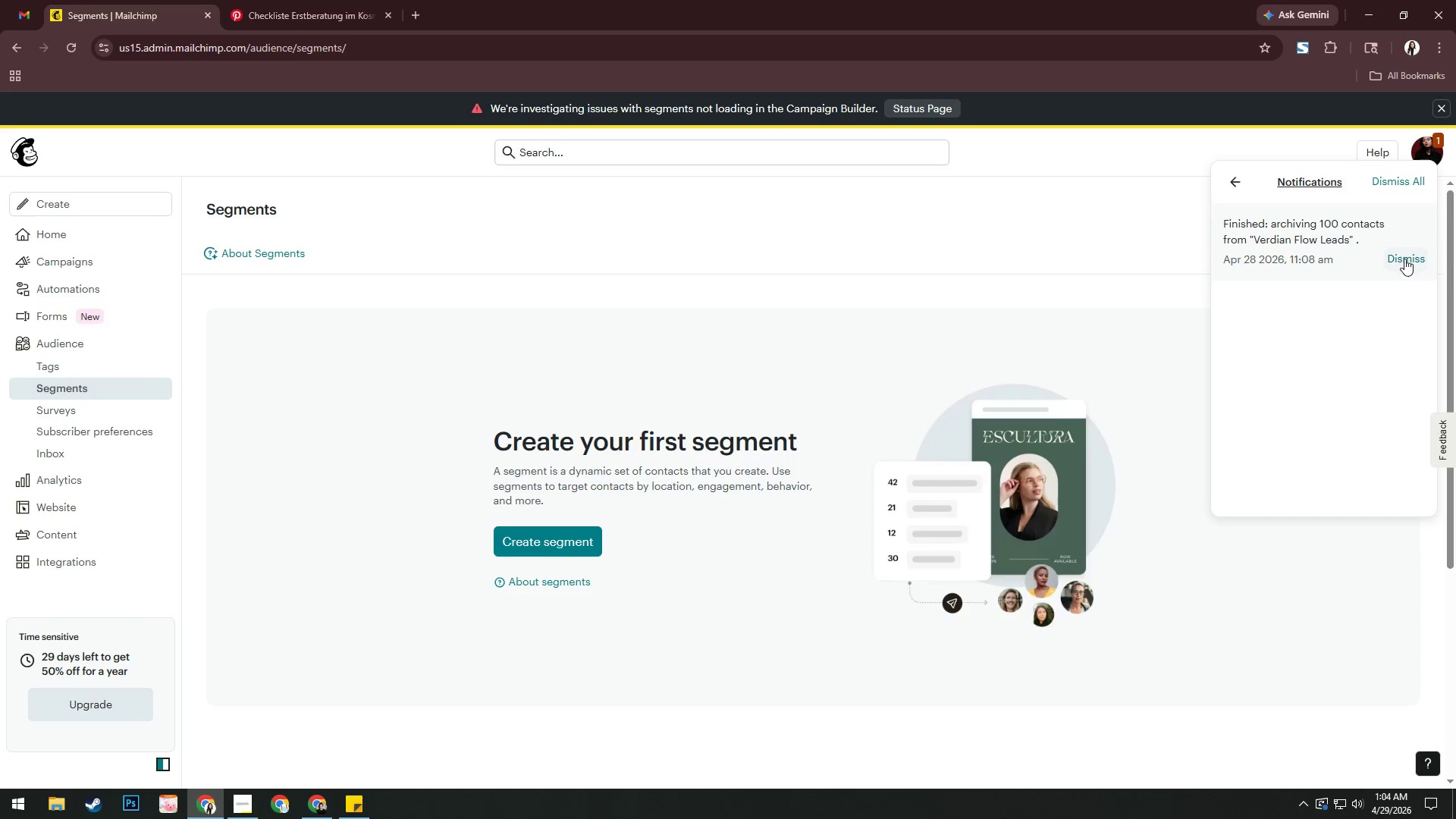 
left_click([1405, 256])
 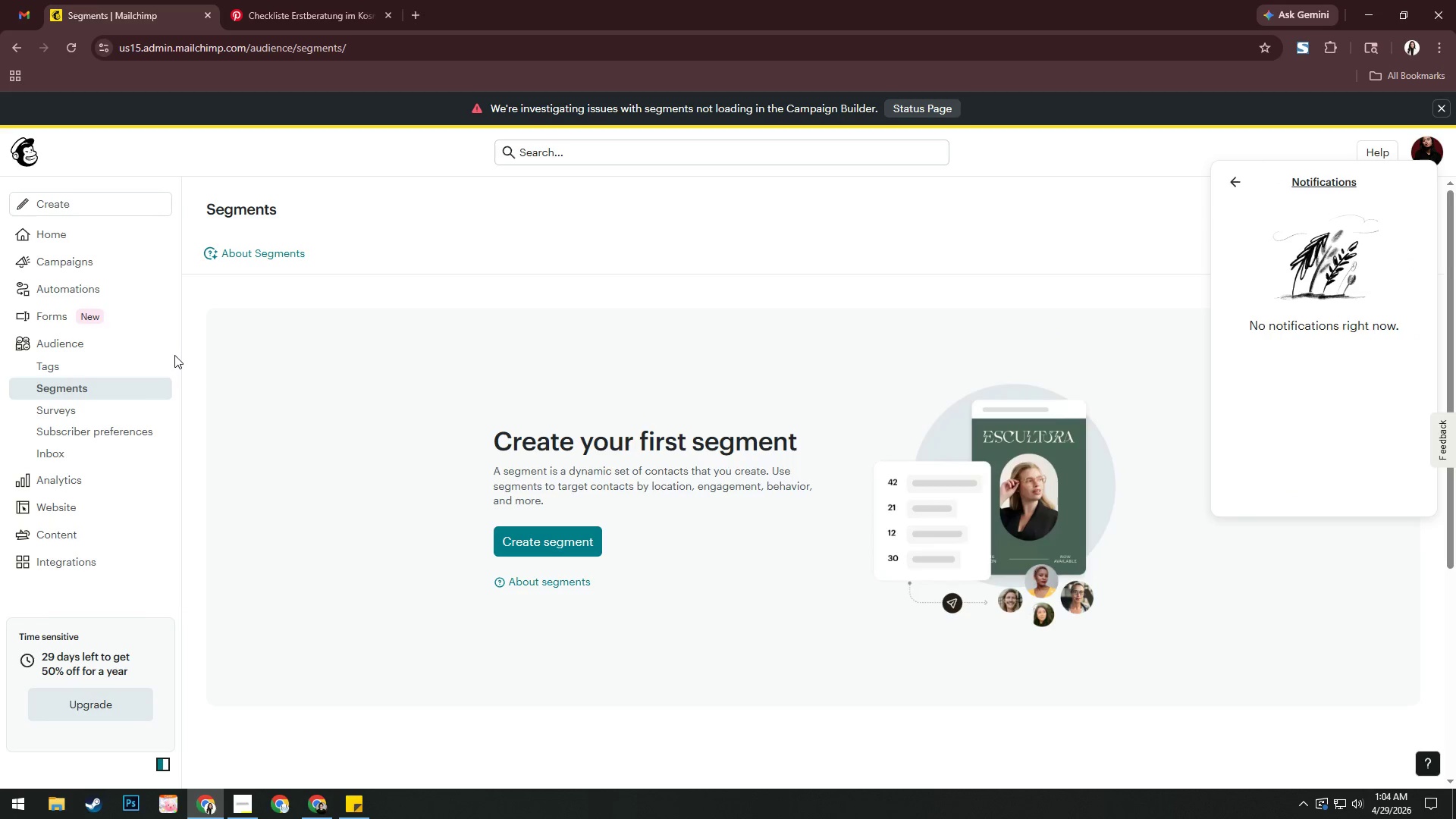 
left_click([127, 409])
 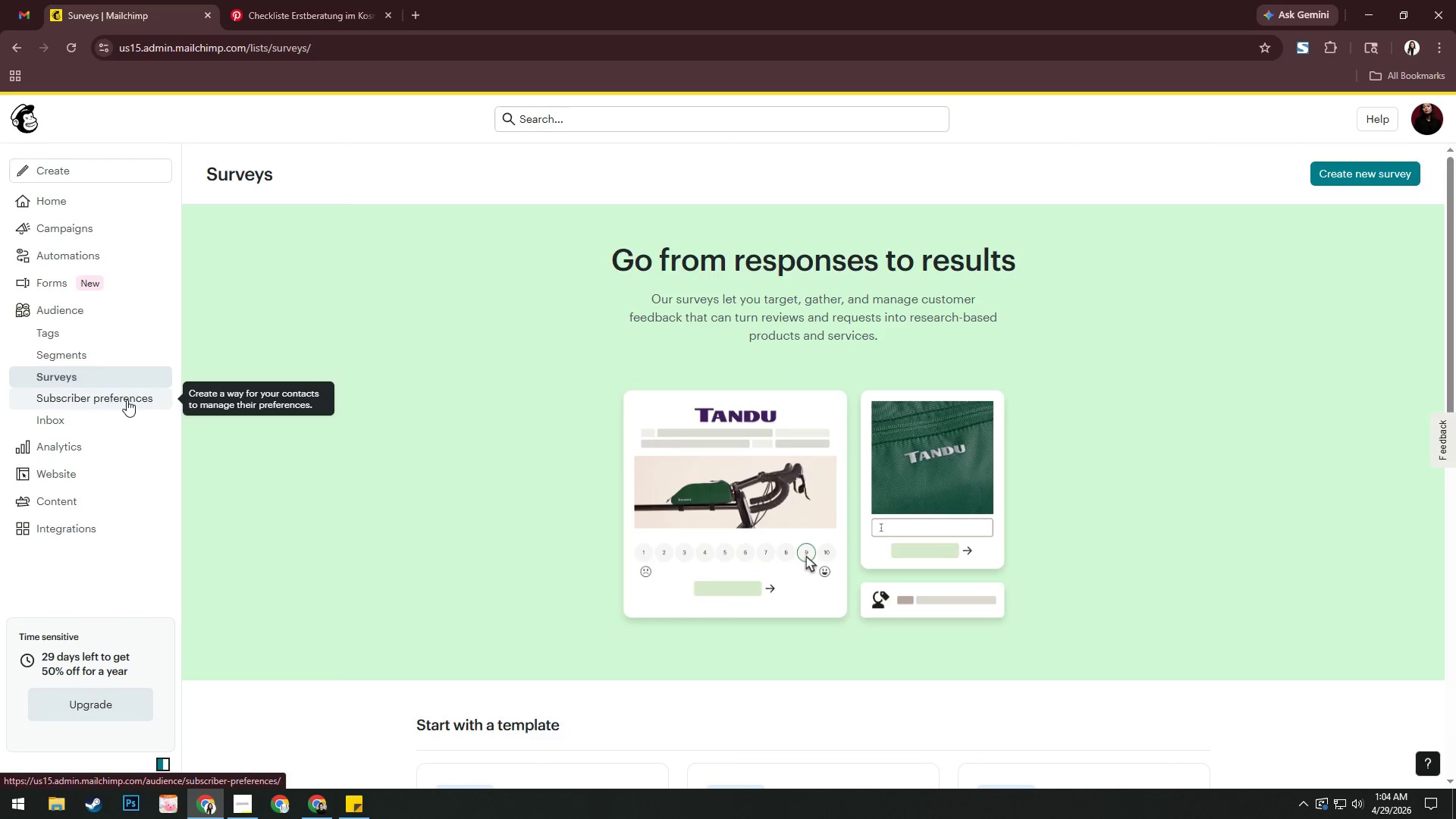 
left_click([139, 359])
 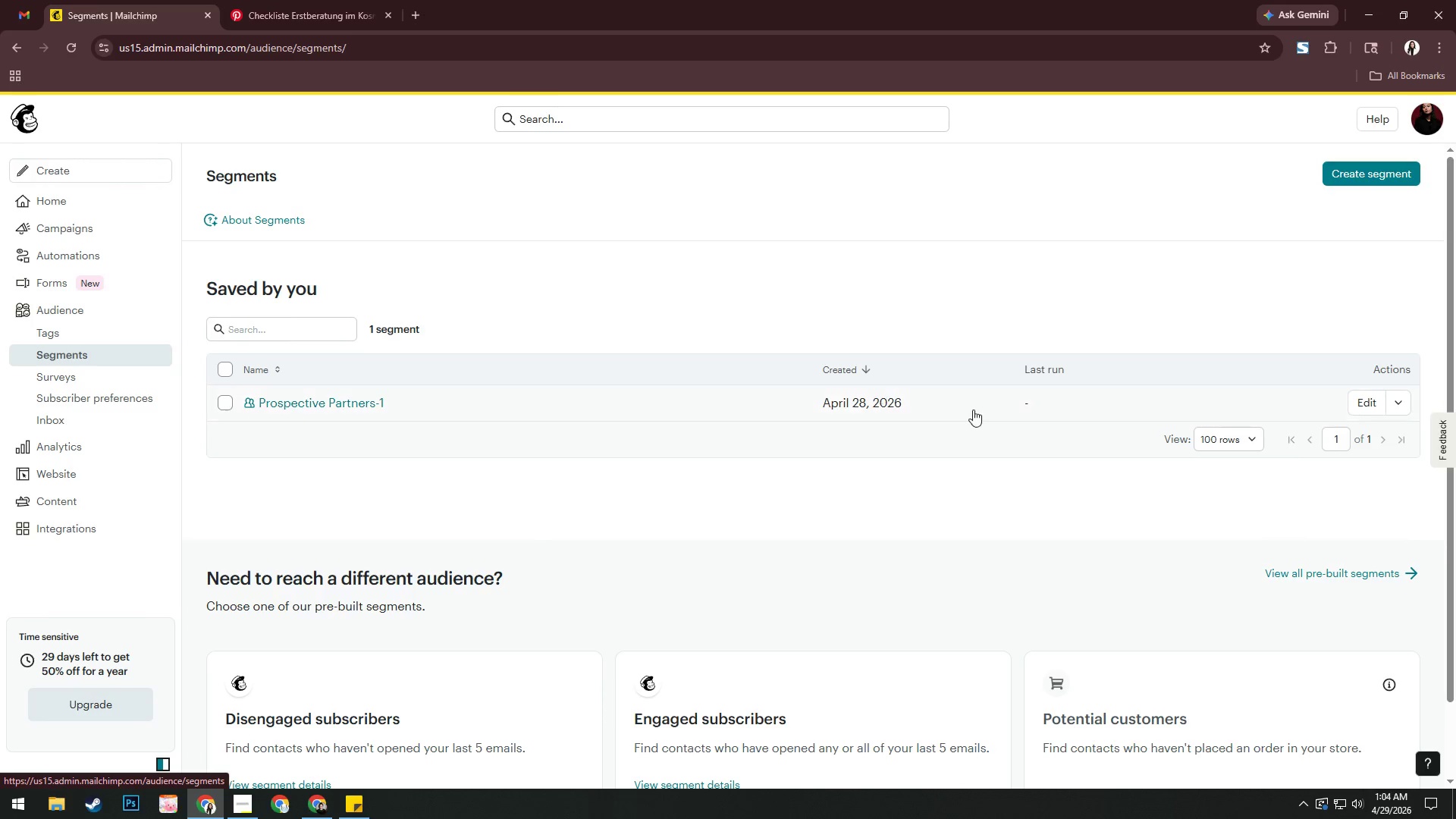 
wait(5.95)
 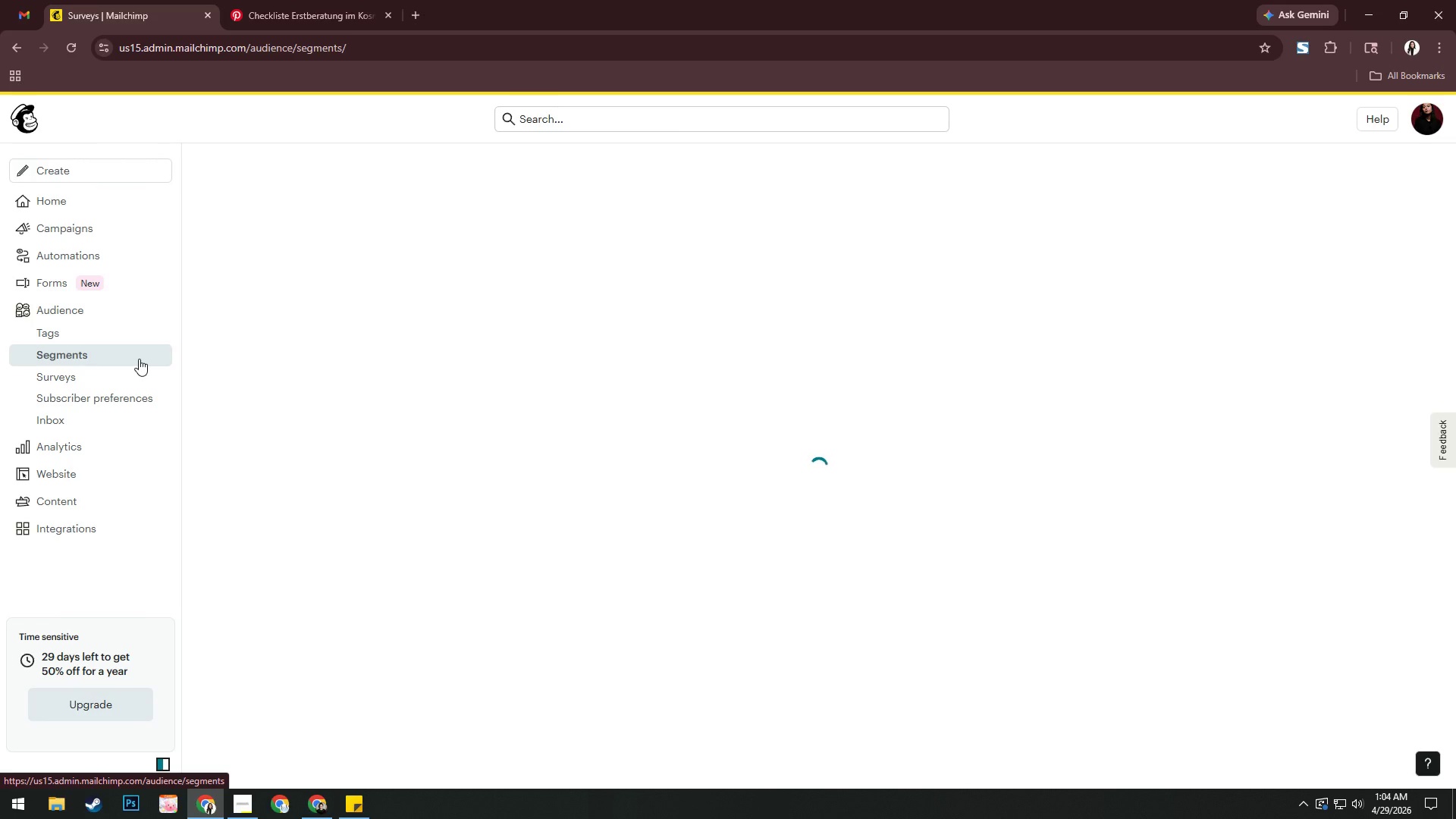 
left_click([912, 402])
 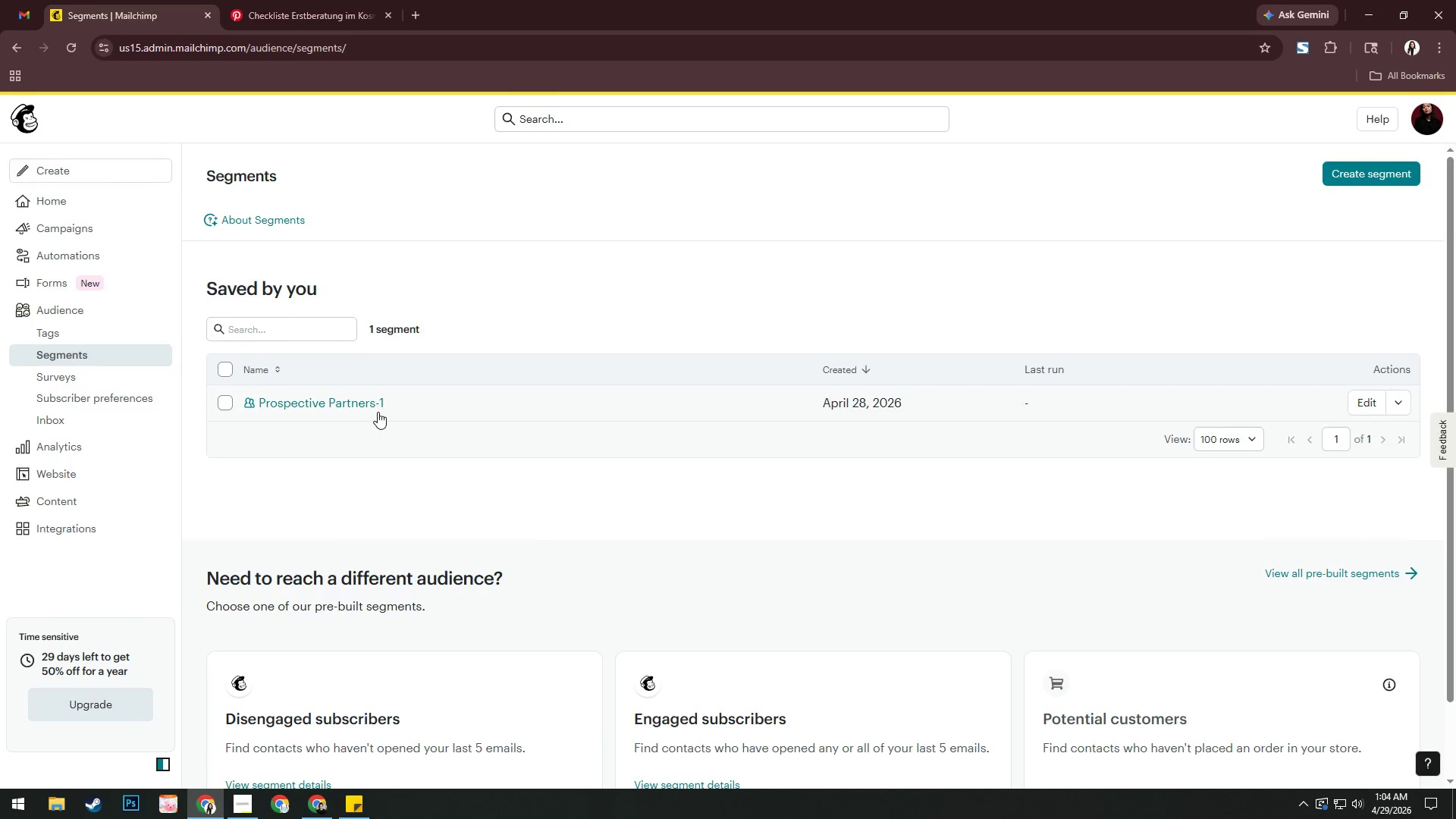 
left_click([374, 400])
 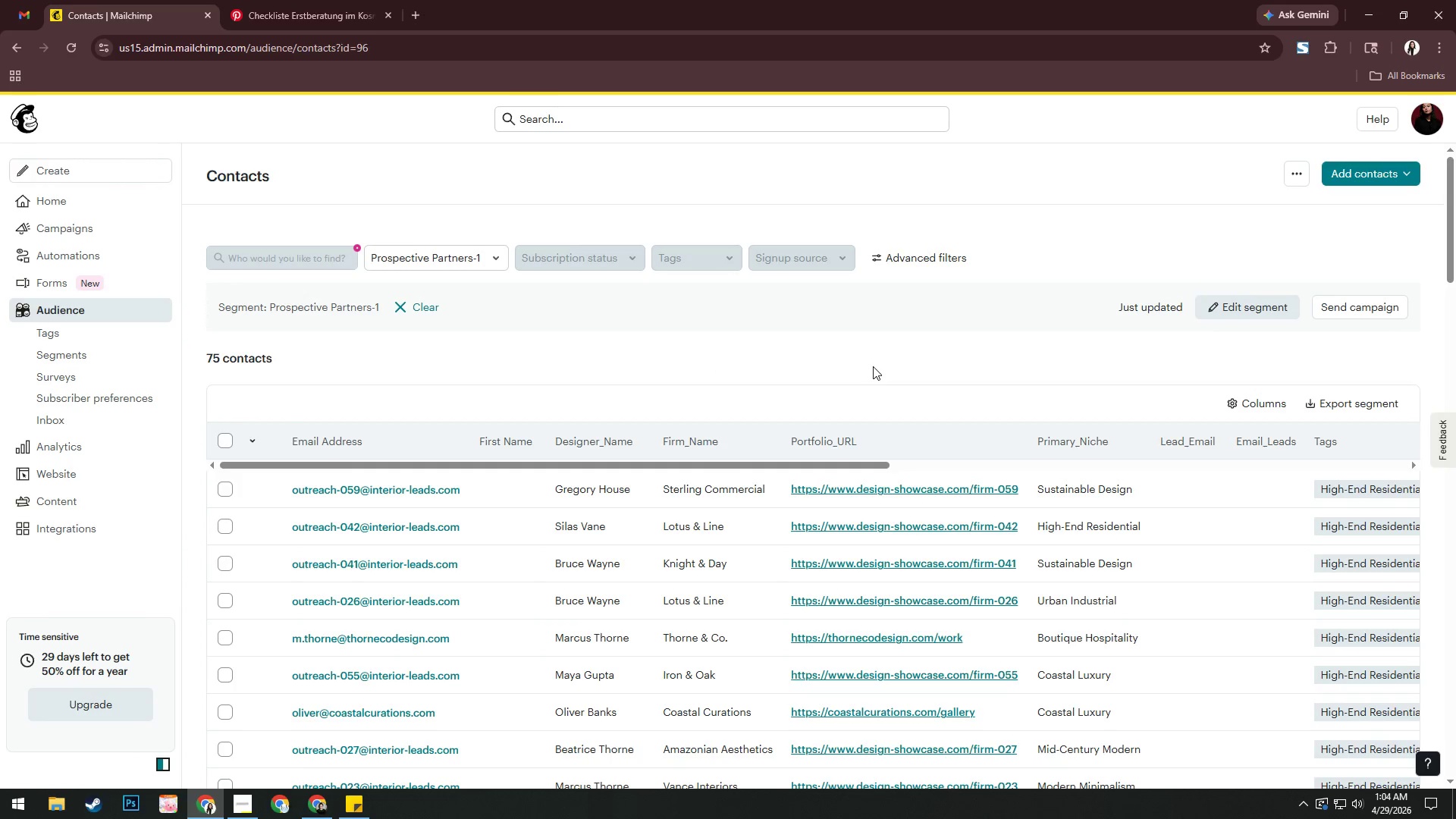 
wait(6.22)
 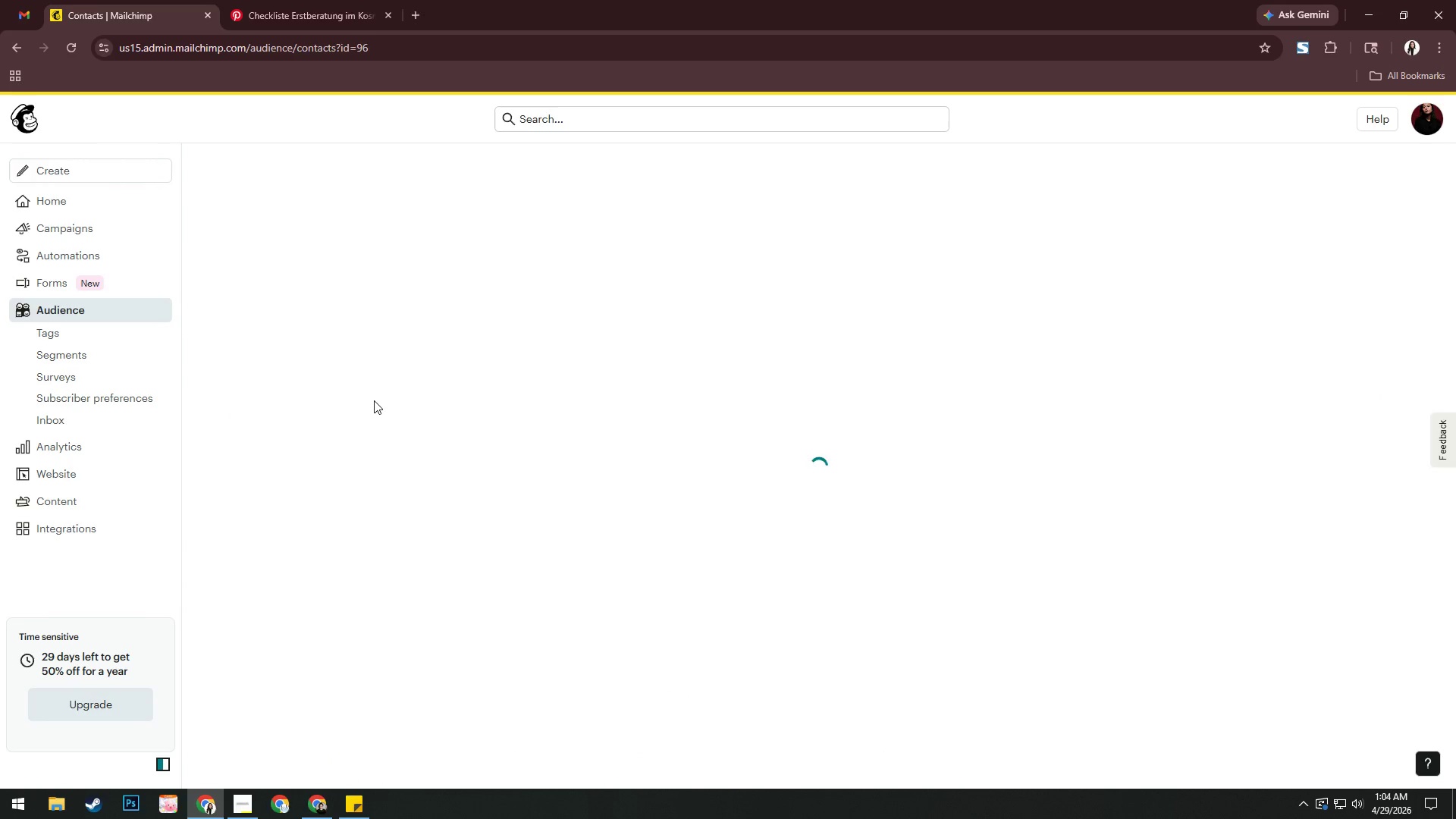 
left_click([488, 257])
 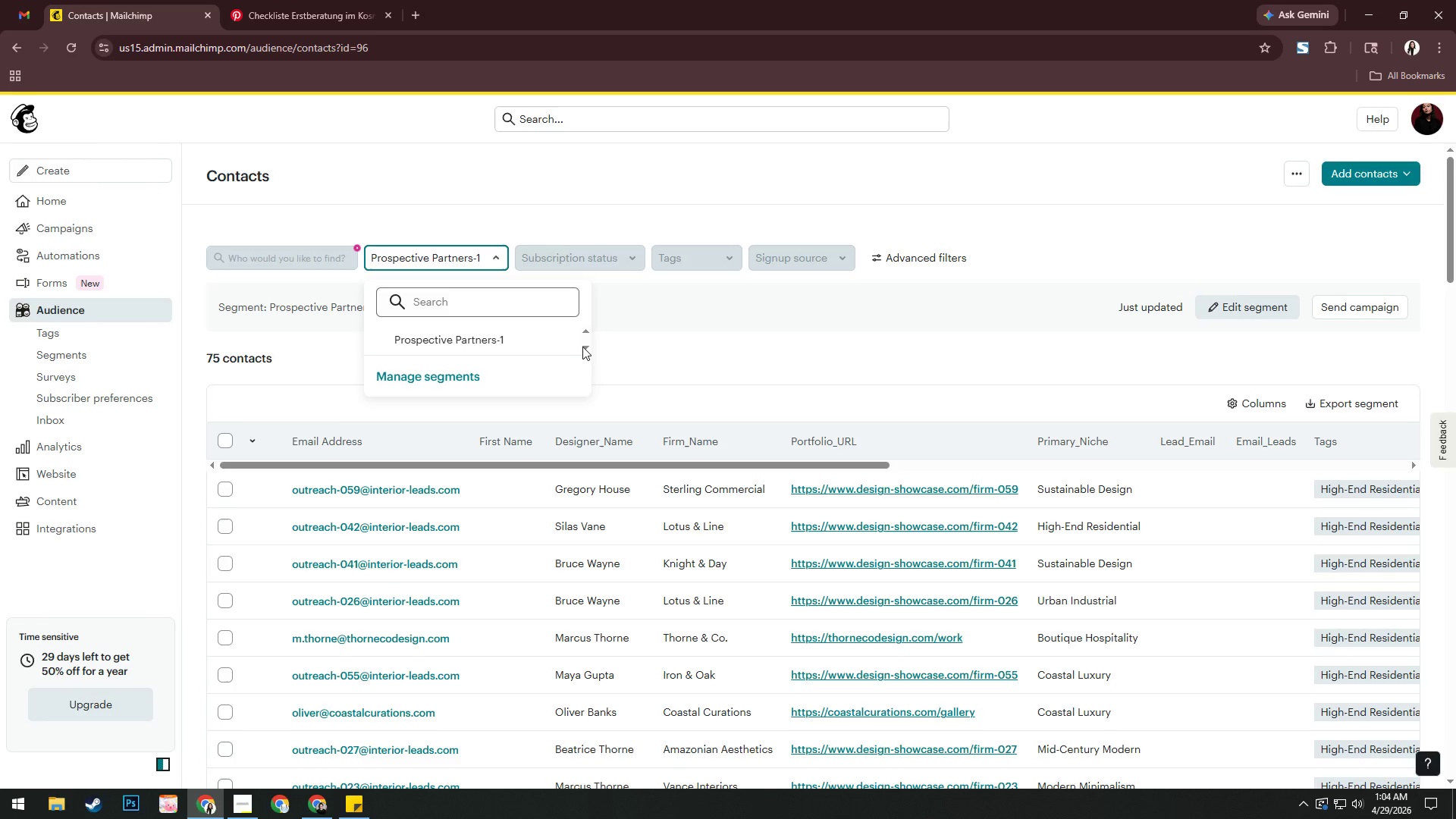 
double_click([585, 347])
 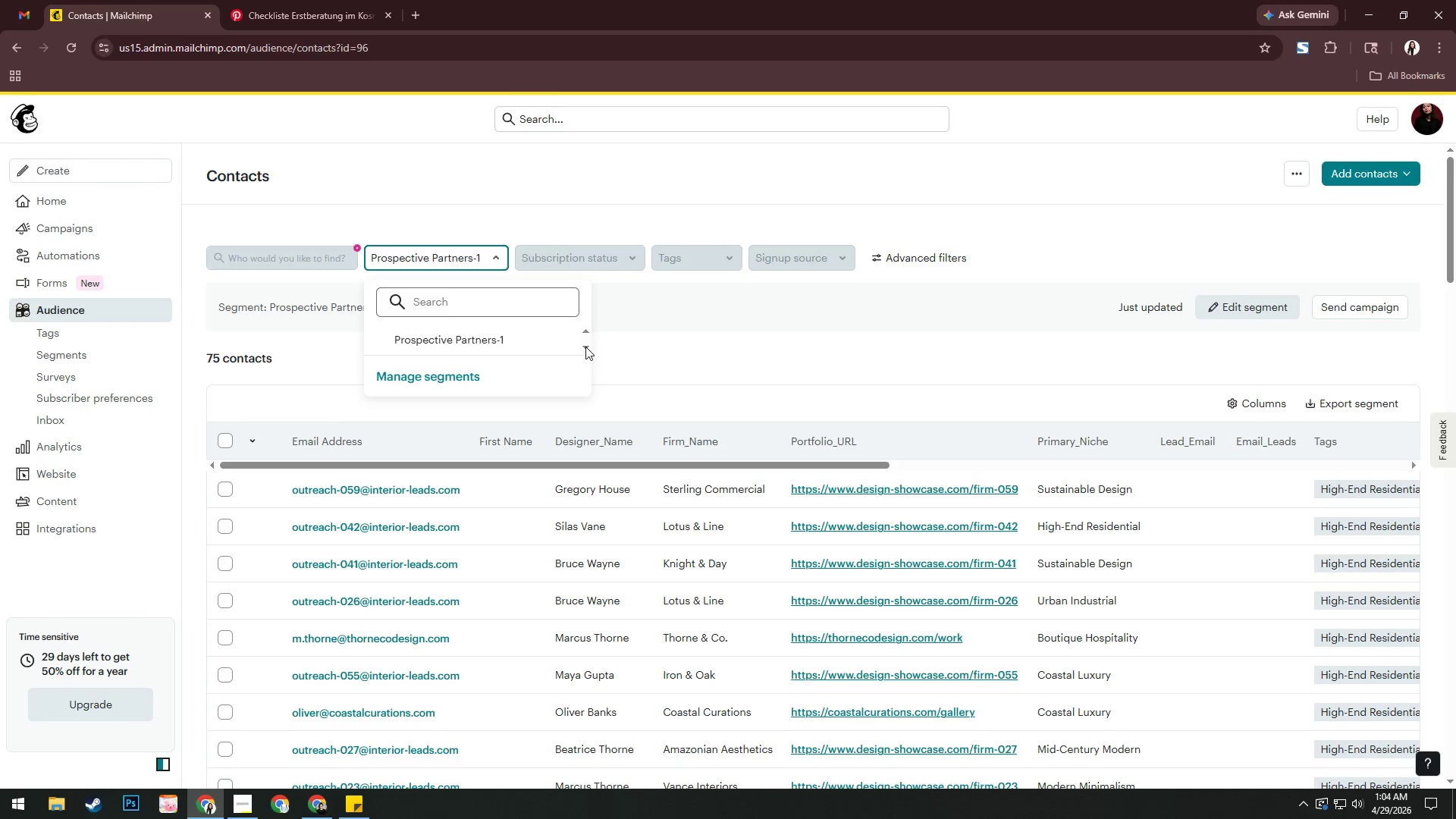 
triple_click([585, 347])
 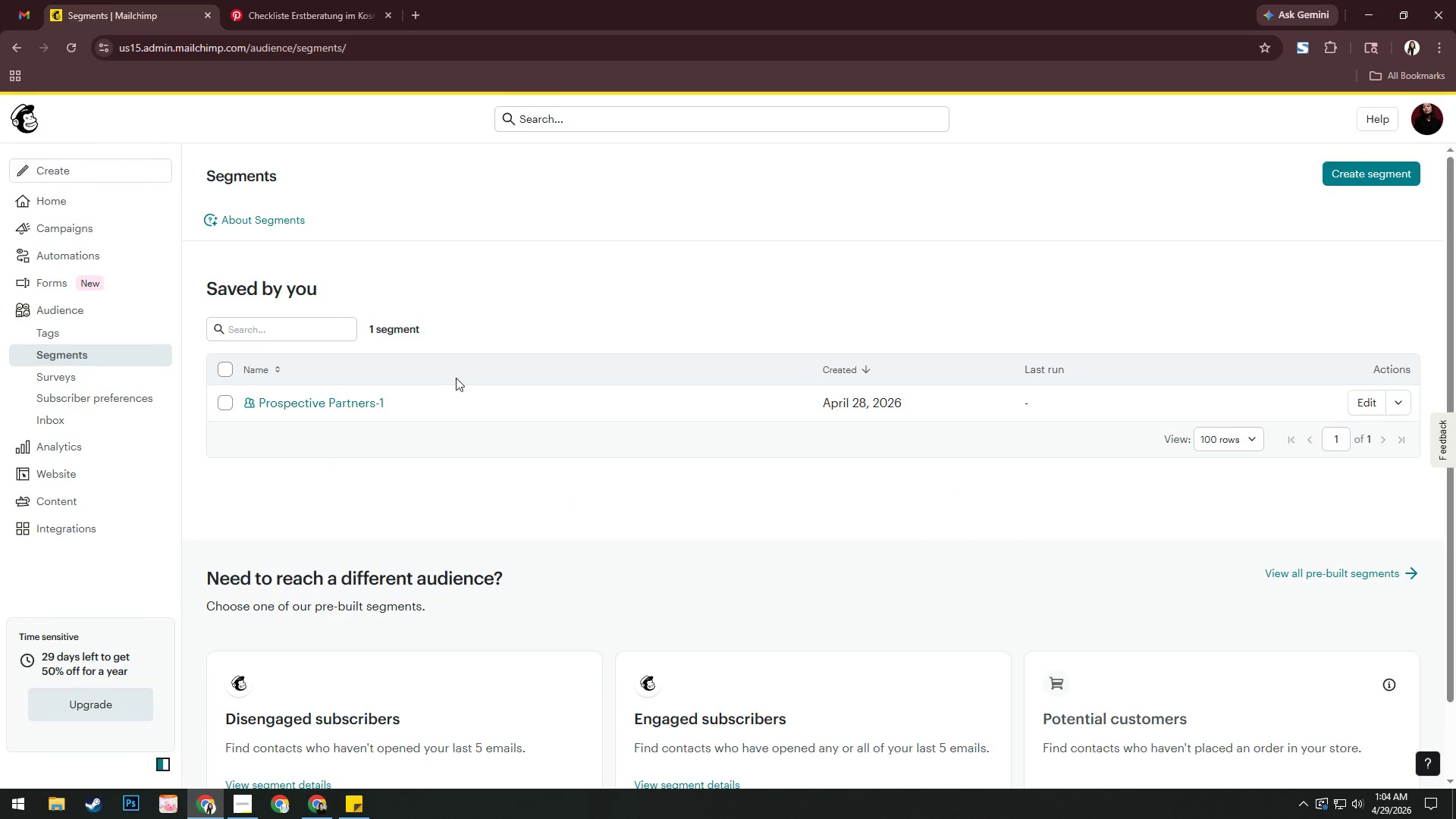 
scroll: coordinate [670, 437], scroll_direction: down, amount: 1.0
 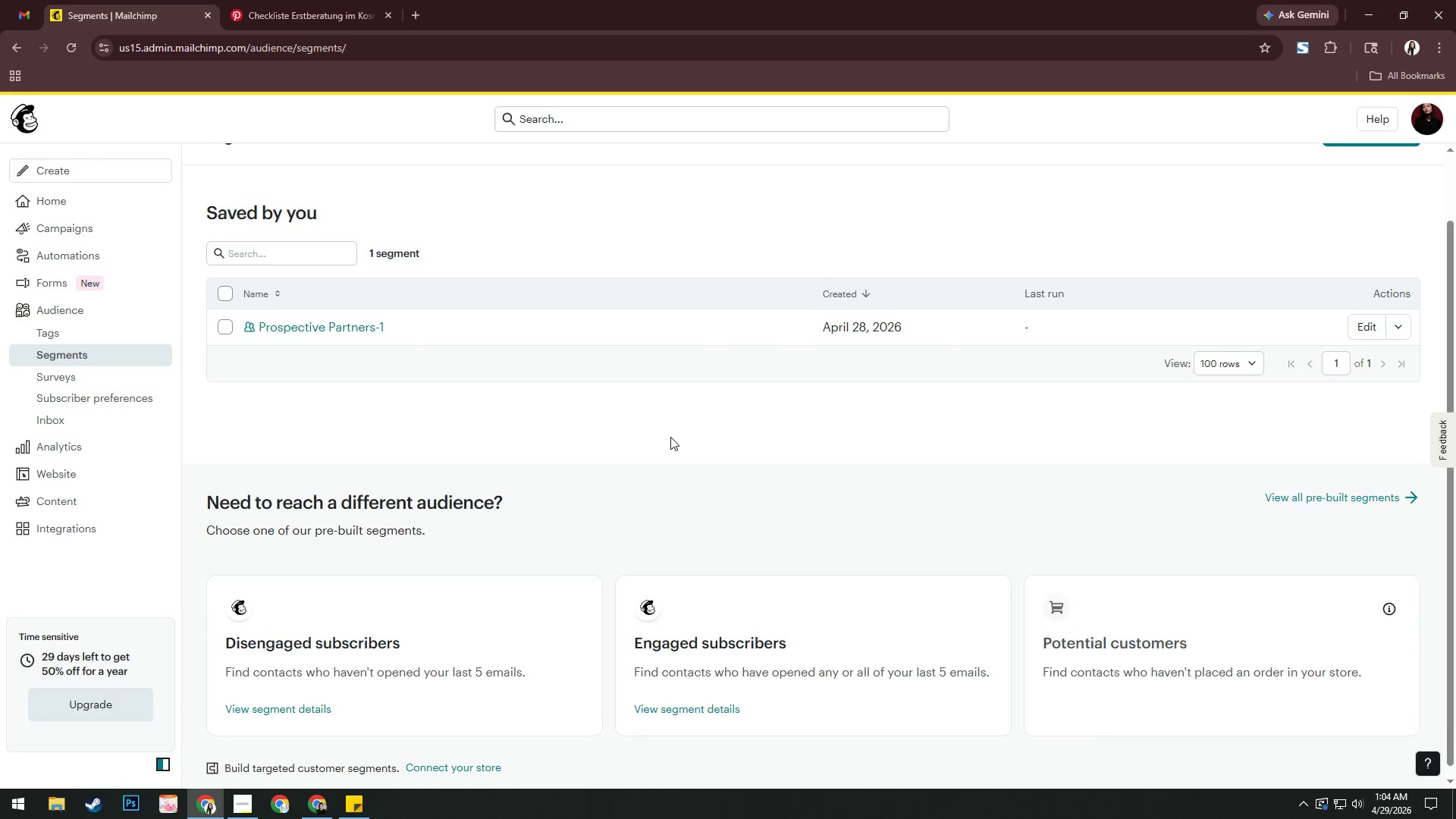 
scroll: coordinate [670, 437], scroll_direction: up, amount: 1.0
 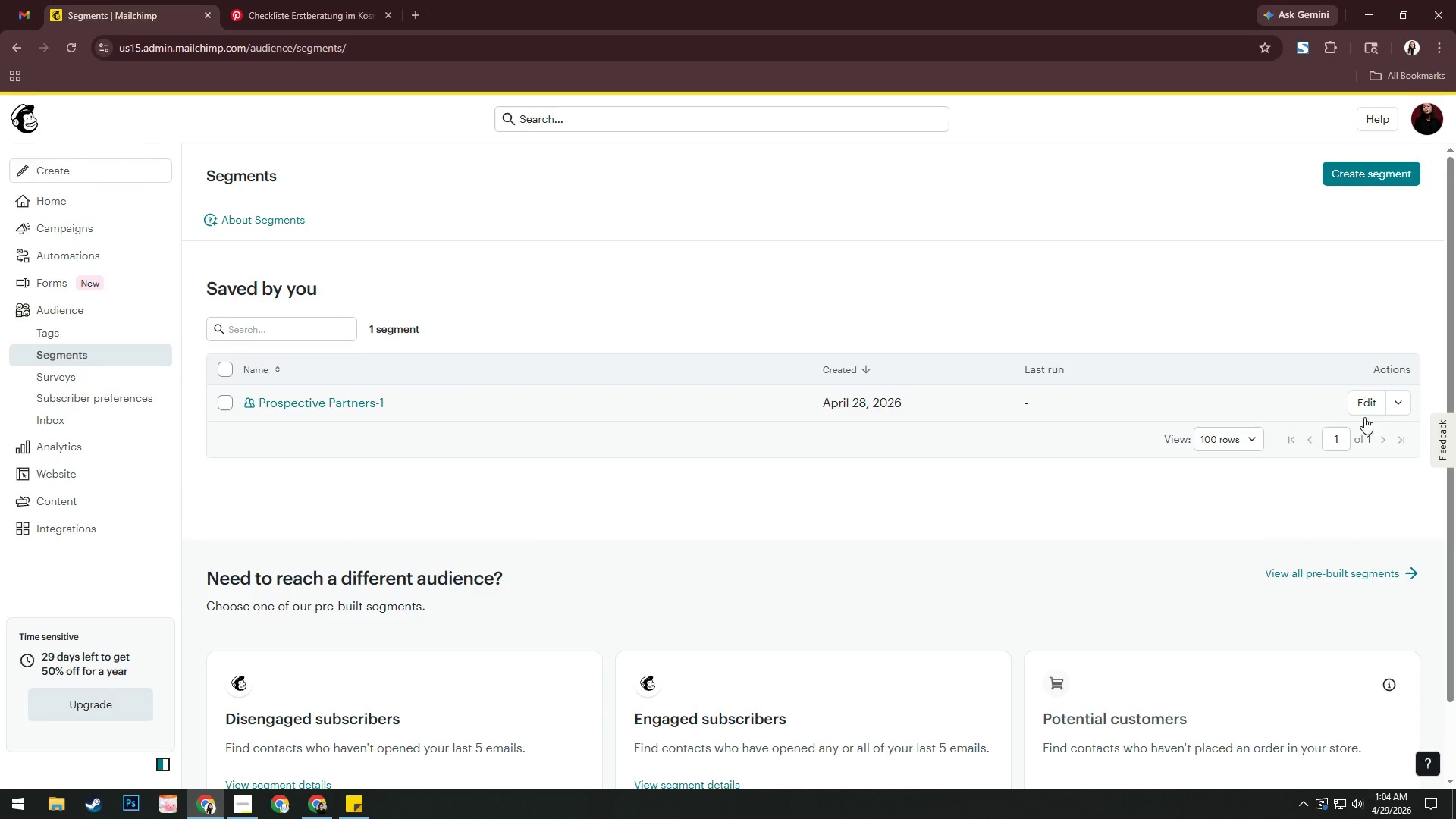 
left_click([1369, 406])
 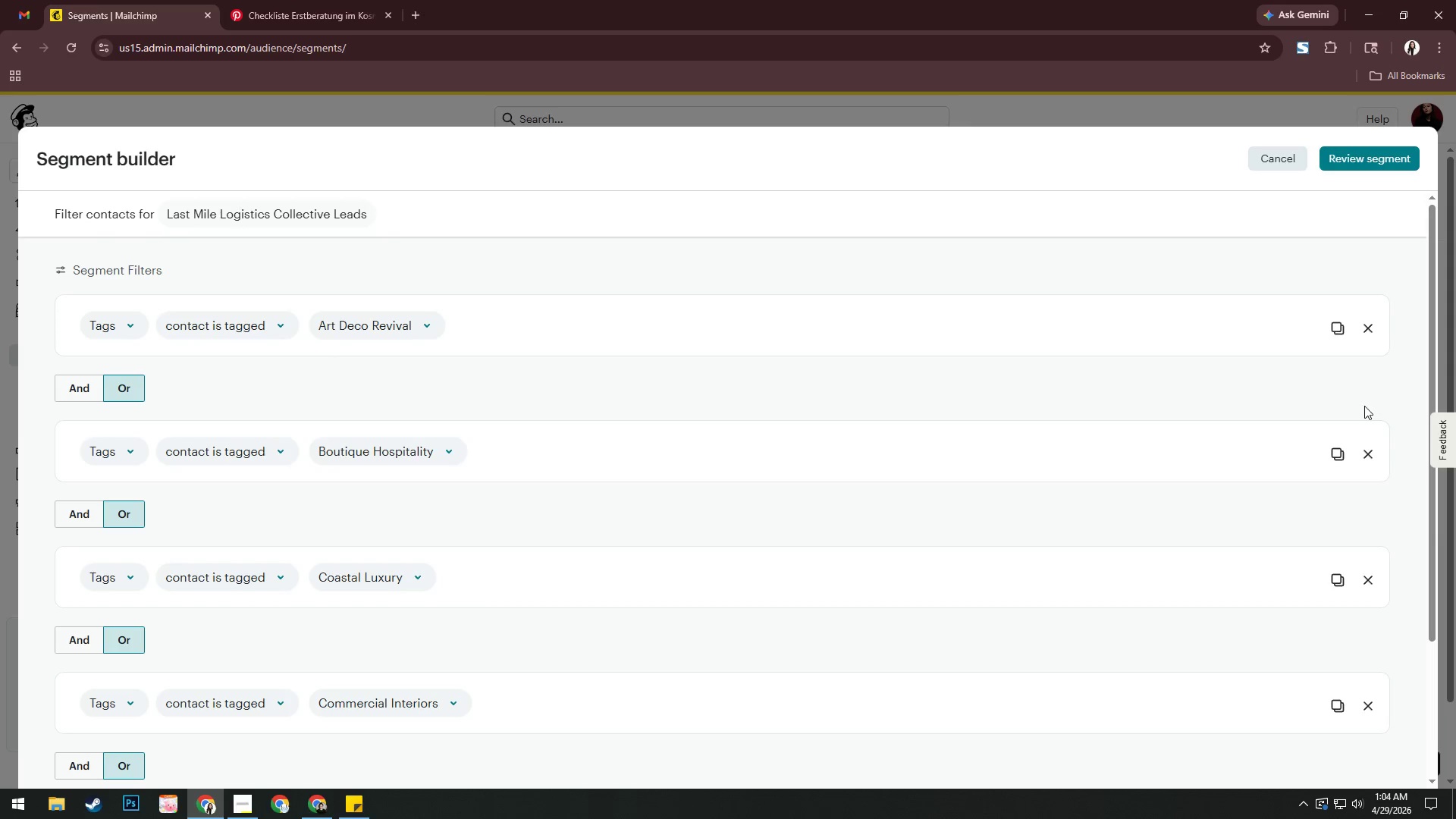 
scroll: coordinate [675, 428], scroll_direction: down, amount: 9.0
 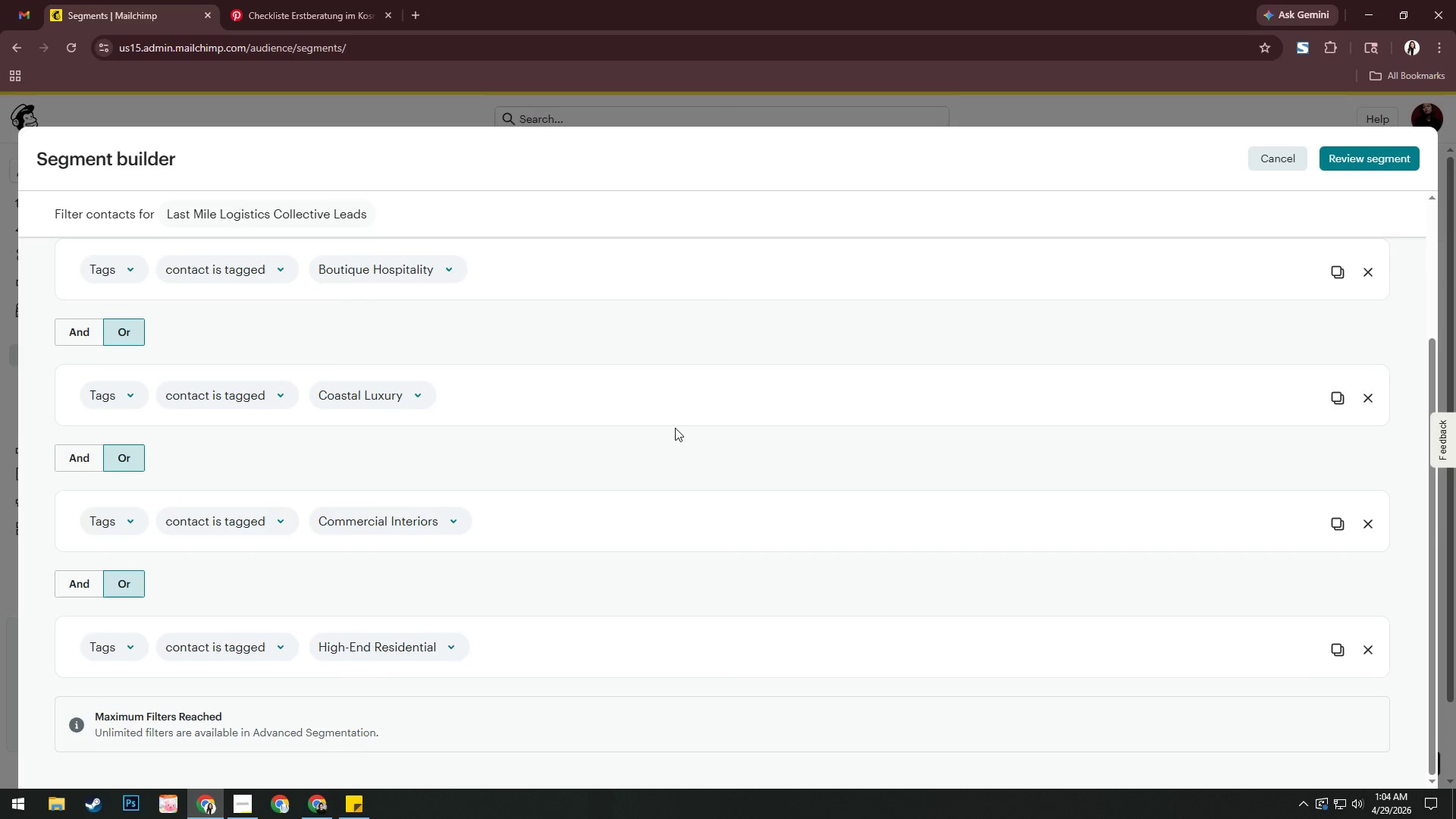 
scroll: coordinate [675, 428], scroll_direction: up, amount: 9.0
 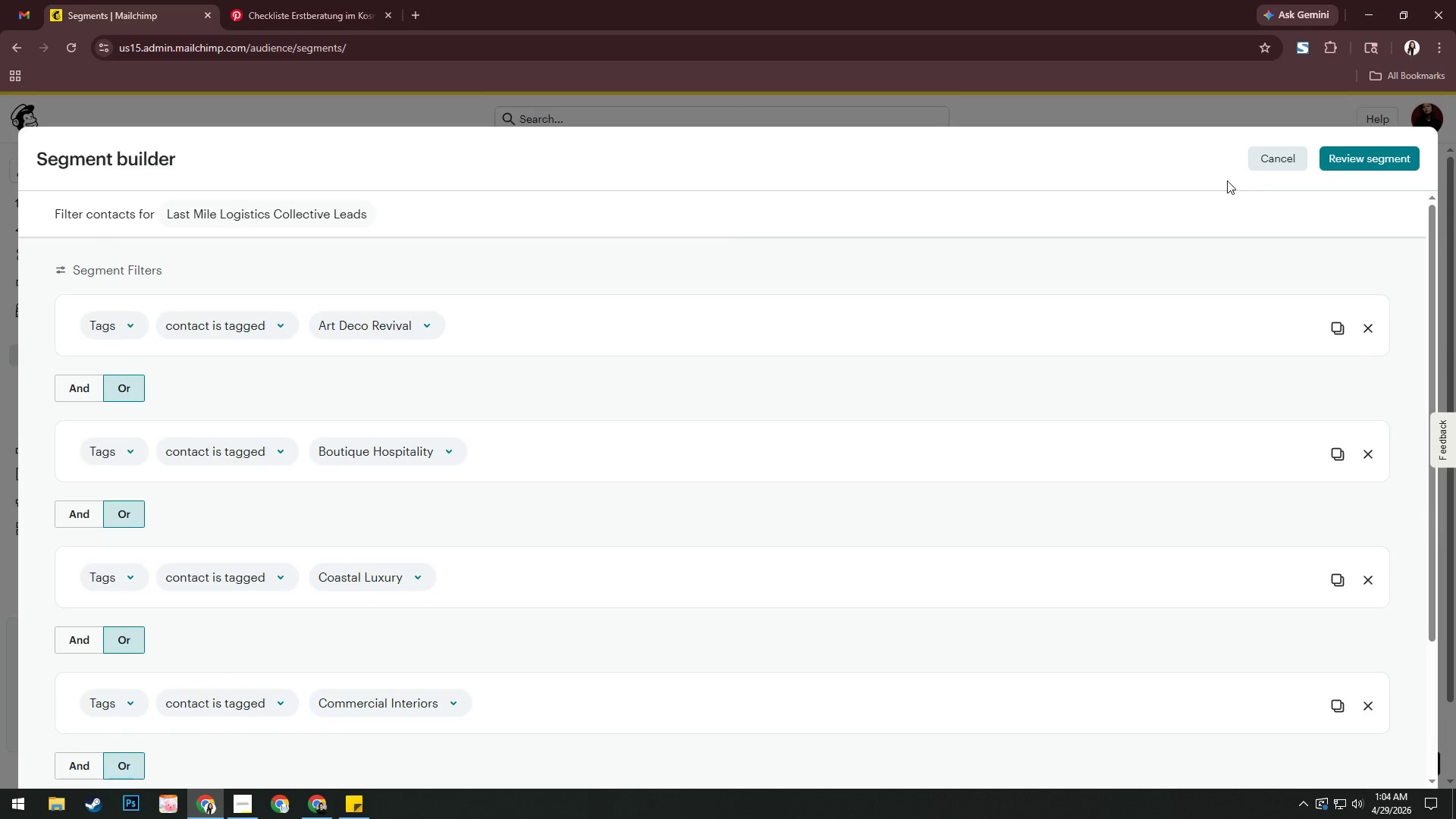 
left_click([1257, 162])
 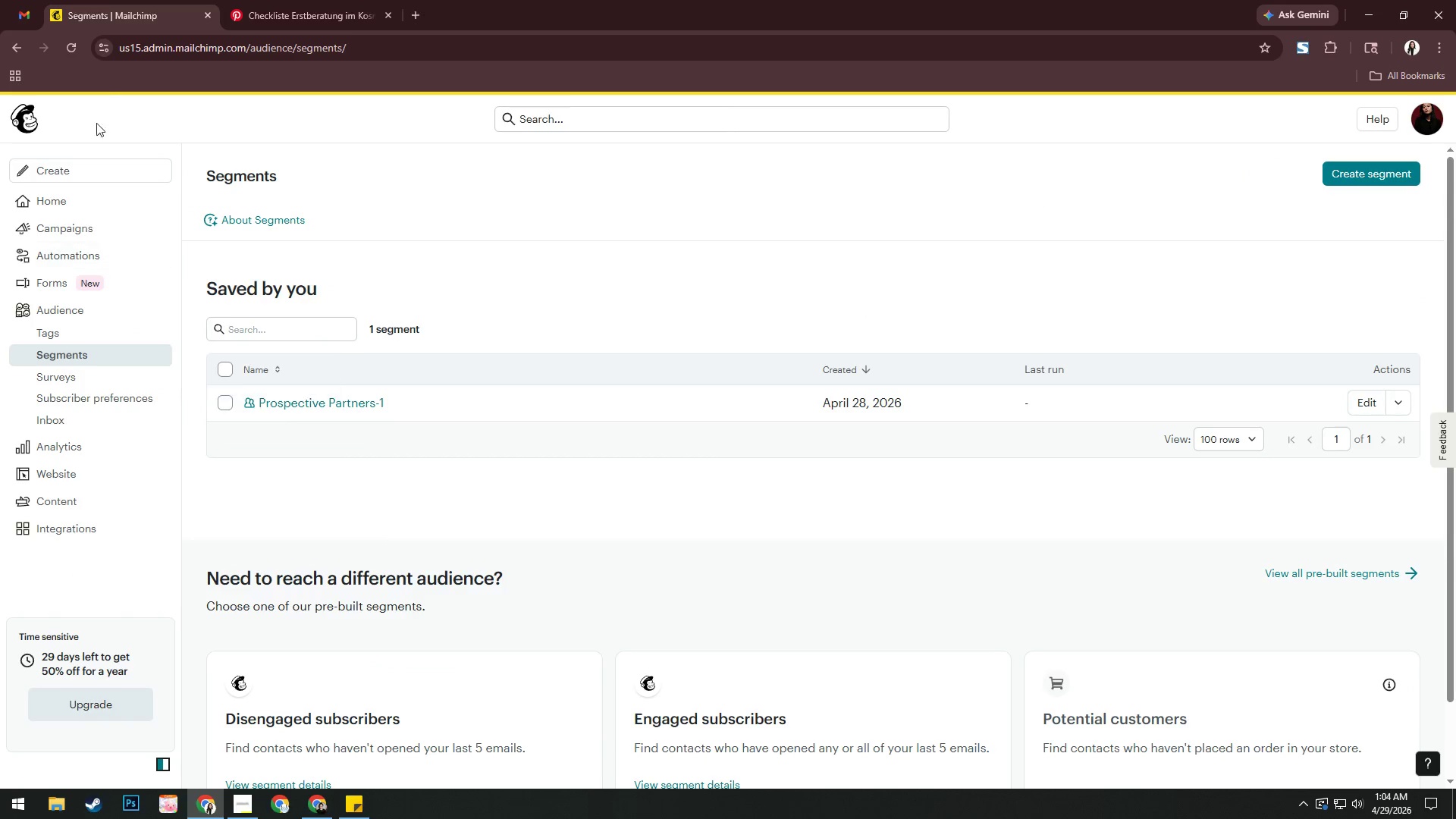 
double_click([78, 49])
 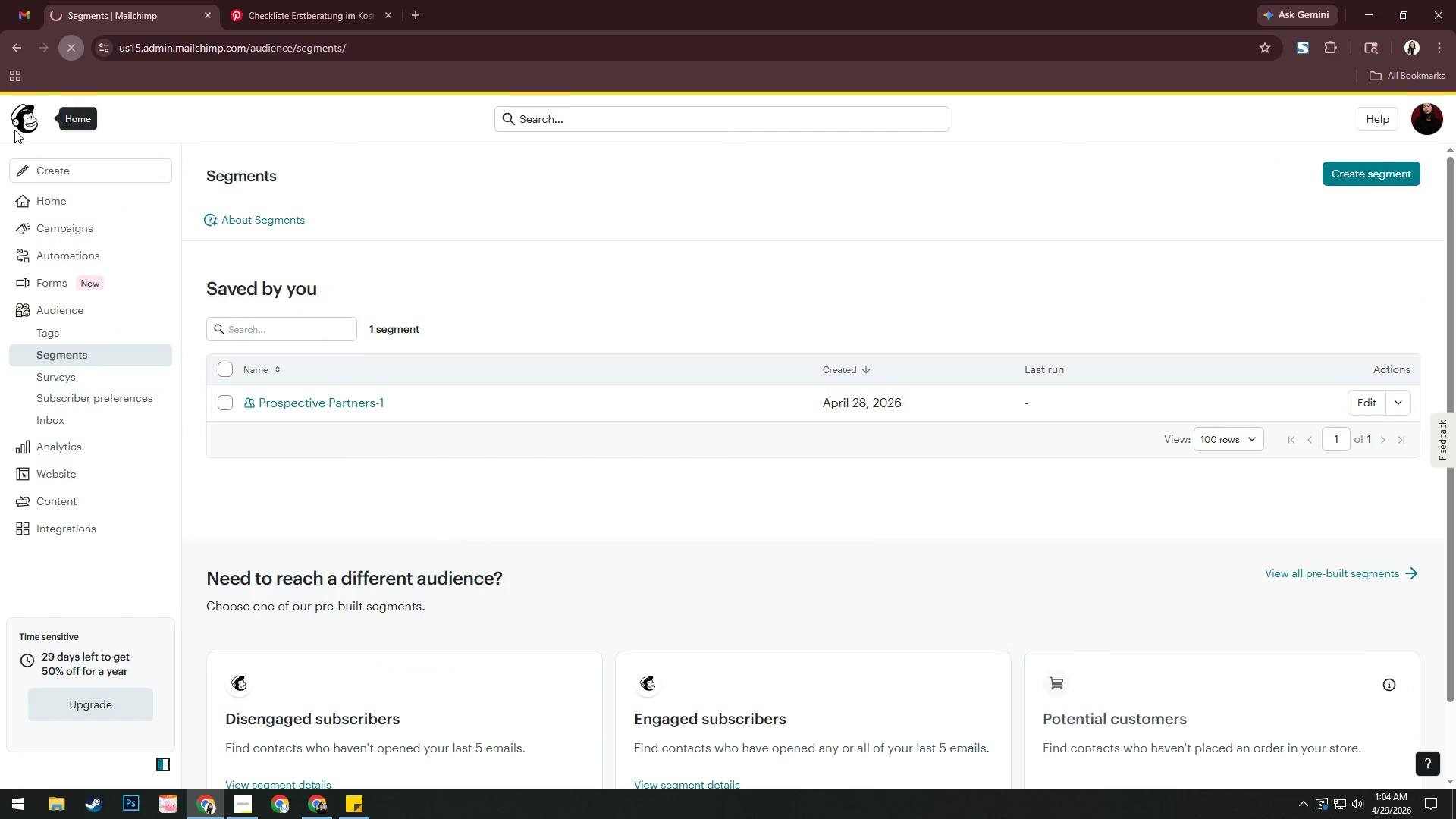 
triple_click([18, 123])
 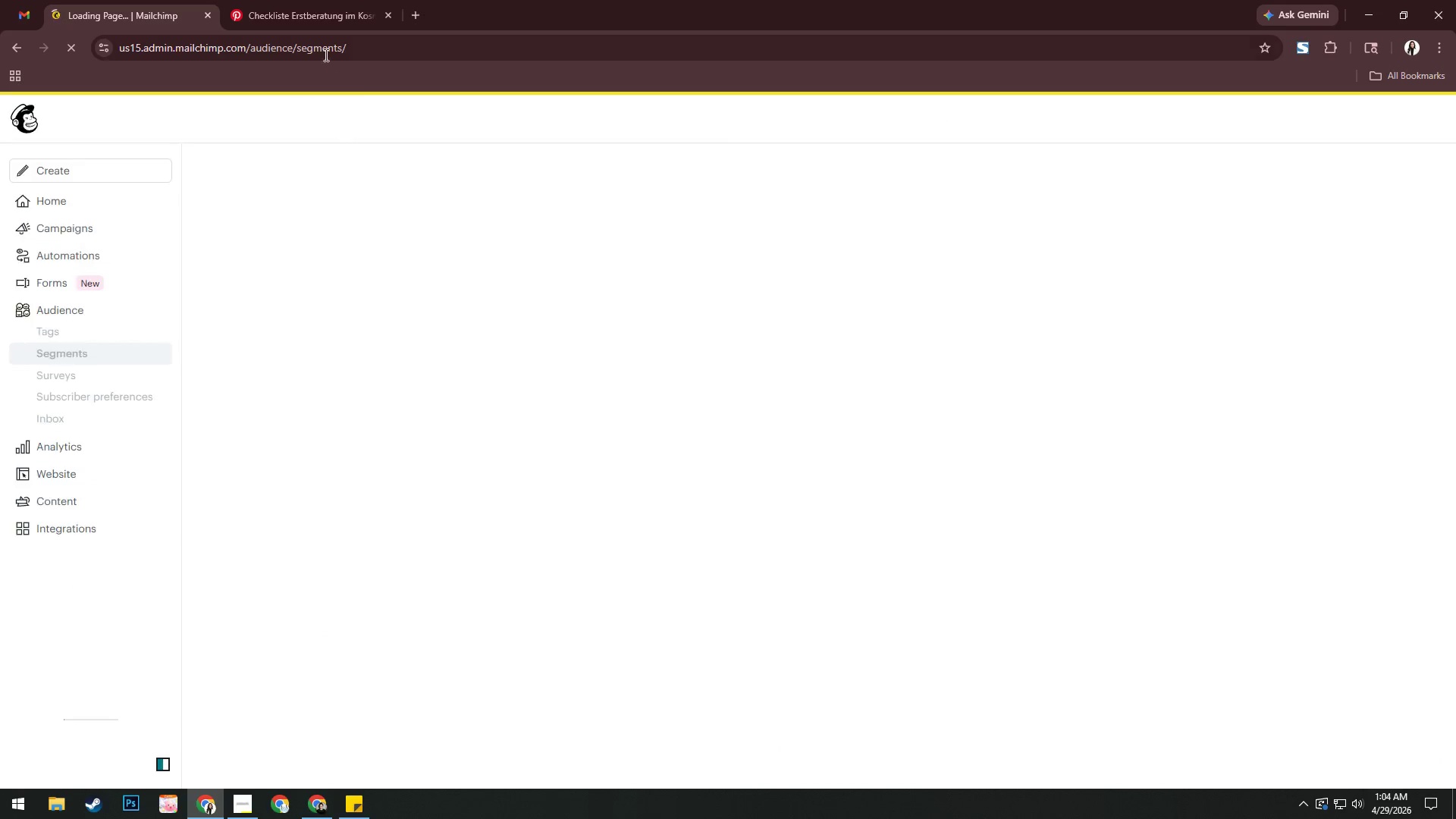 
left_click([416, 18])
 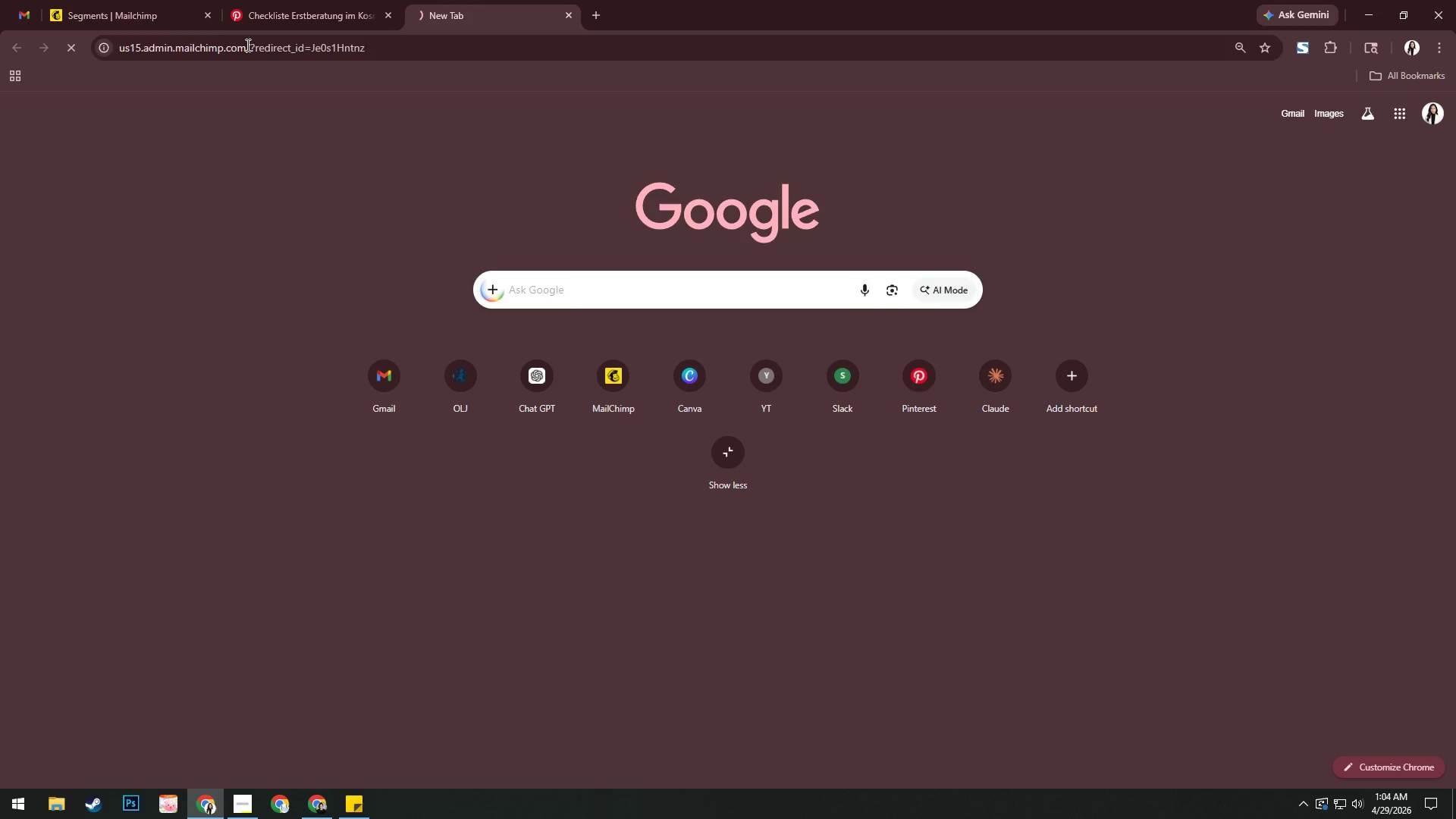 
left_click([203, 14])
 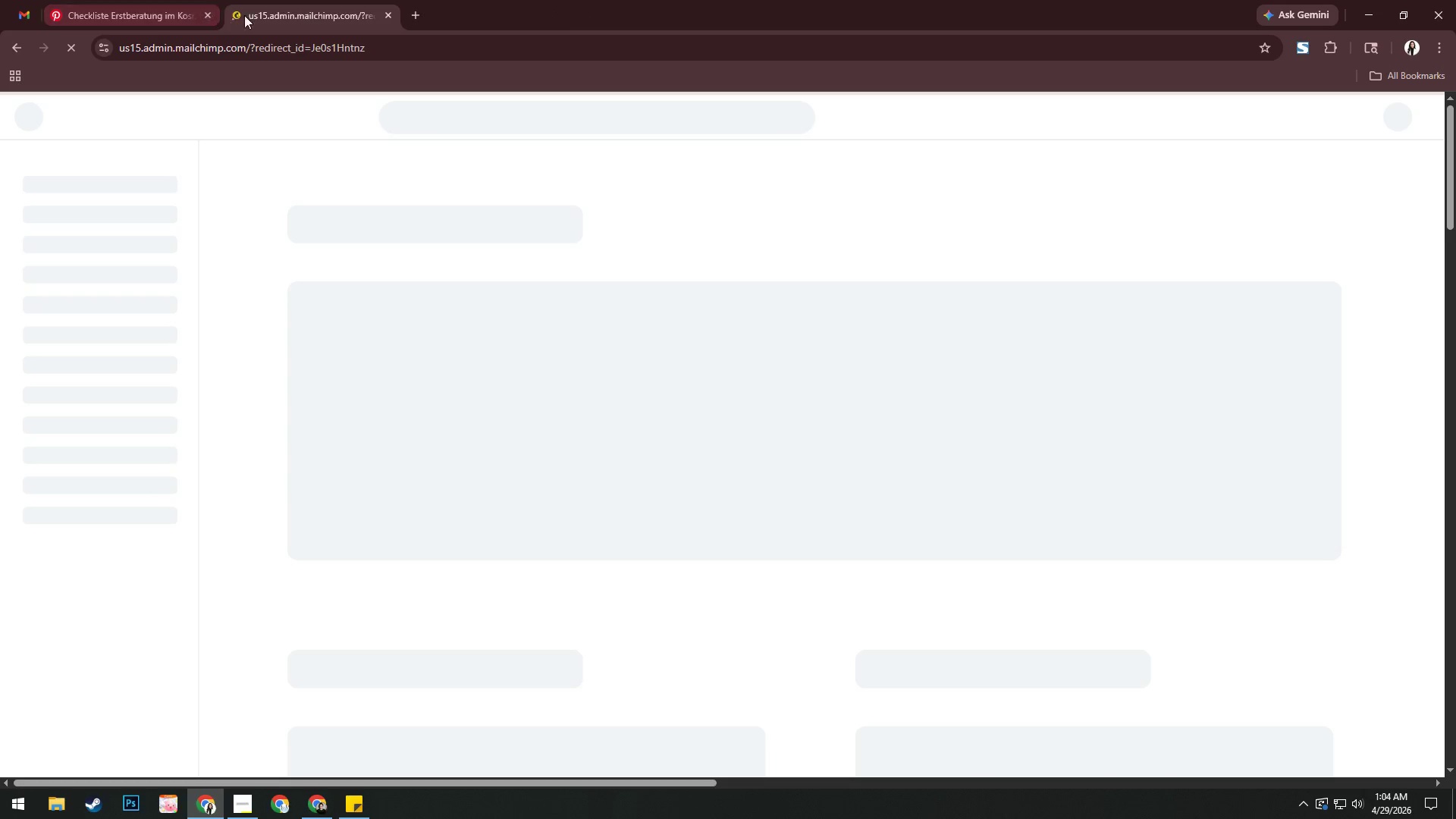 
left_click_drag(start_coordinate=[281, 15], to_coordinate=[122, 19])
 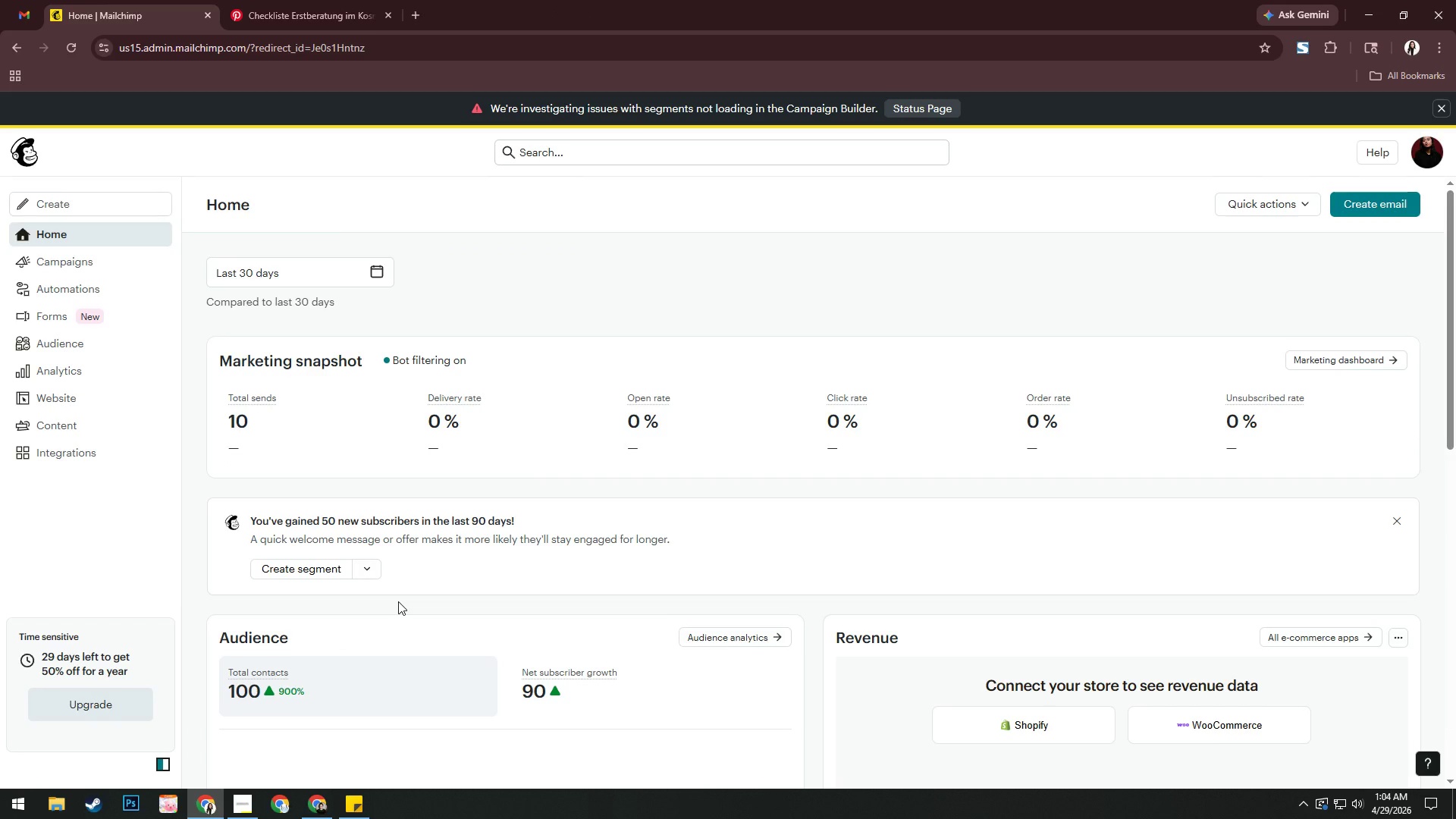 
wait(7.02)
 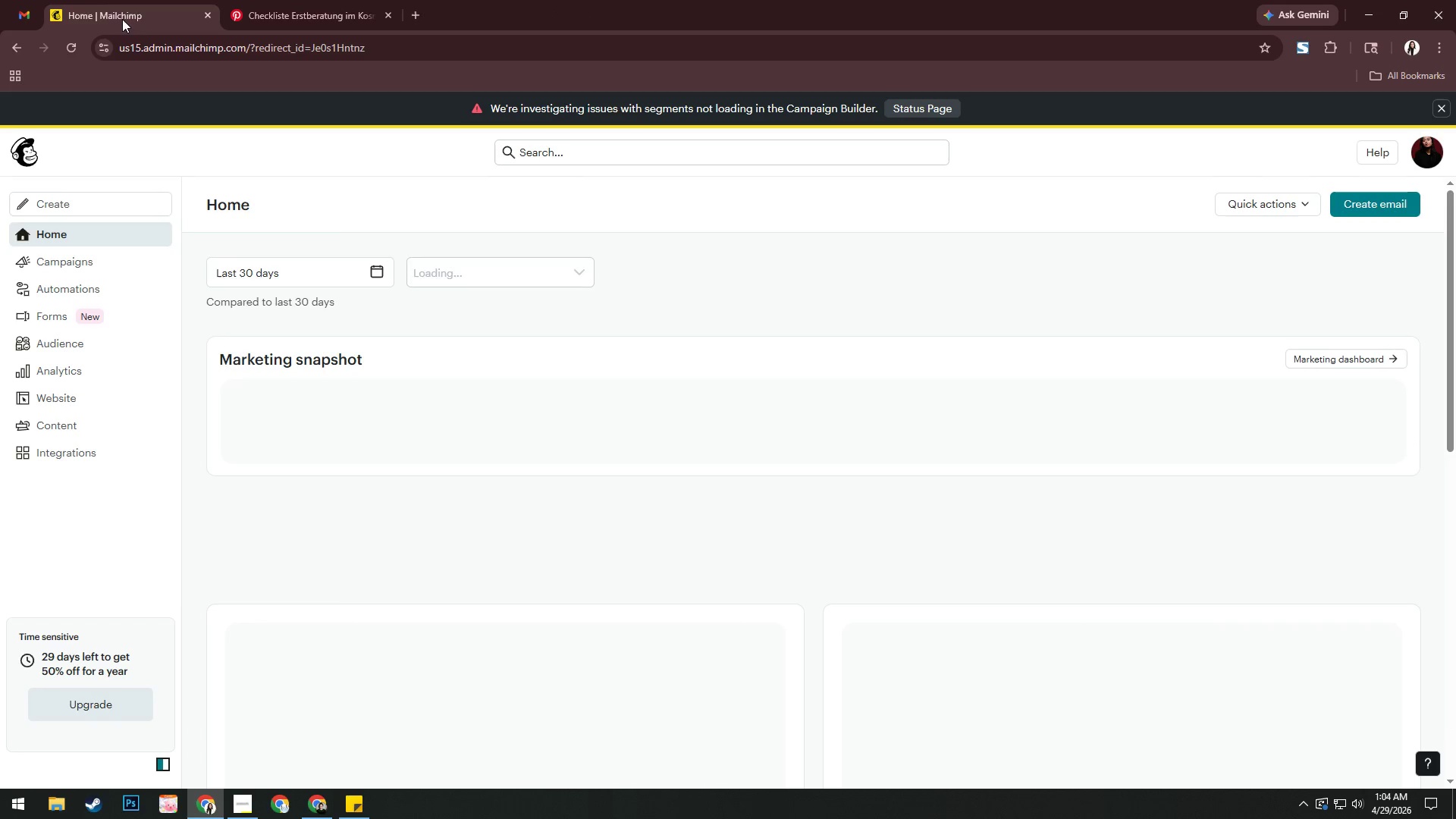 
left_click([920, 112])
 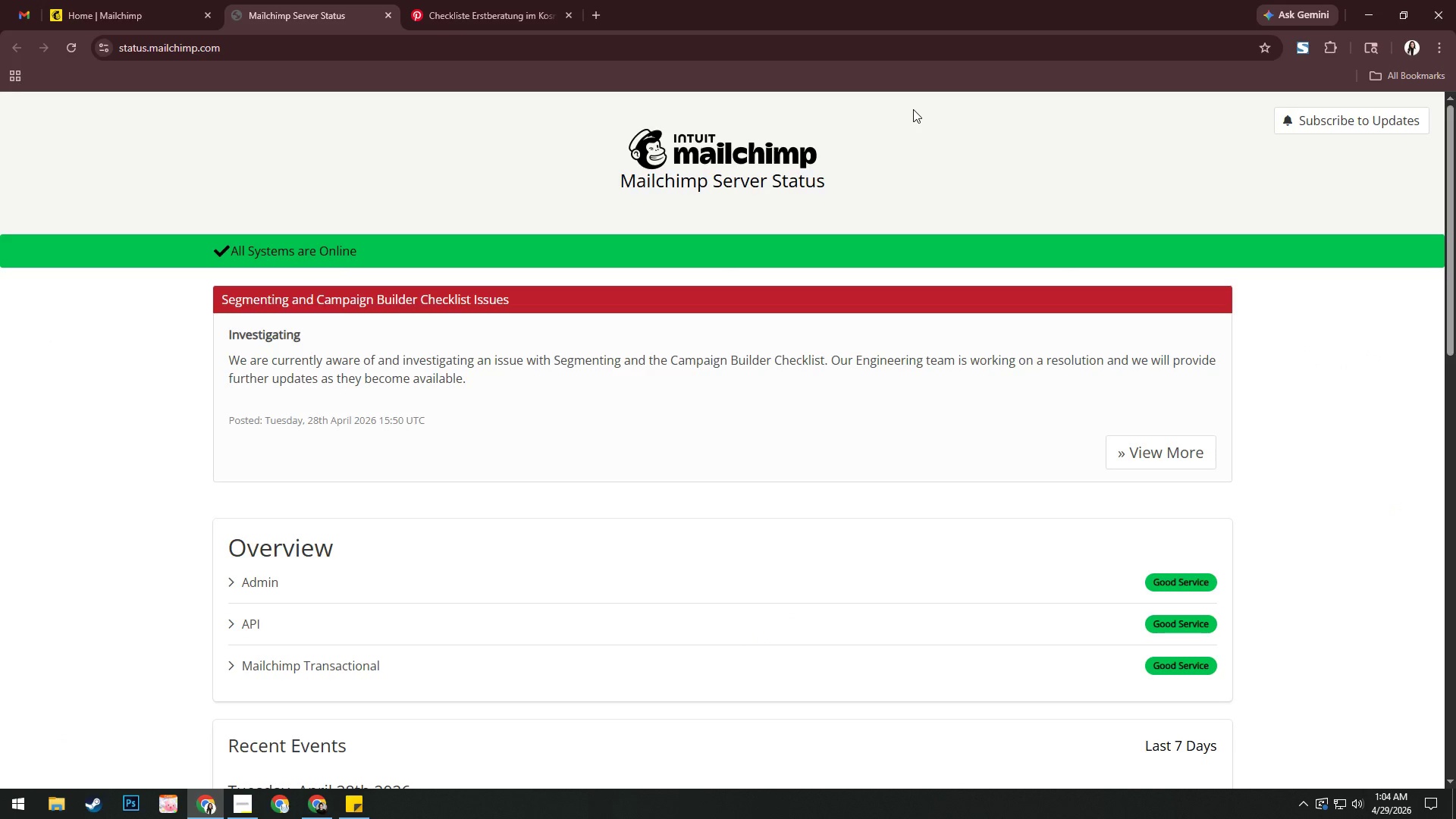 
wait(8.83)
 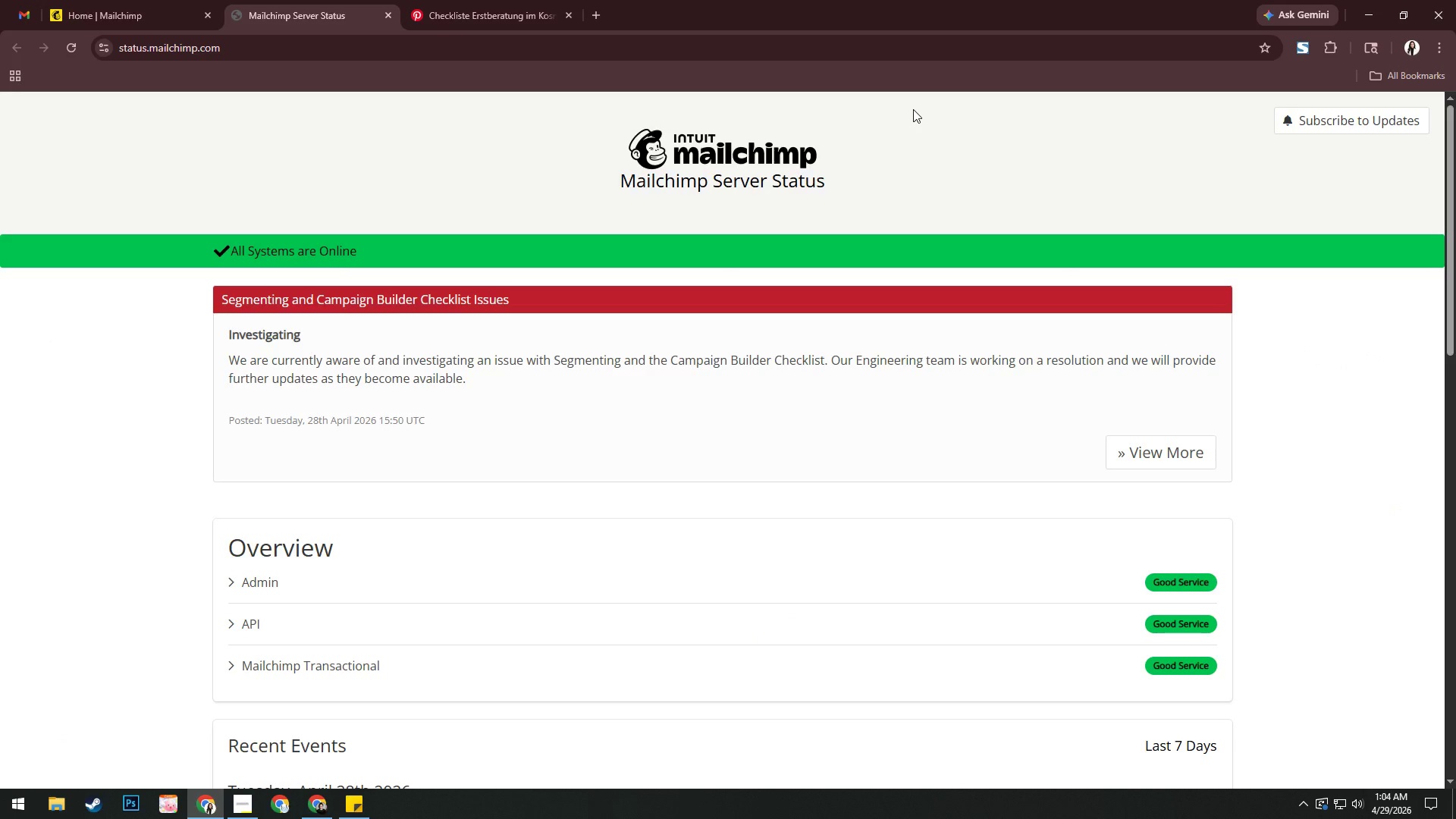 
scroll: coordinate [936, 359], scroll_direction: down, amount: 12.0
 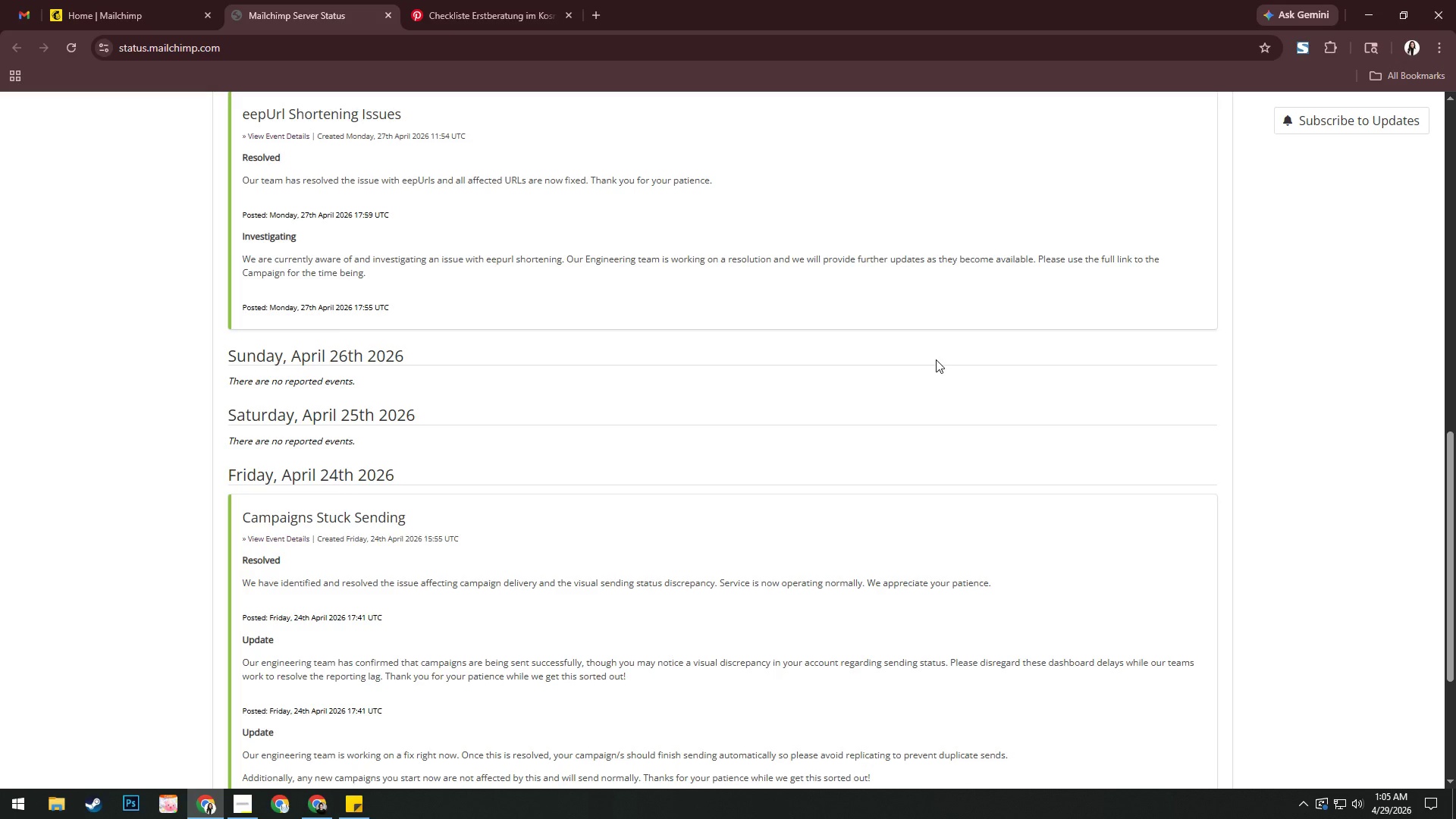 
scroll: coordinate [936, 359], scroll_direction: up, amount: 14.0
 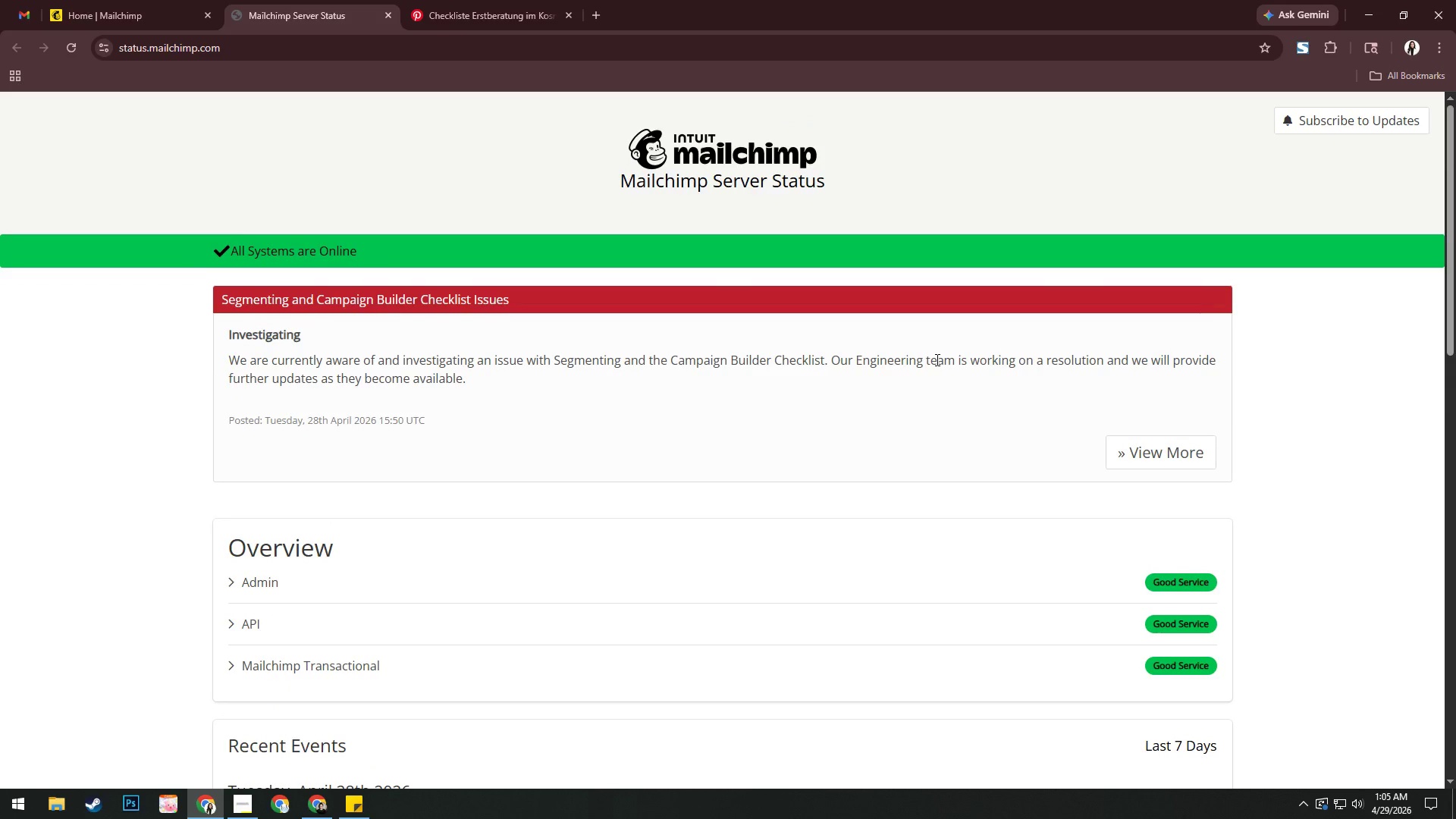 
key(PrintScreen)
 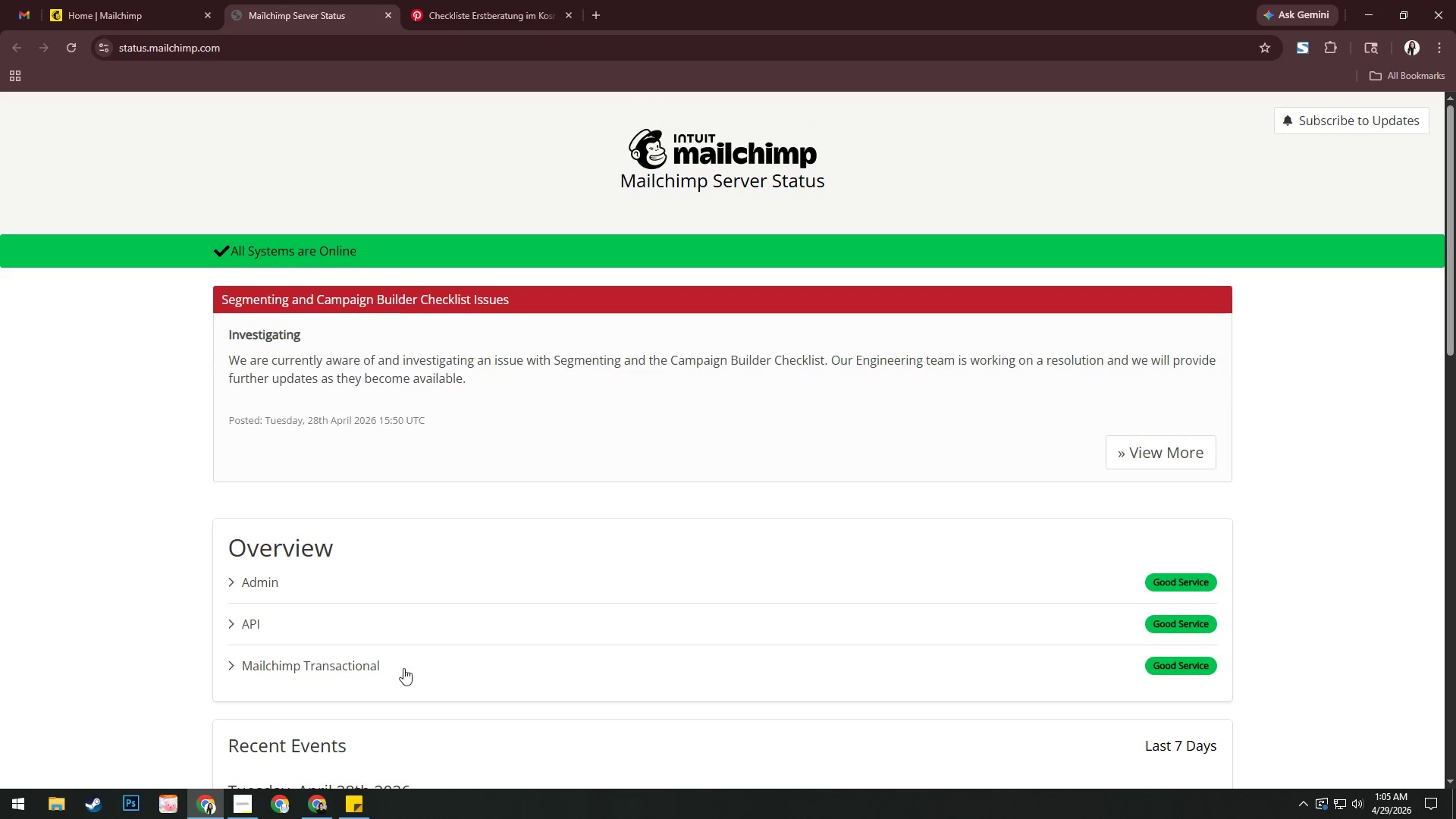 
left_click([210, 801])
 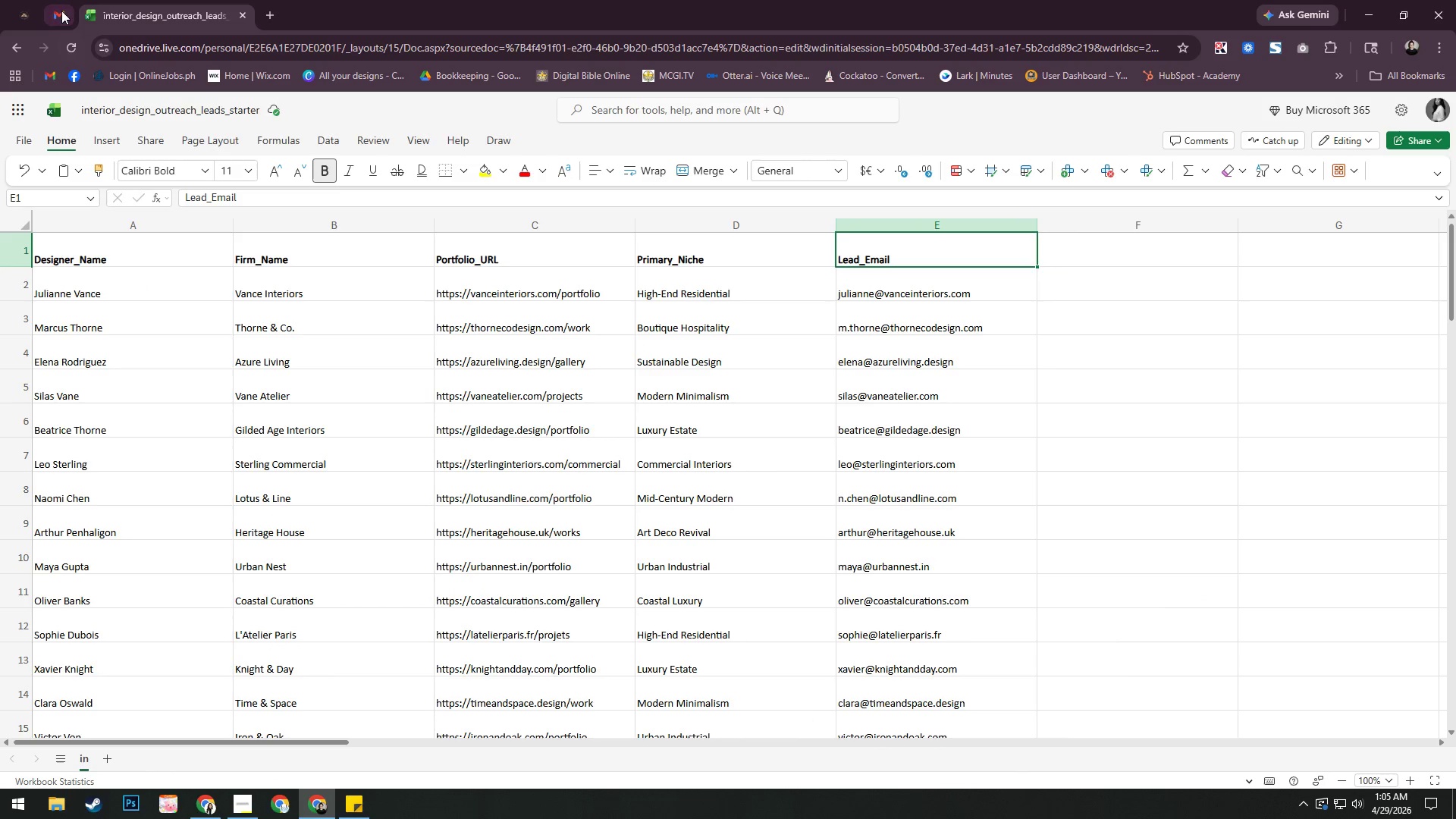 
left_click([53, 0])
 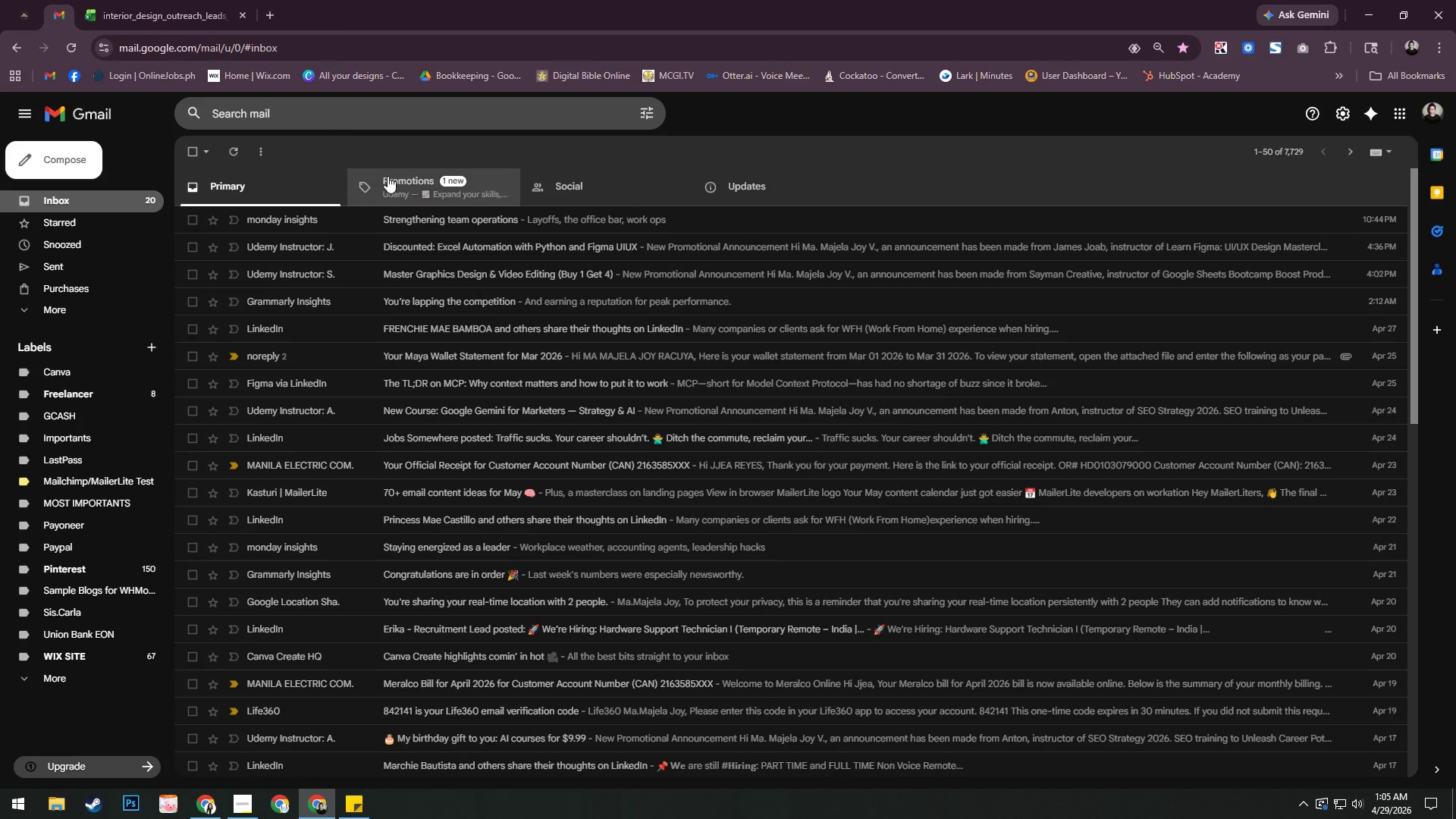 
left_click([452, 182])
 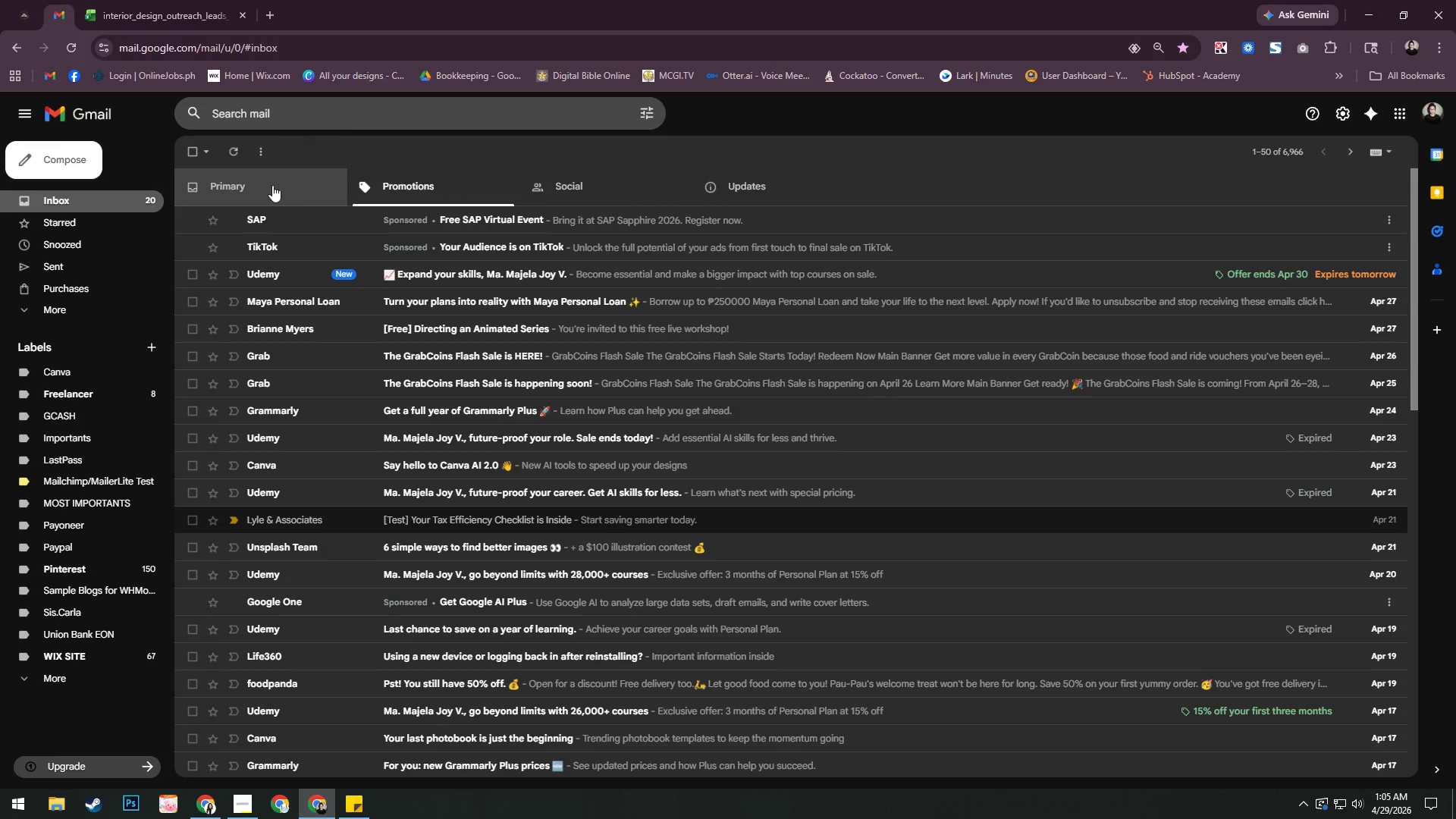 
left_click([227, 185])
 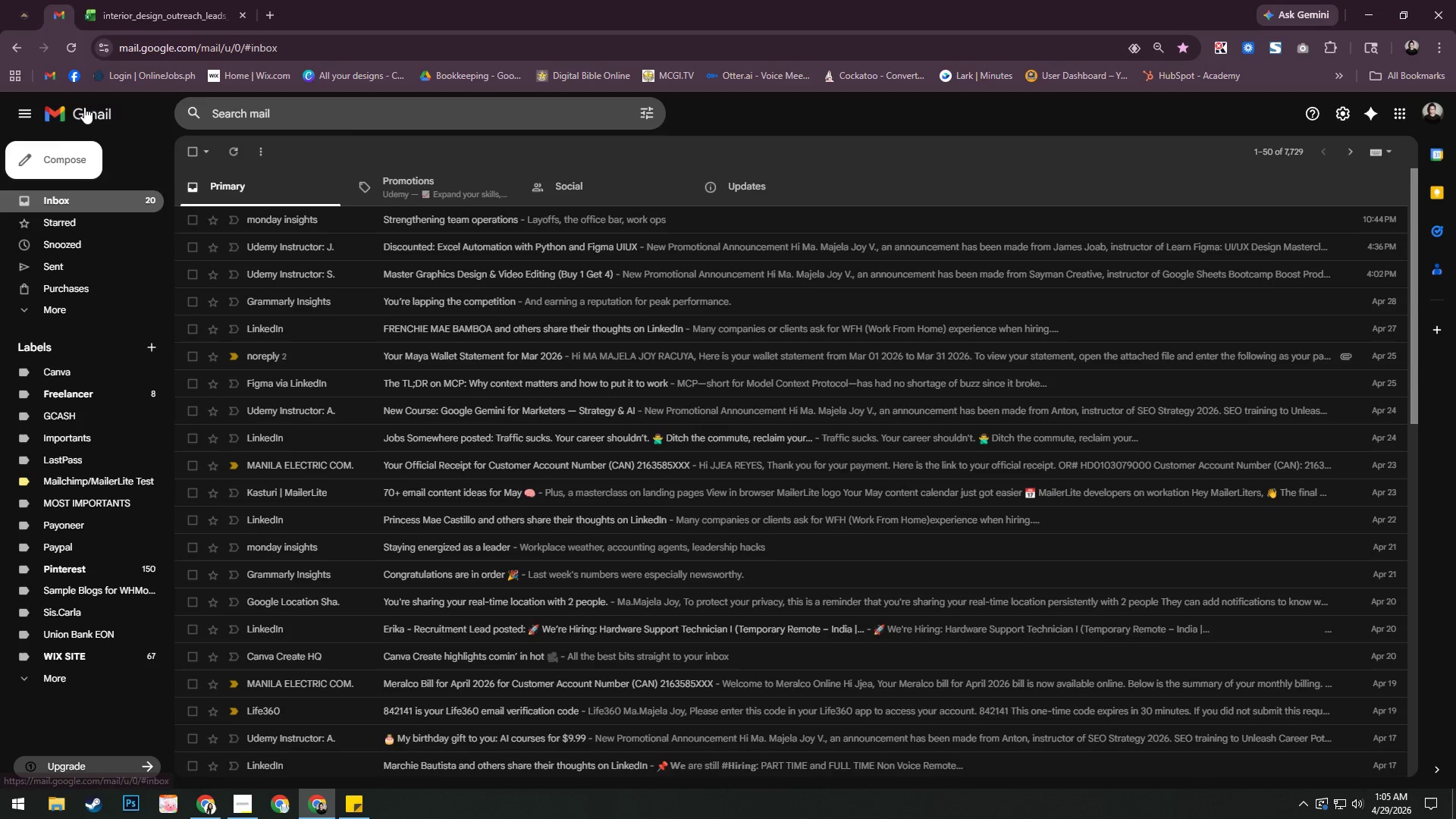 
left_click([80, 158])
 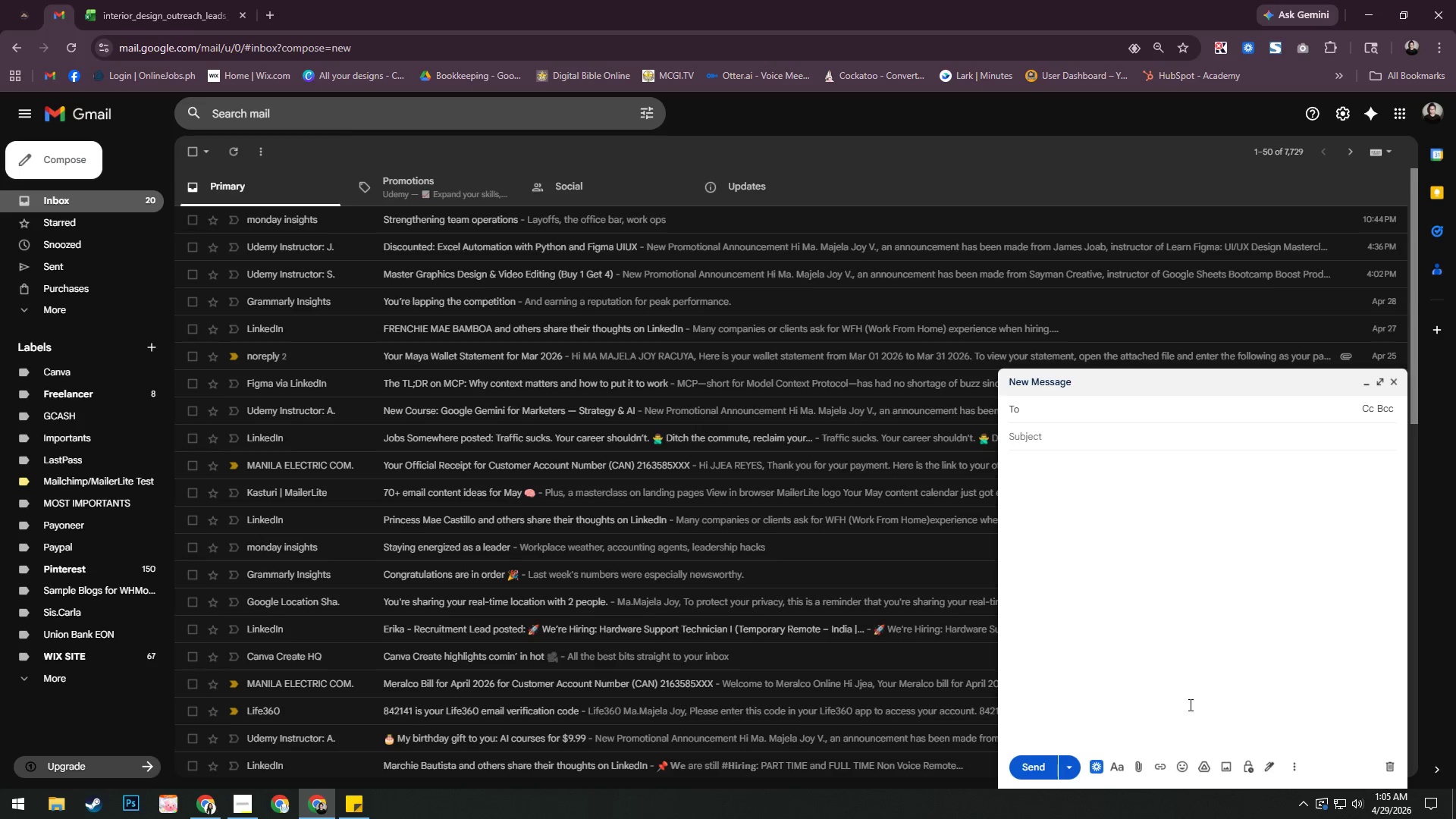 
left_click([1106, 638])
 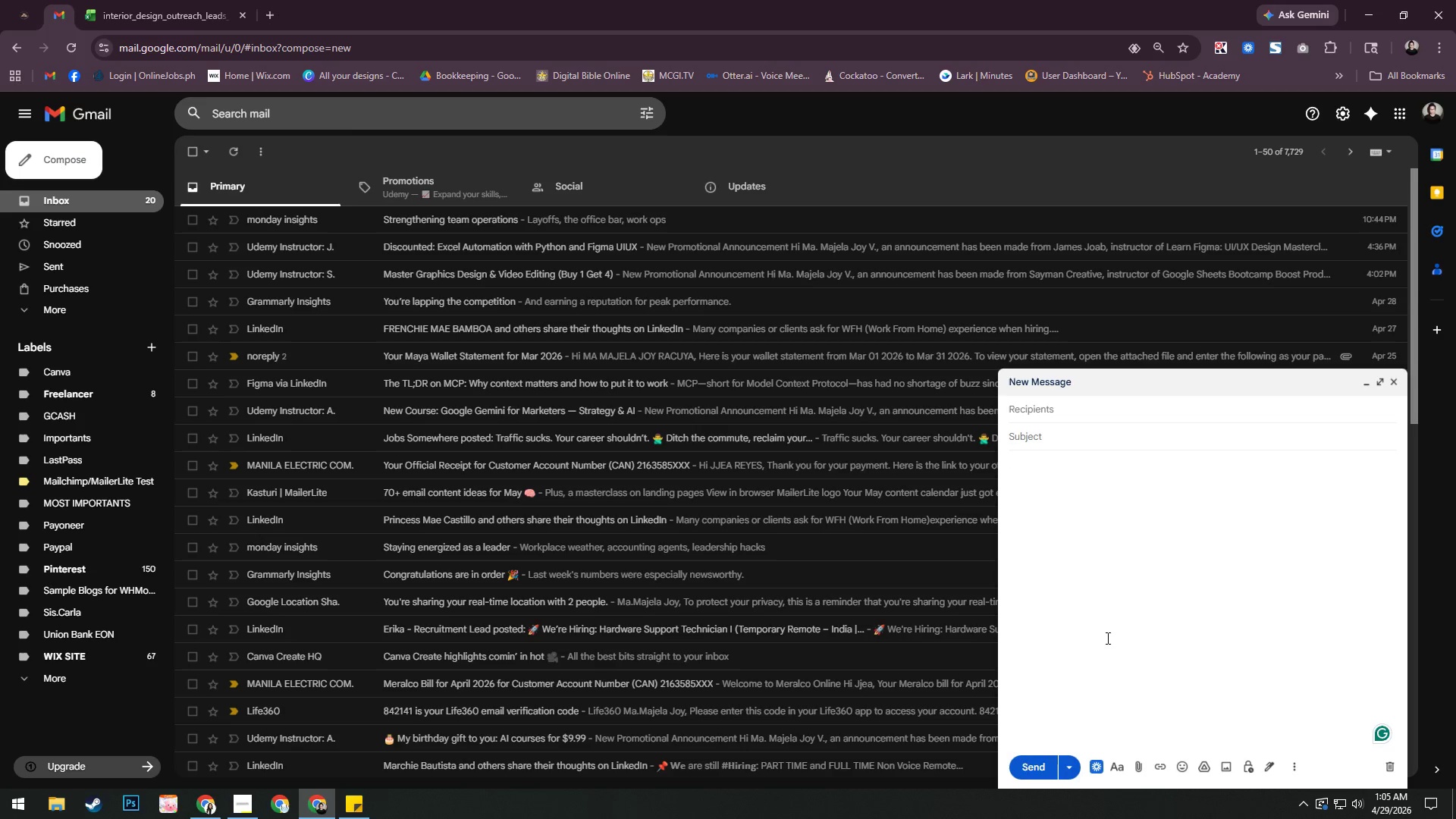 
key(Control+V)
 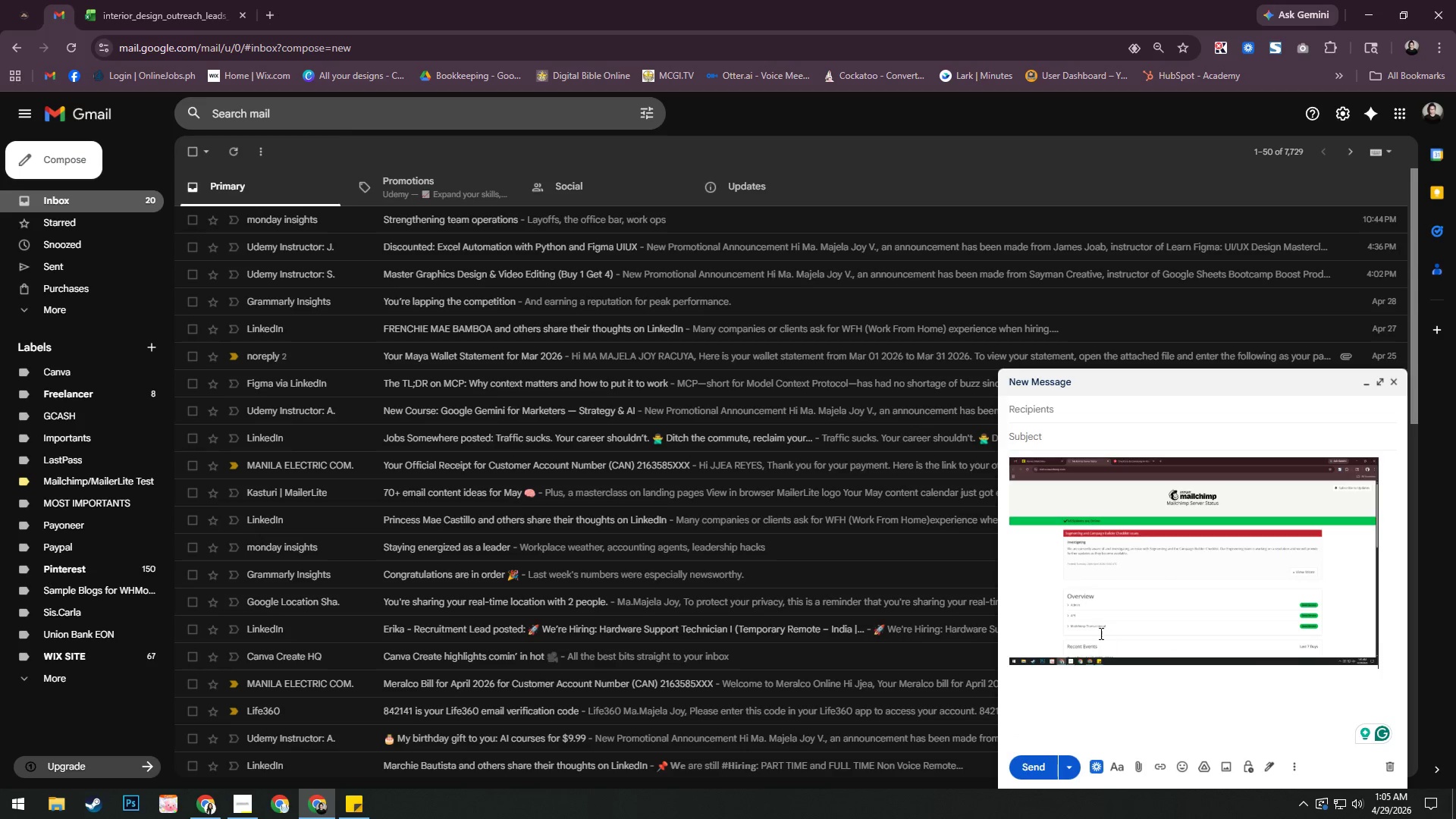 
left_click([168, 0])
 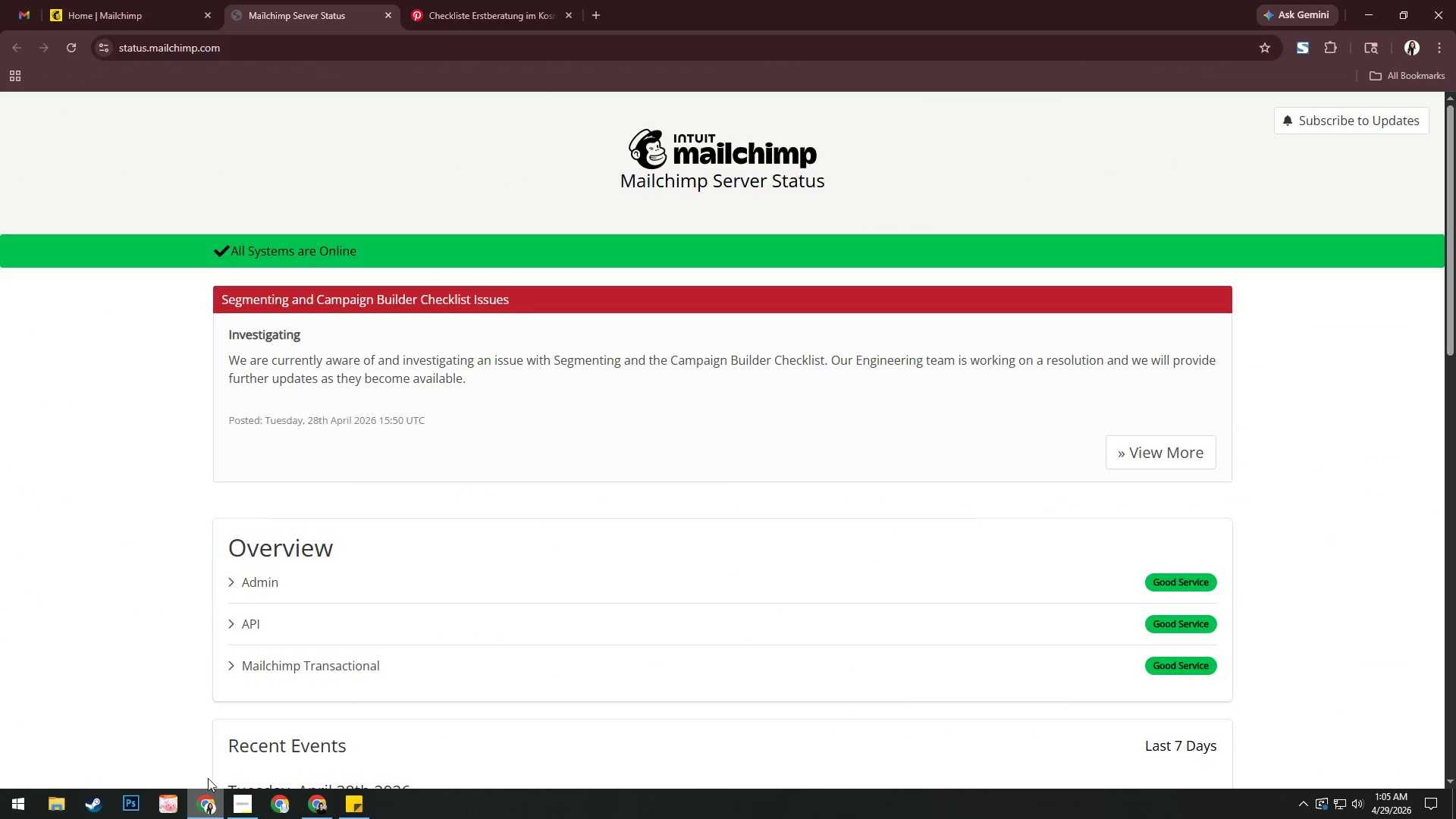 
left_click([121, 0])
 